 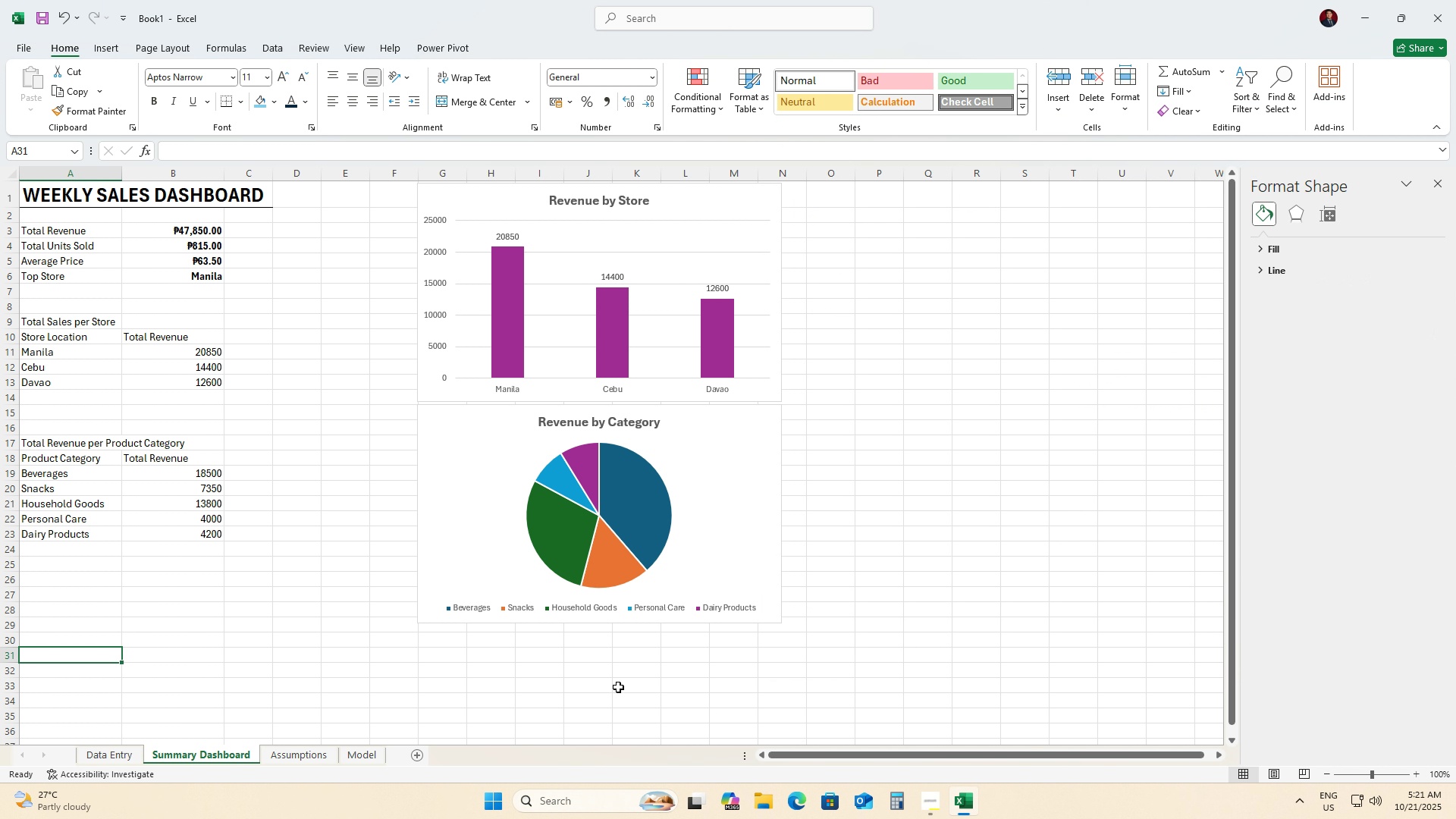 
left_click([618, 667])
 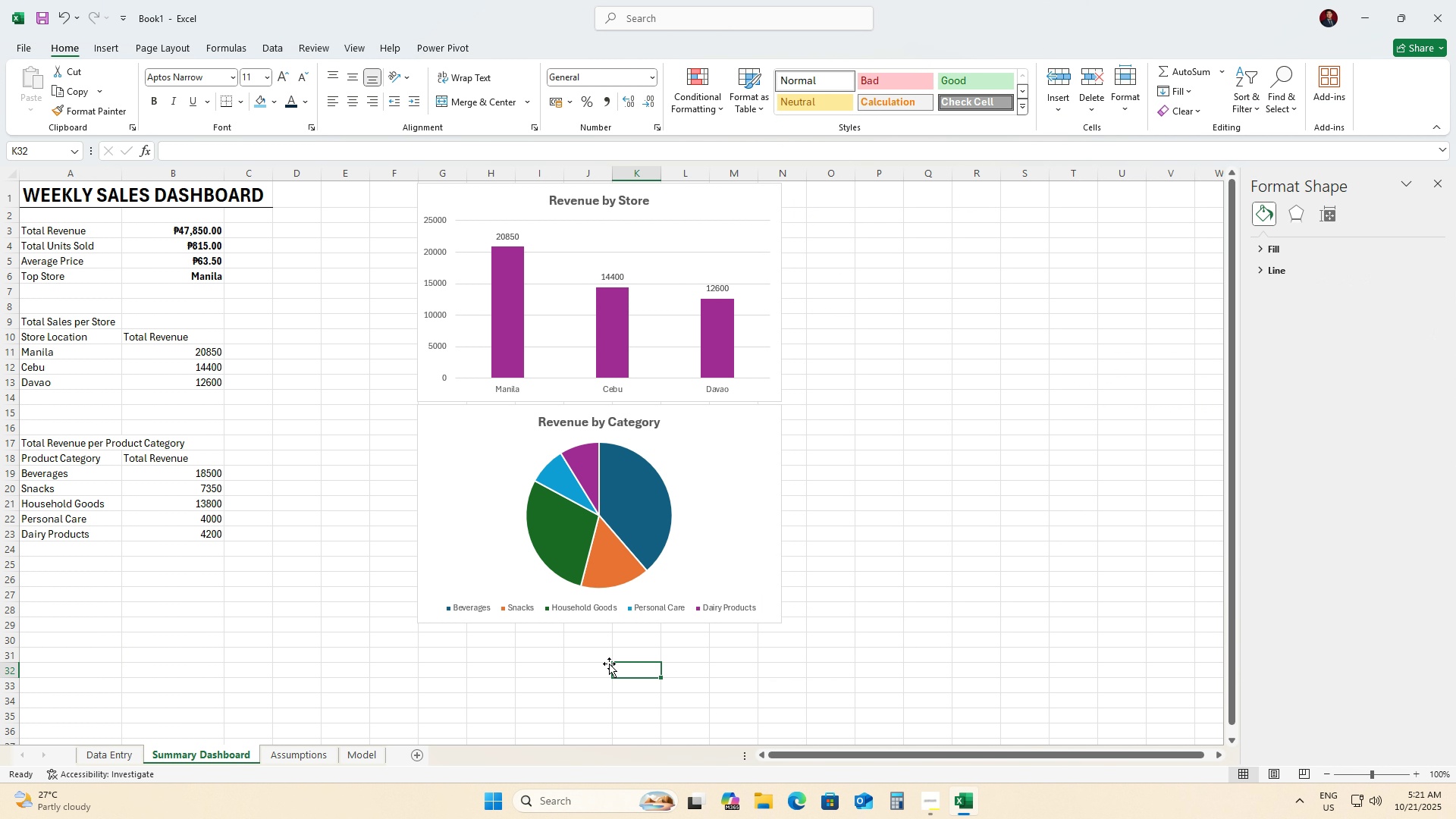 
scroll: coordinate [374, 624], scroll_direction: down, amount: 7.0
 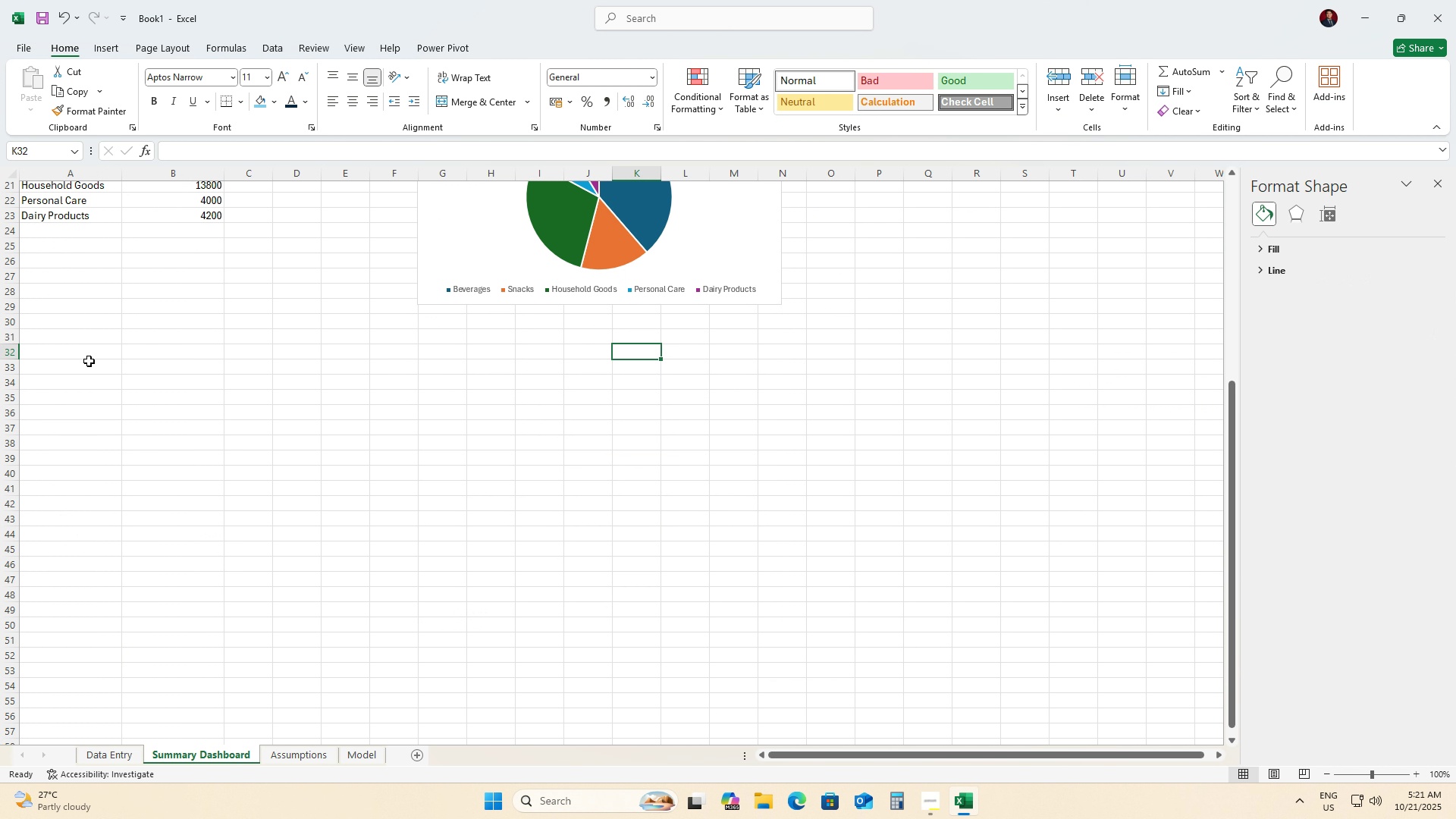 
left_click([84, 344])
 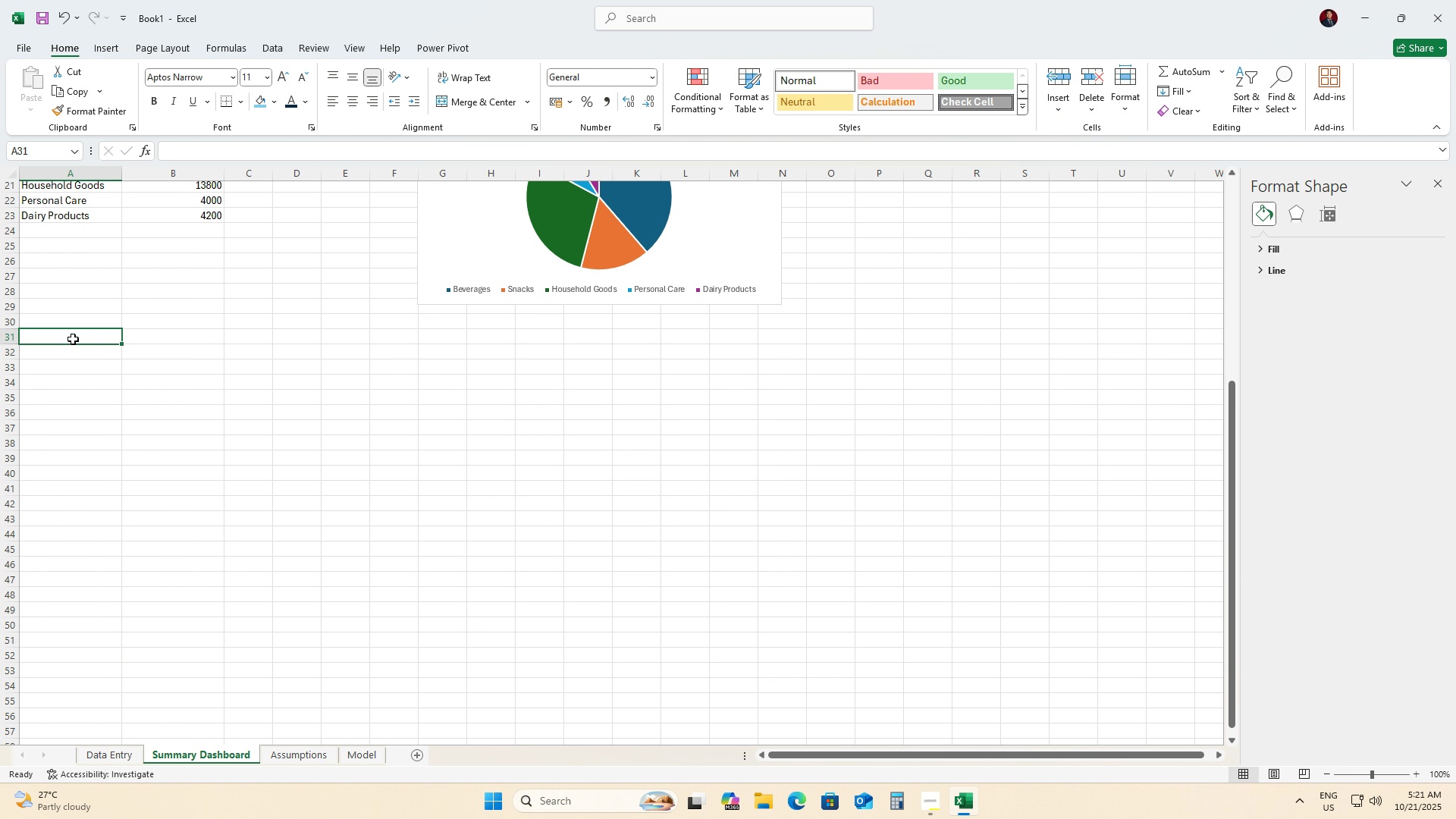 
double_click([73, 339])
 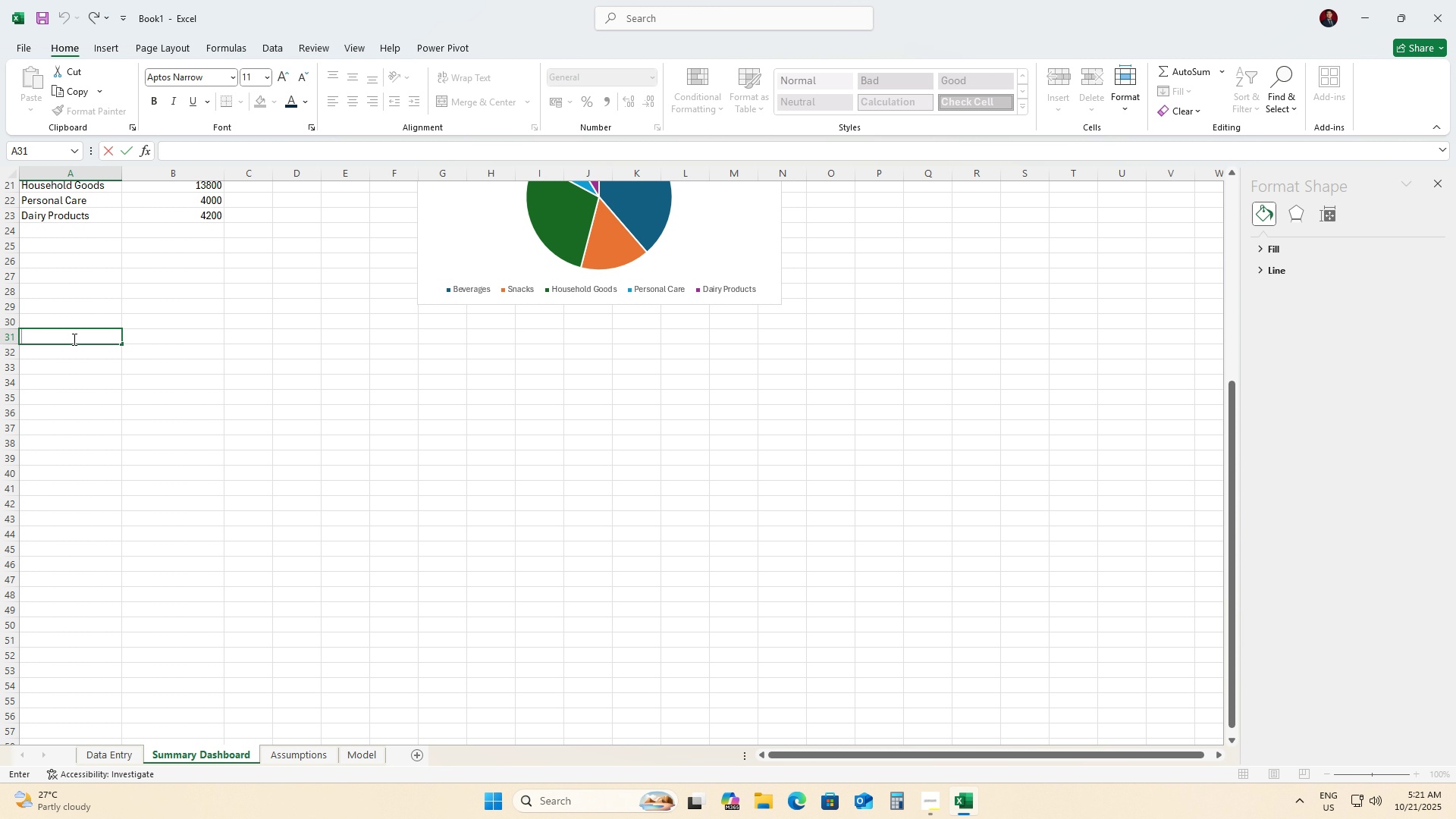 
type(HOW THIS FILE WORKS)
 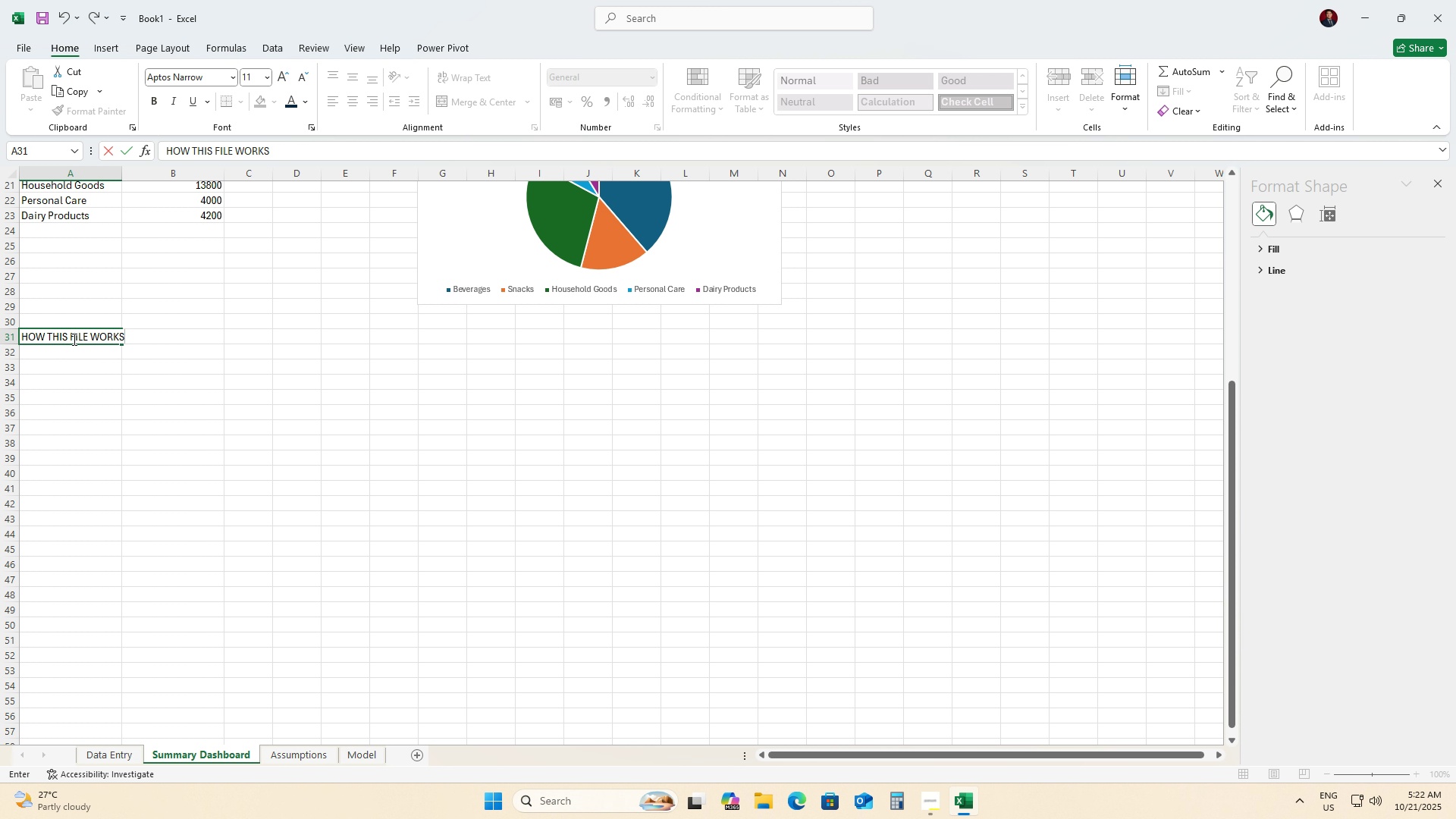 
key(ArrowDown)
 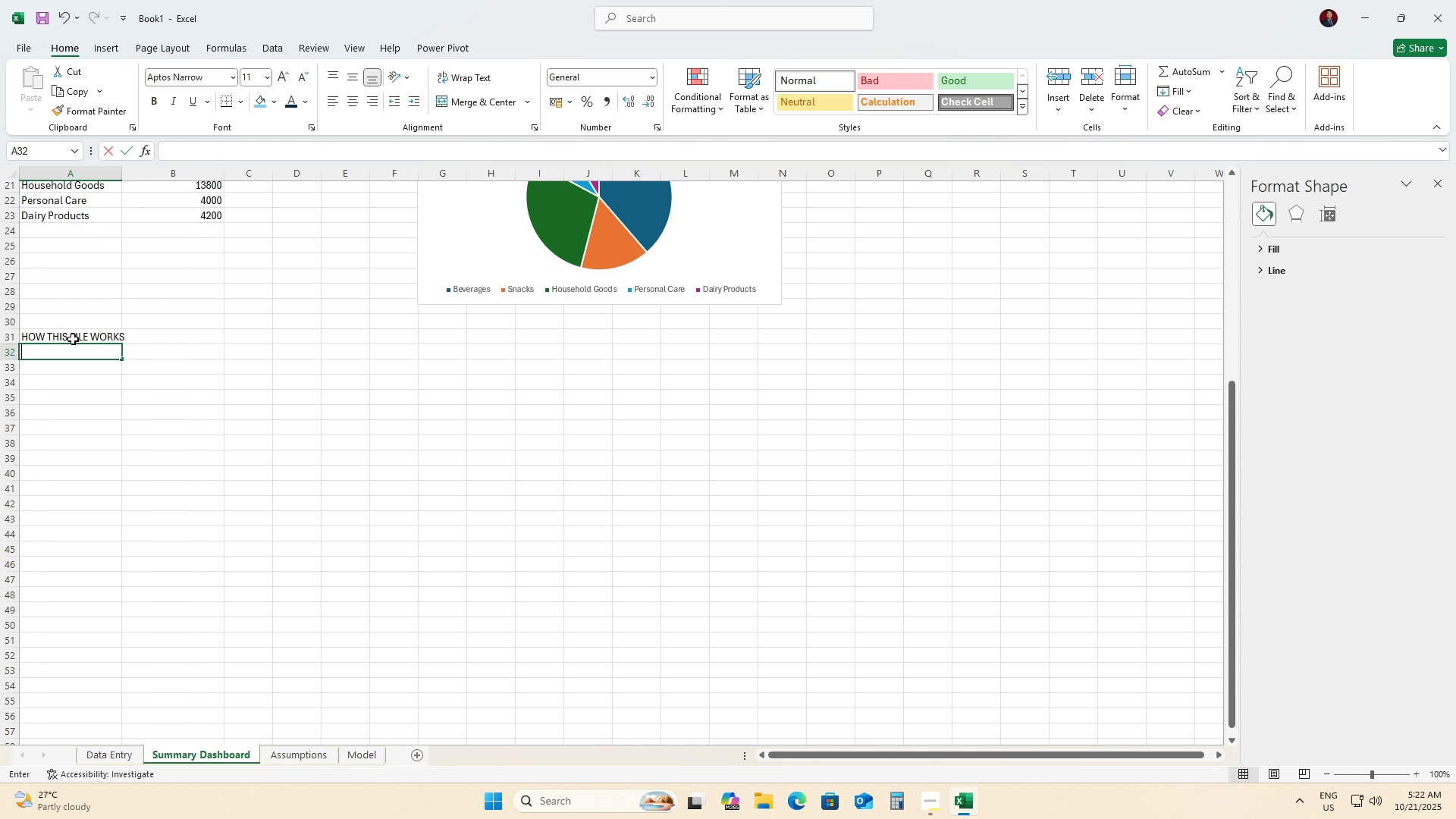 
key(Backspace)
 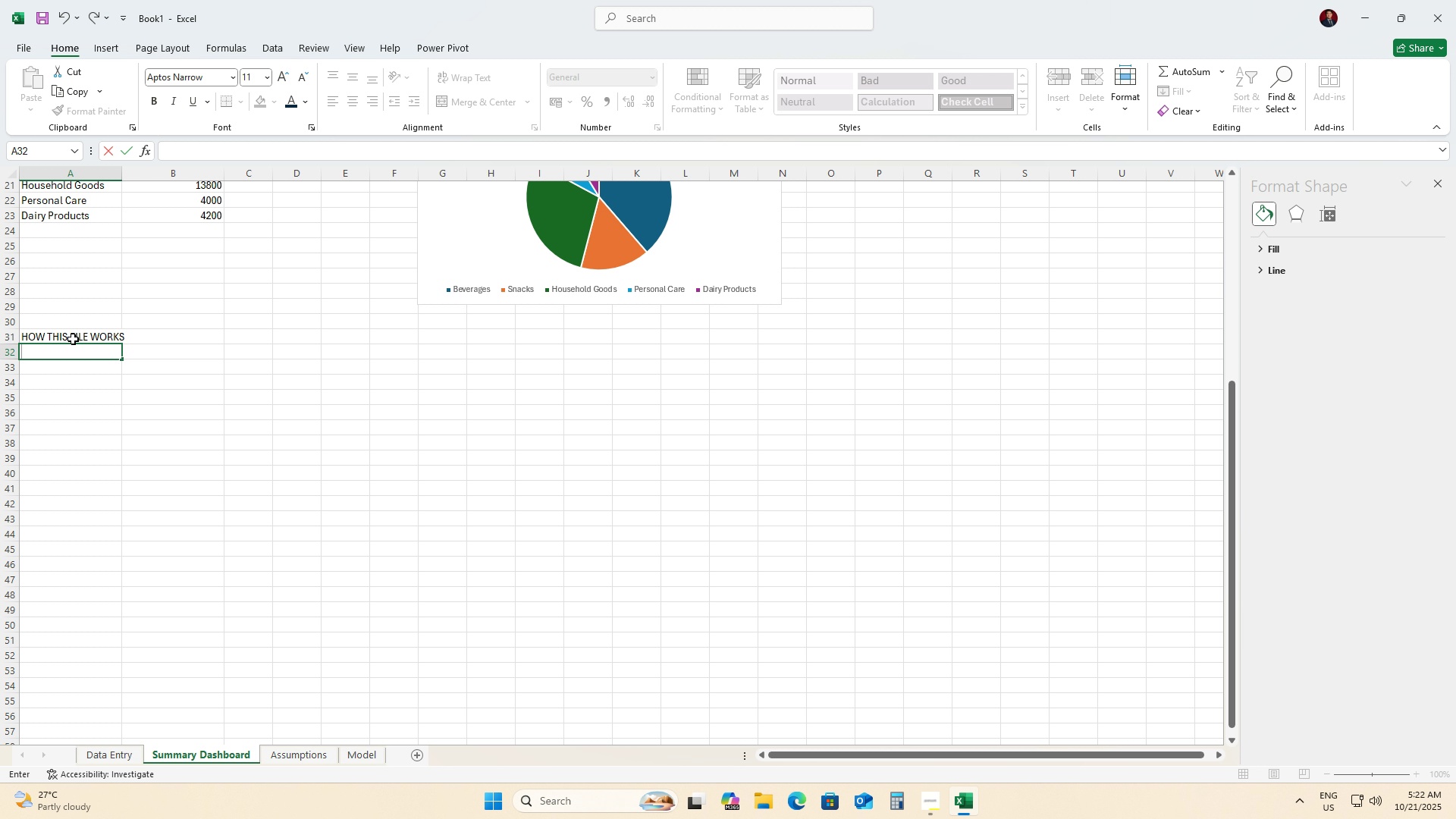 
key(ArrowUp)
 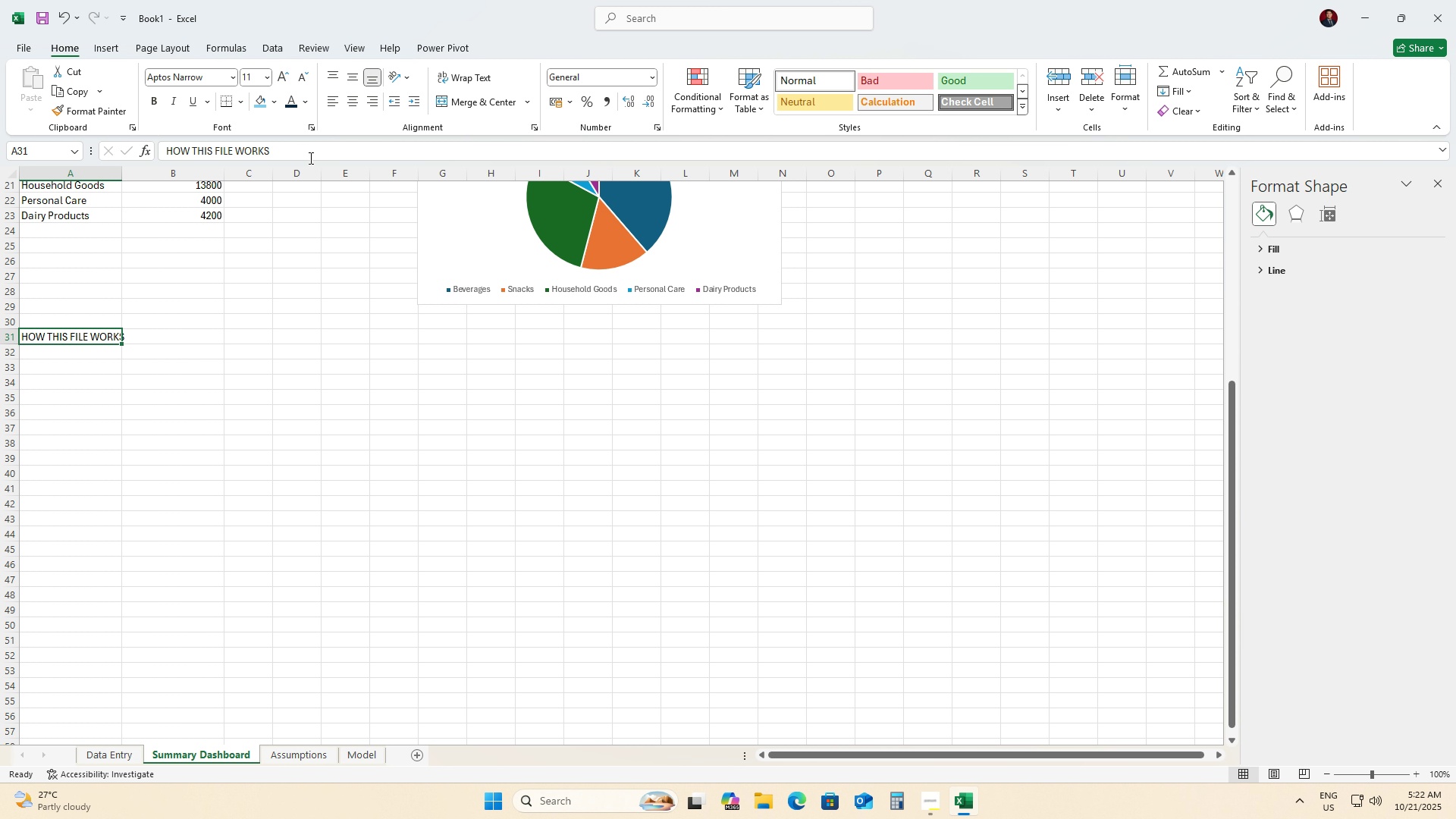 
left_click([311, 152])
 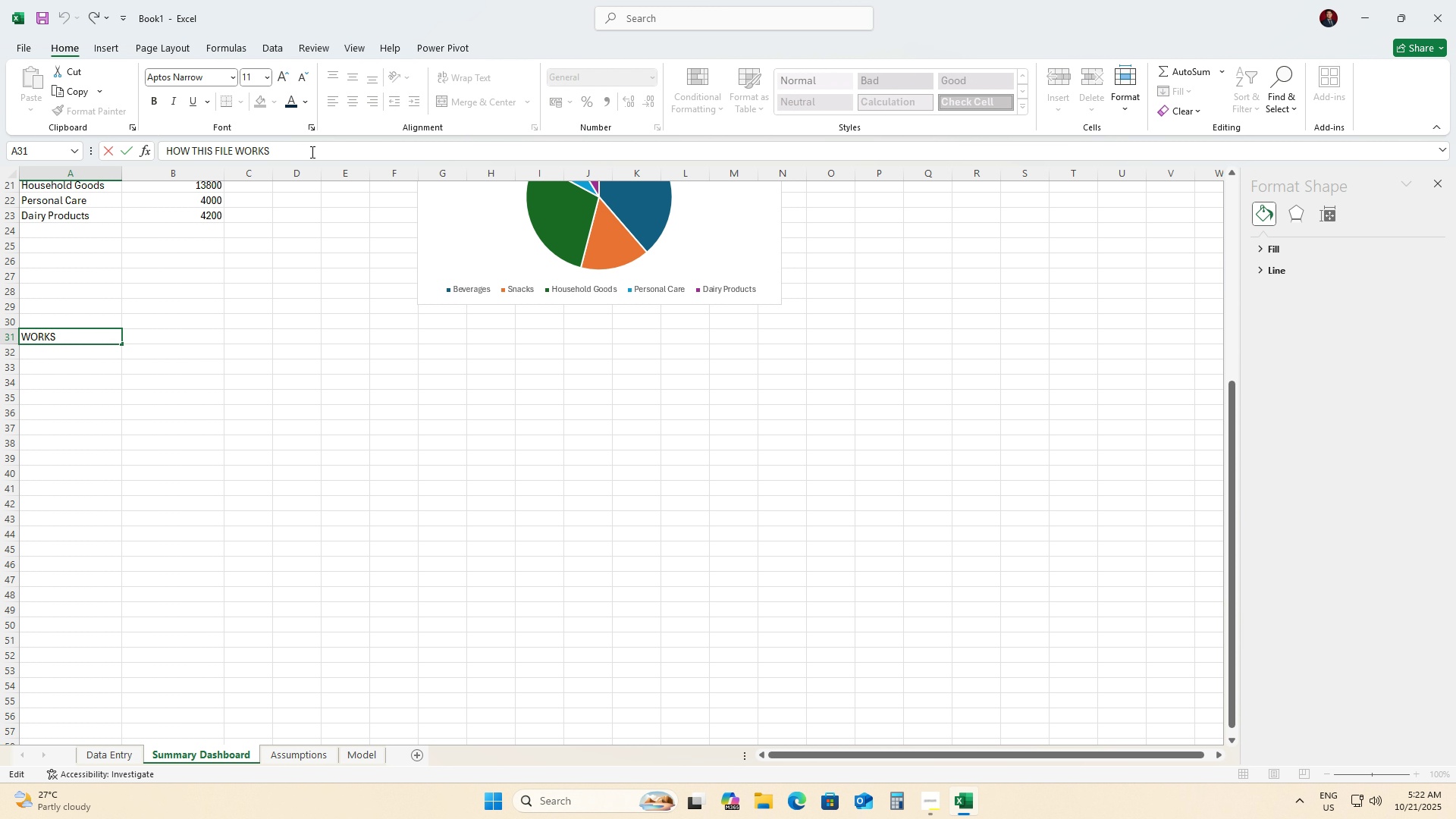 
key(Shift+ShiftRight)
 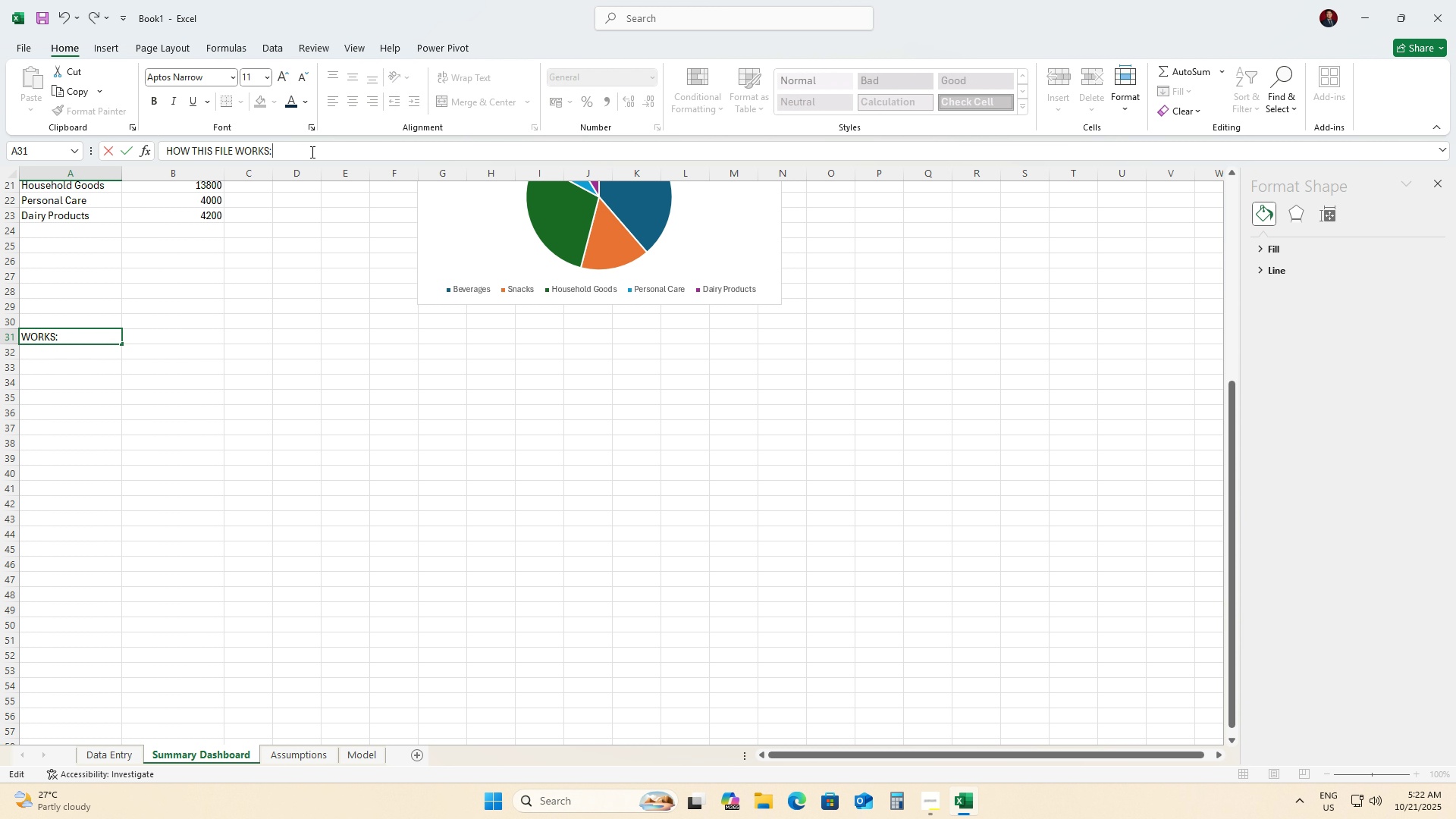 
key(Shift+Semicolon)
 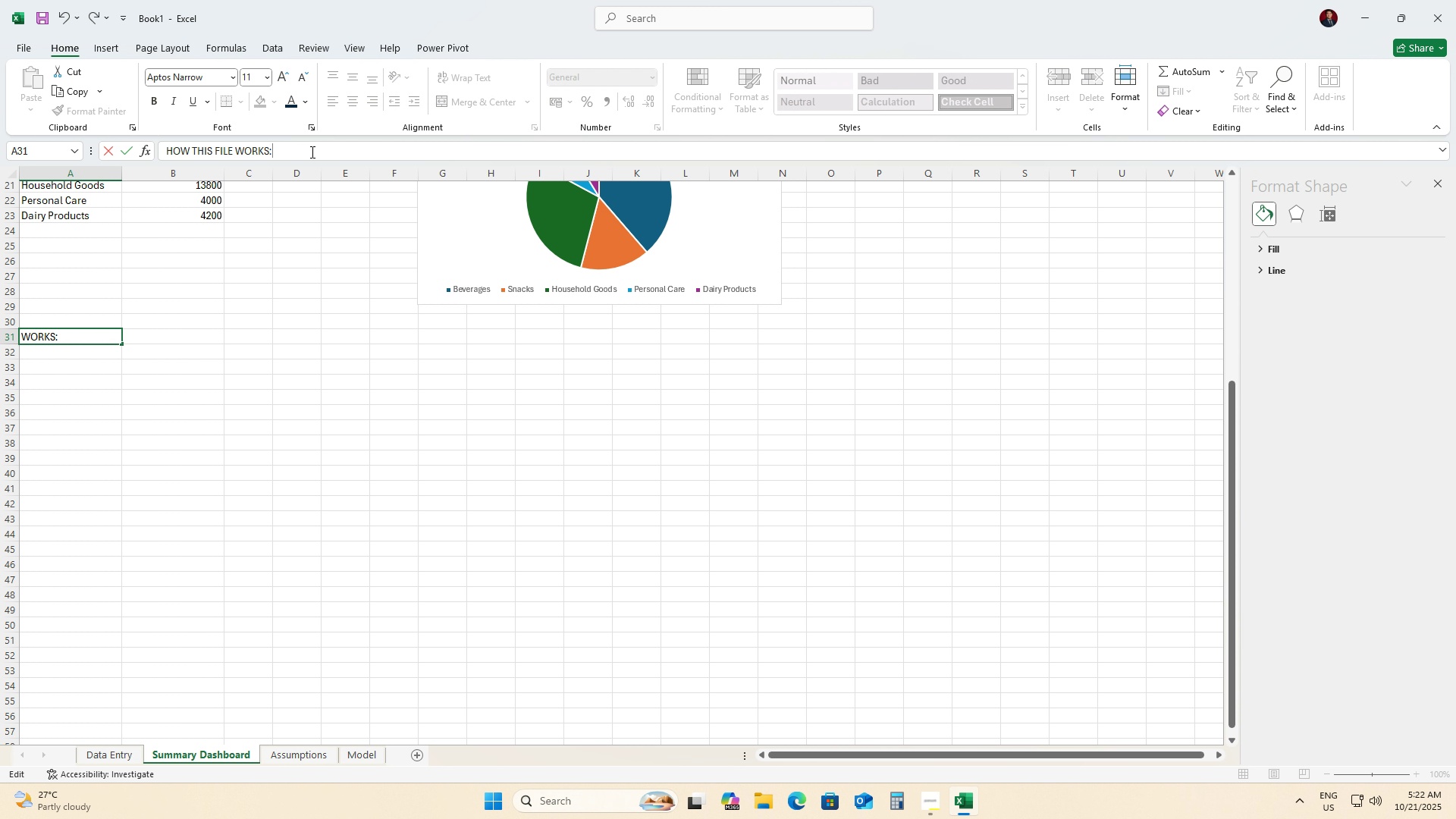 
key(Enter)
 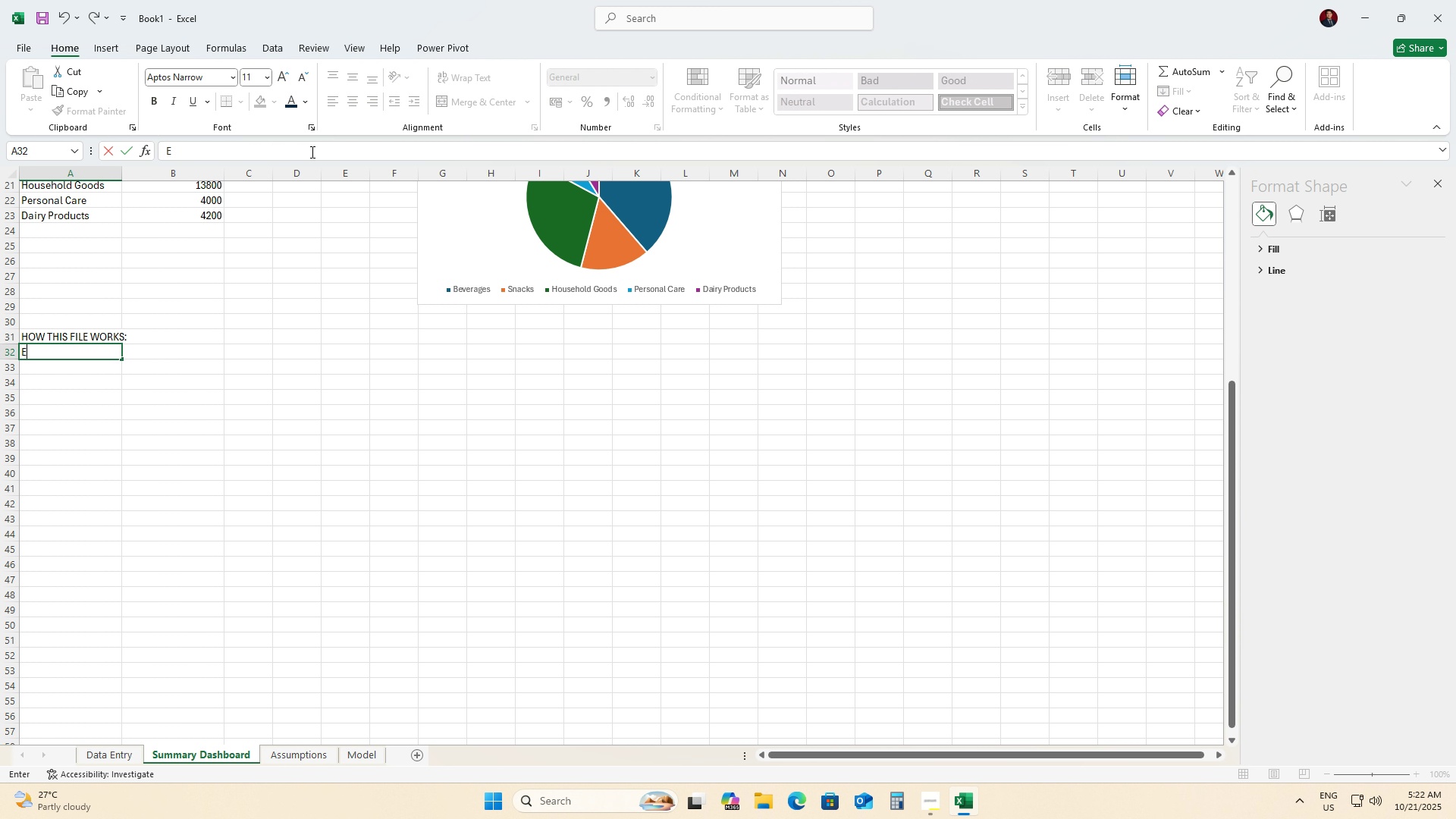 
type(Enter weekly sales in the "Data Entry" Sheet)
key(Backspace)
key(Backspace)
key(Backspace)
key(Backspace)
key(Backspace)
type(sheet.)
 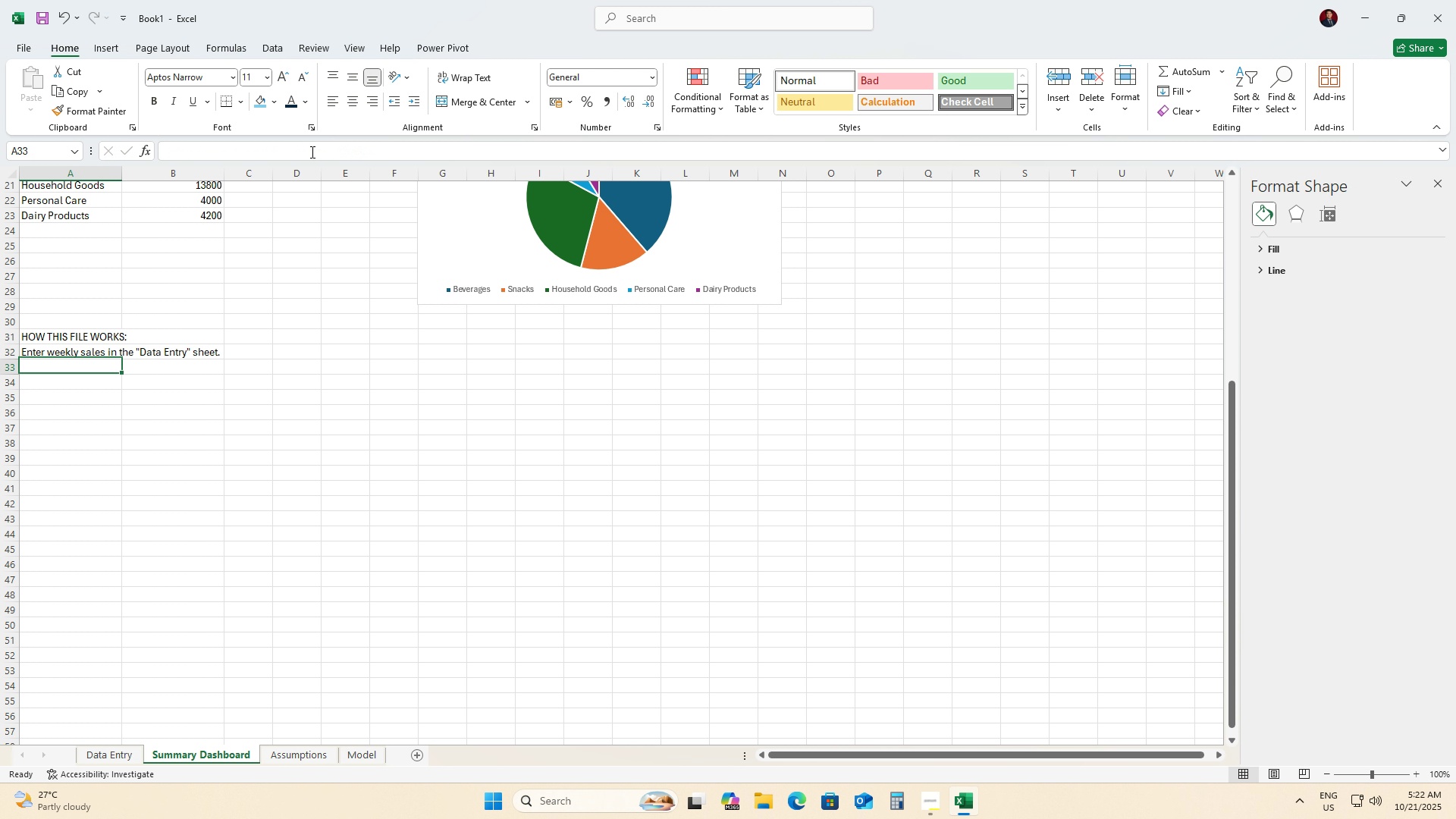 
 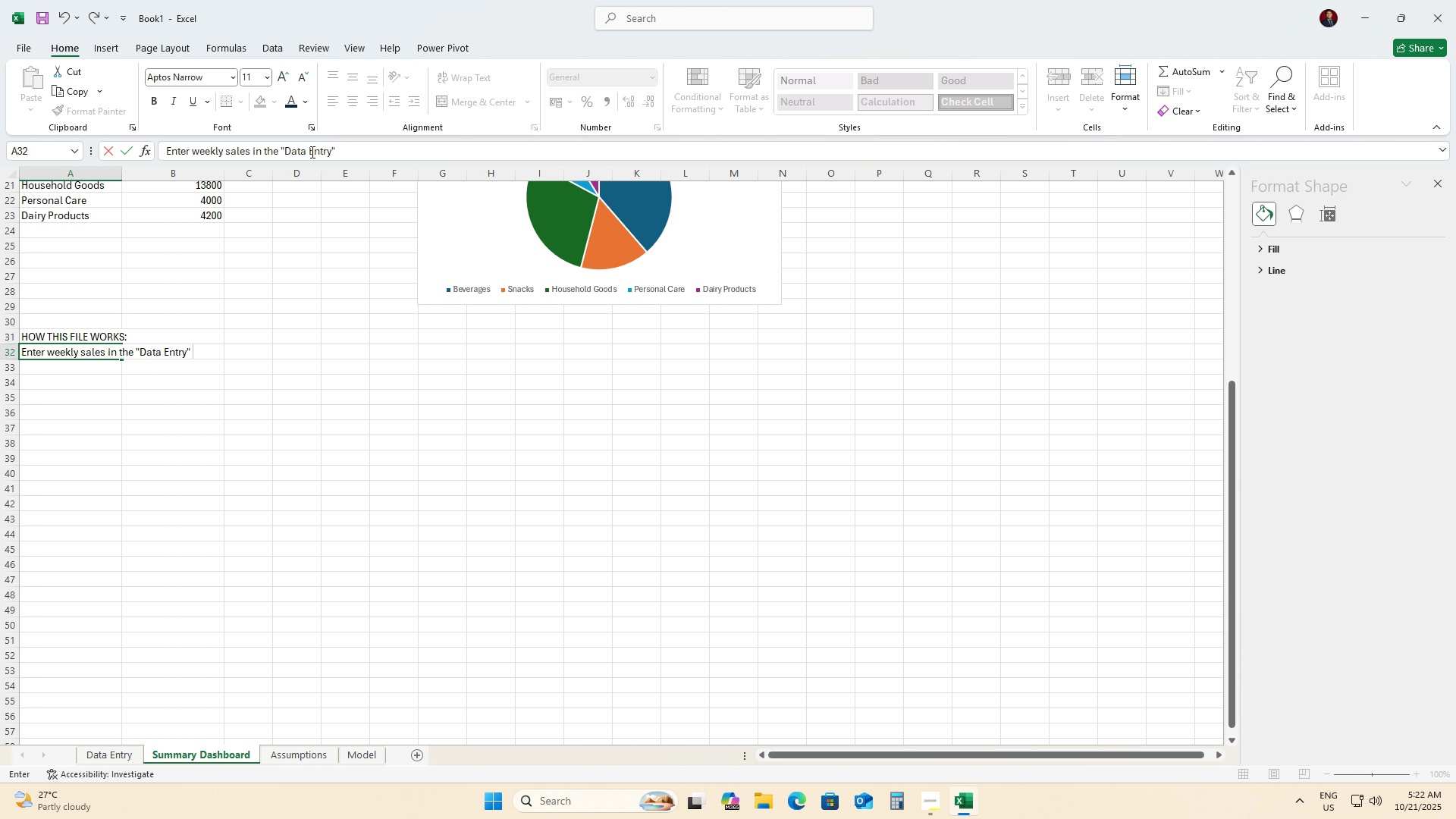 
key(Enter)
 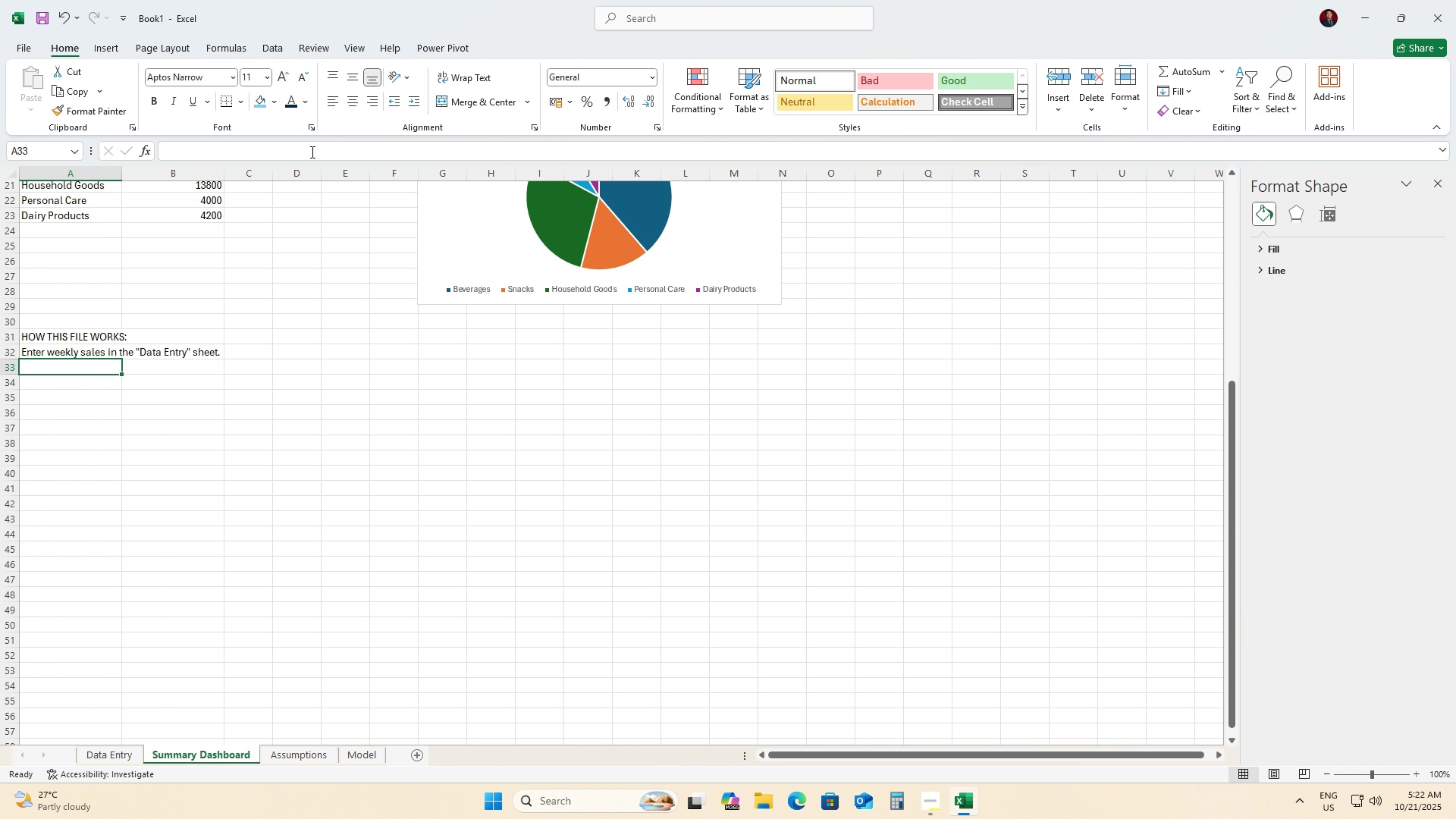 
type(The "Summary Dashboard" updates automatically.)
 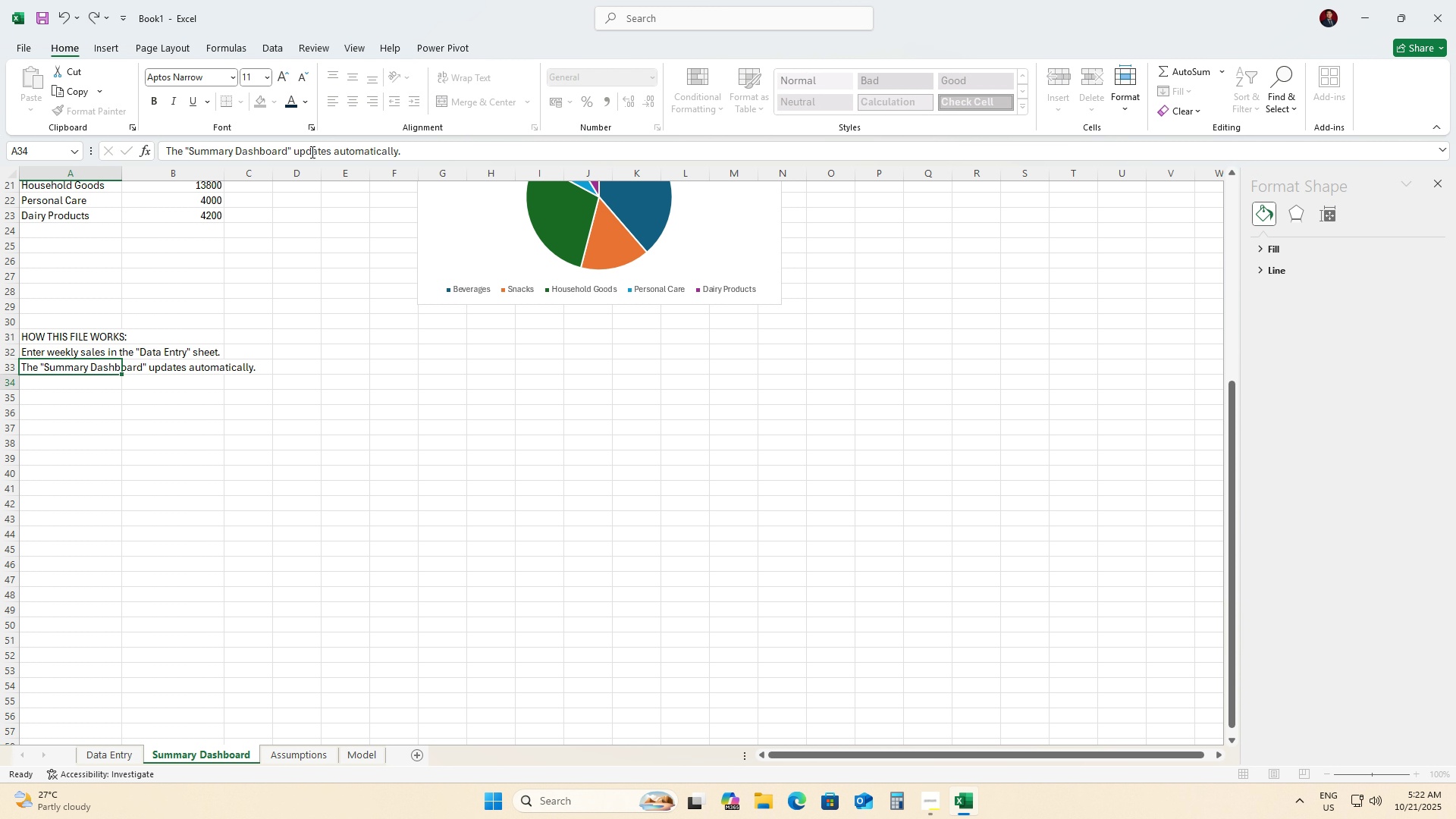 
key(Enter)
 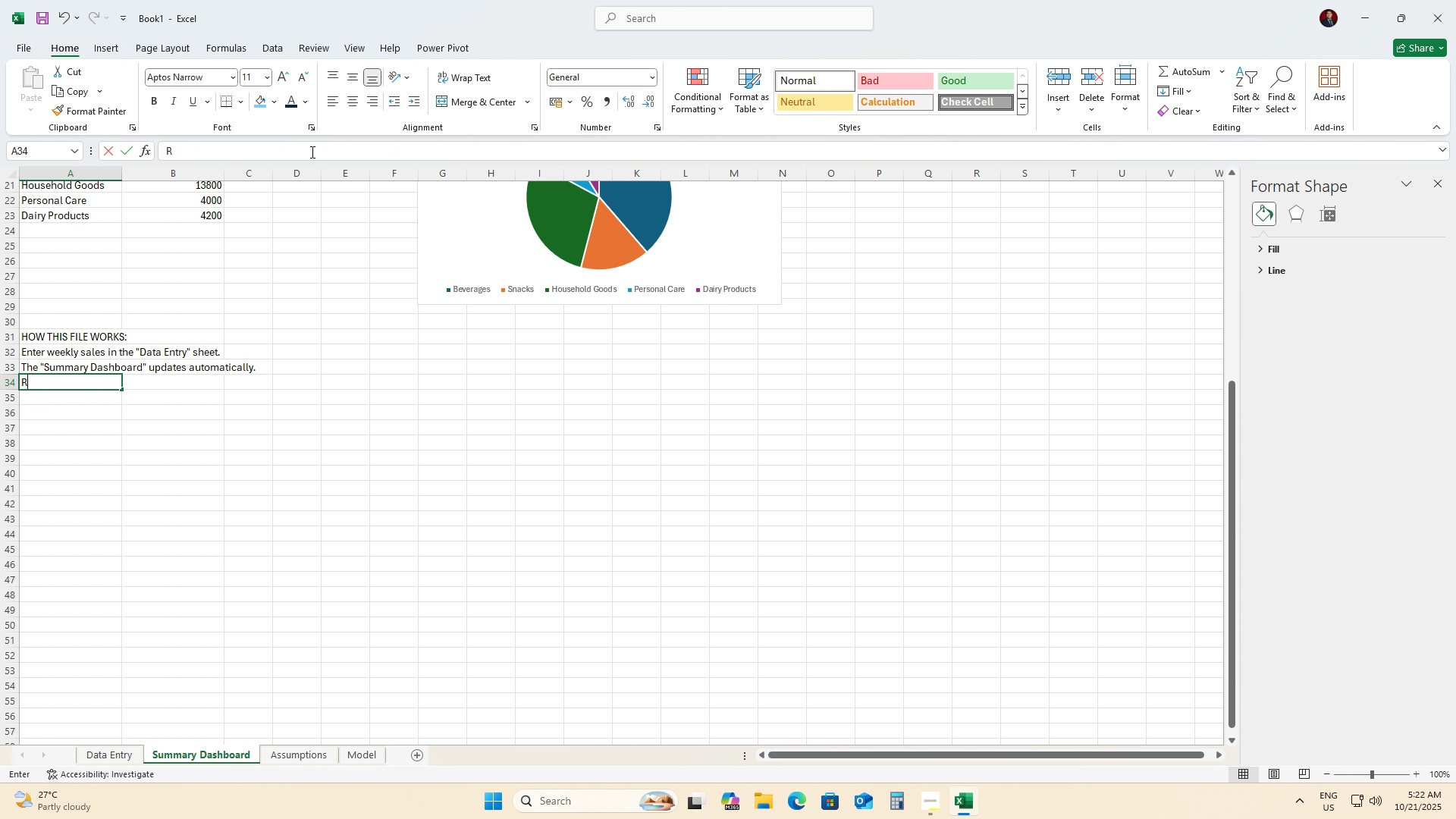 
type(Revenue = Units x )
key(Backspace)
key(Backspace)
key(Backspace)
type( Sold x Unit Price.)
 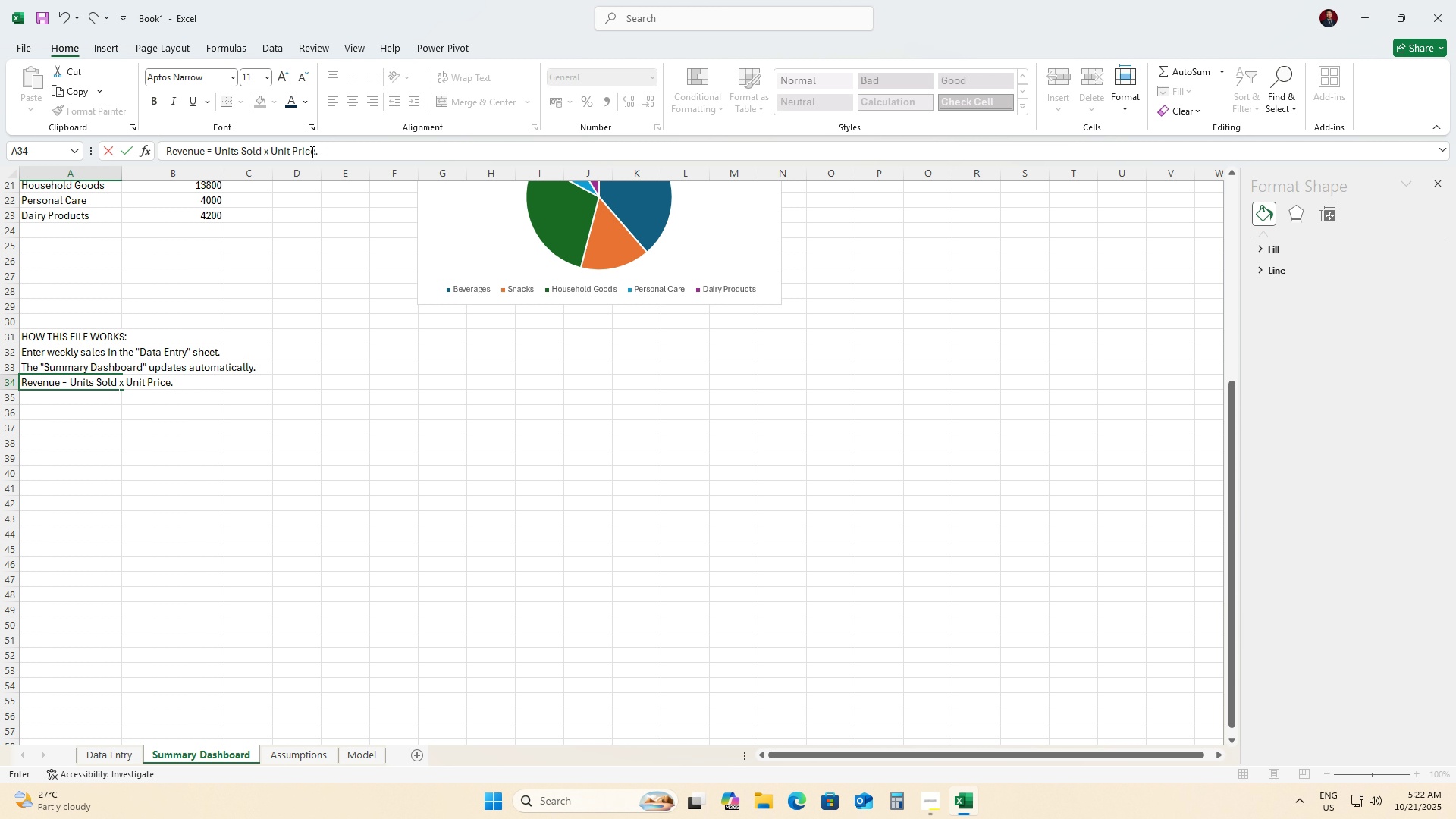 
key(Enter)
 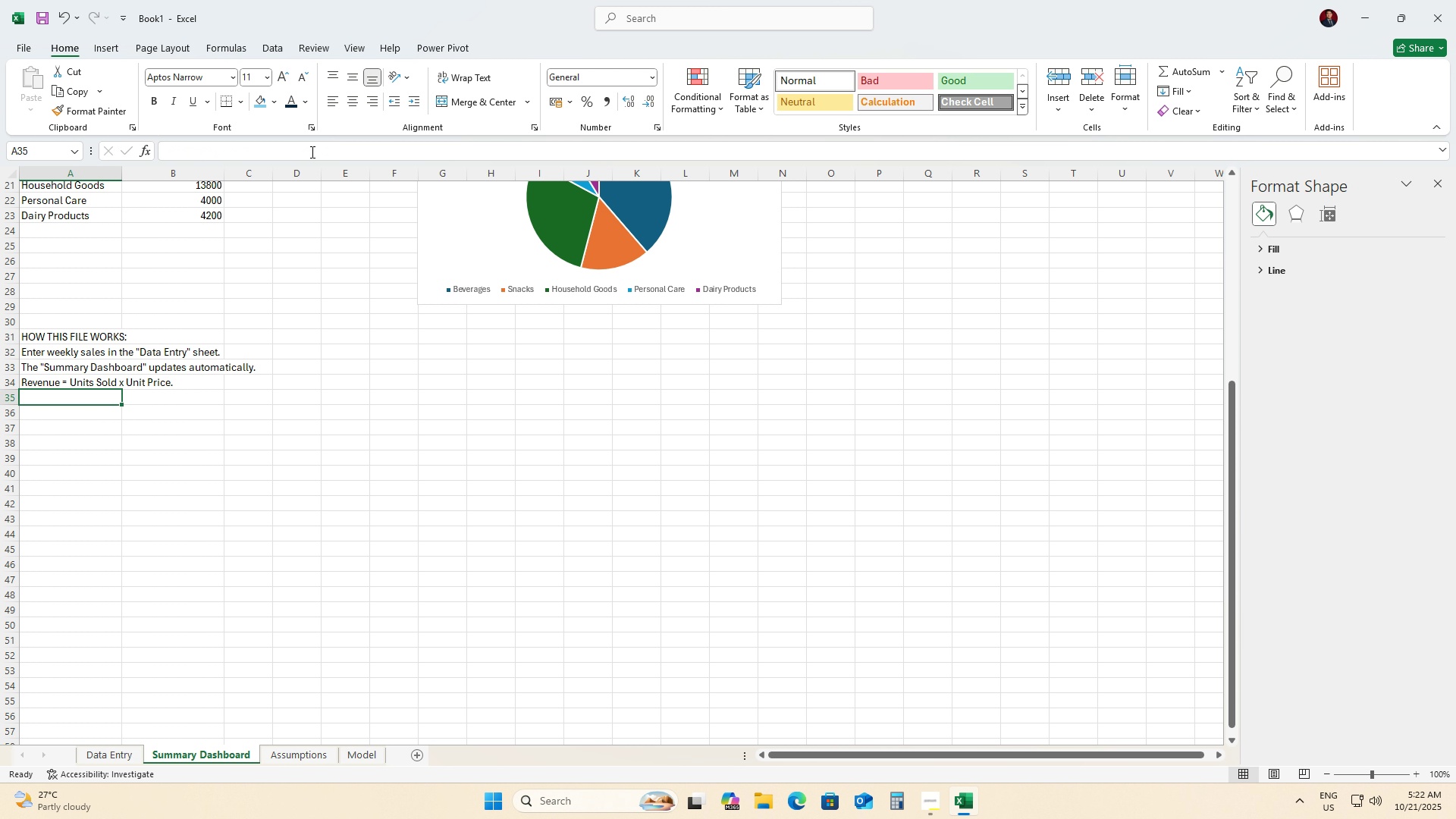 
type(If uni)
key(Backspace)
key(Backspace)
 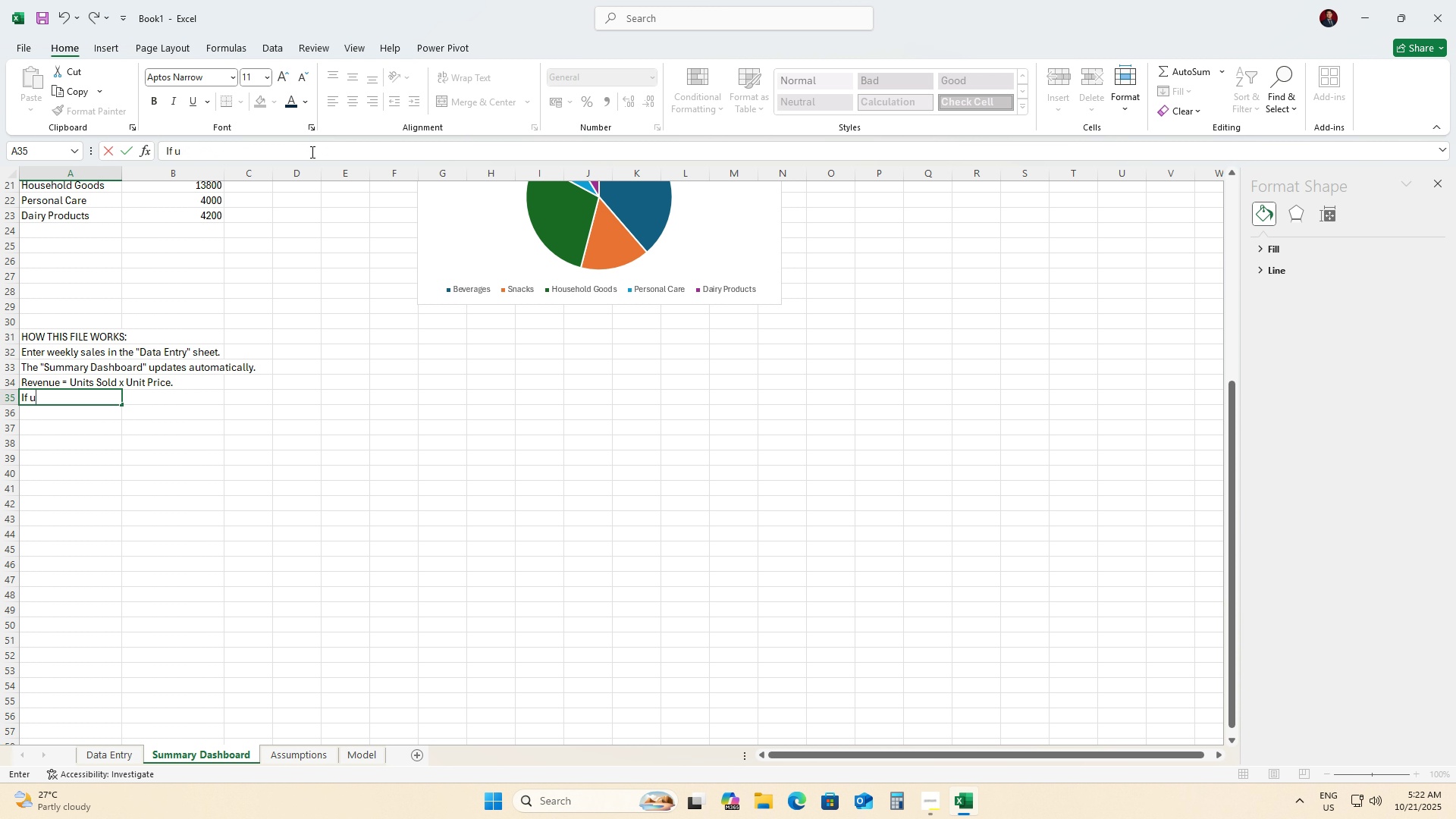 
key(Backspace)
type(Unit Price is blank, the system uses the defe)
key(Backspace)
type(ault price from aboce.)
key(Backspace)
key(Backspace)
key(Backspace)
type(ve.)
 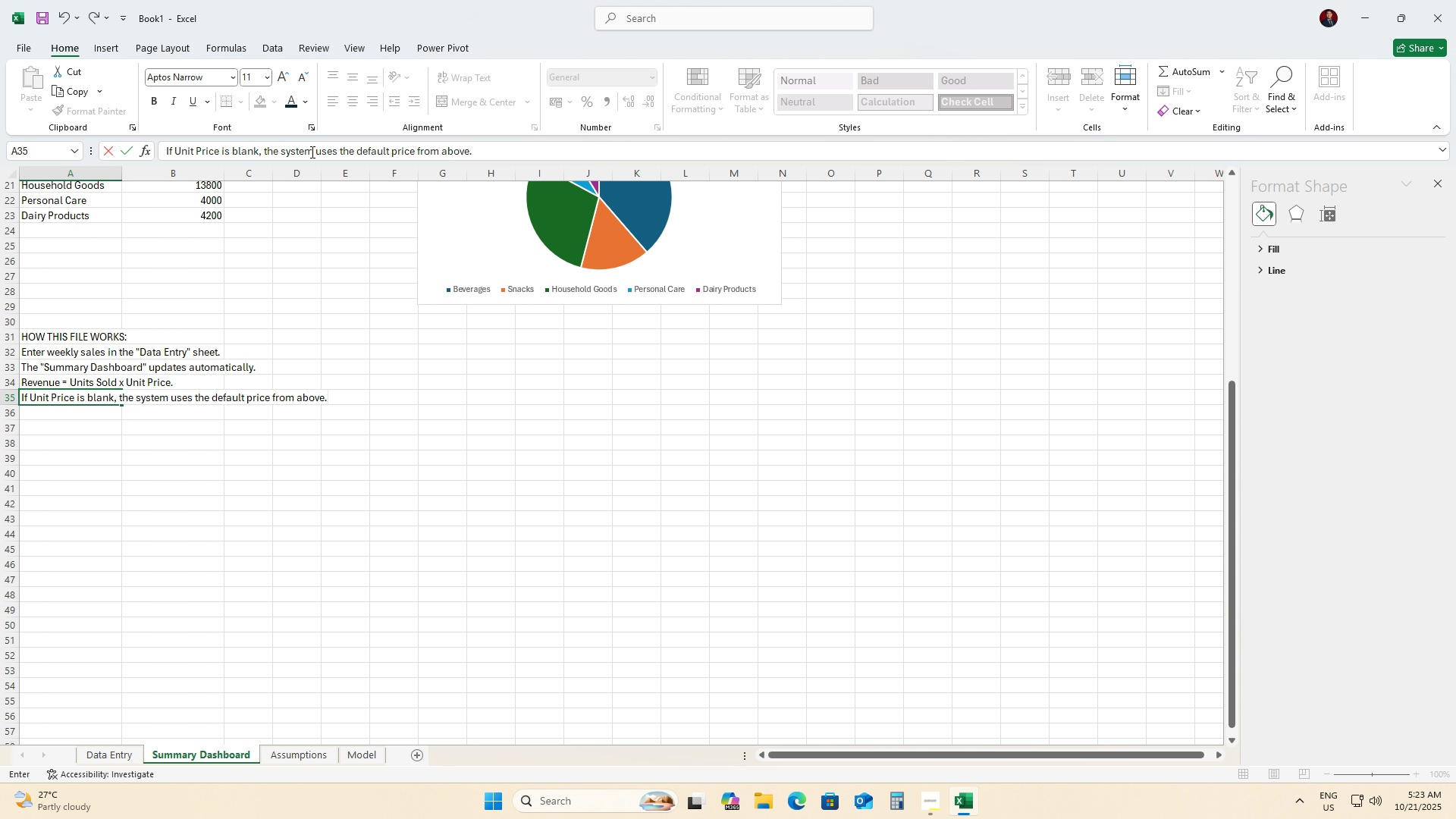 
wait(9.58)
 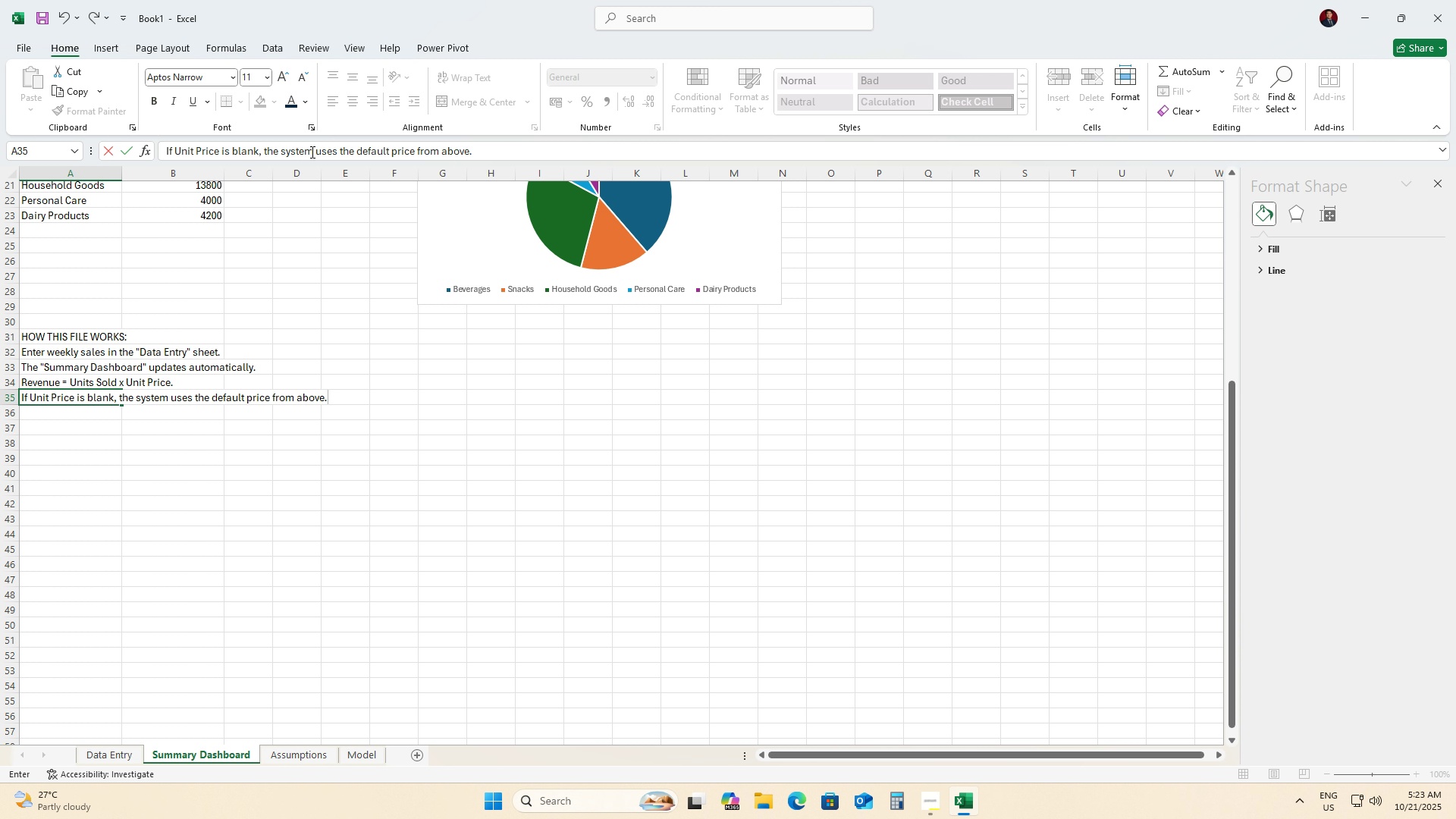 
left_click([368, 748])
 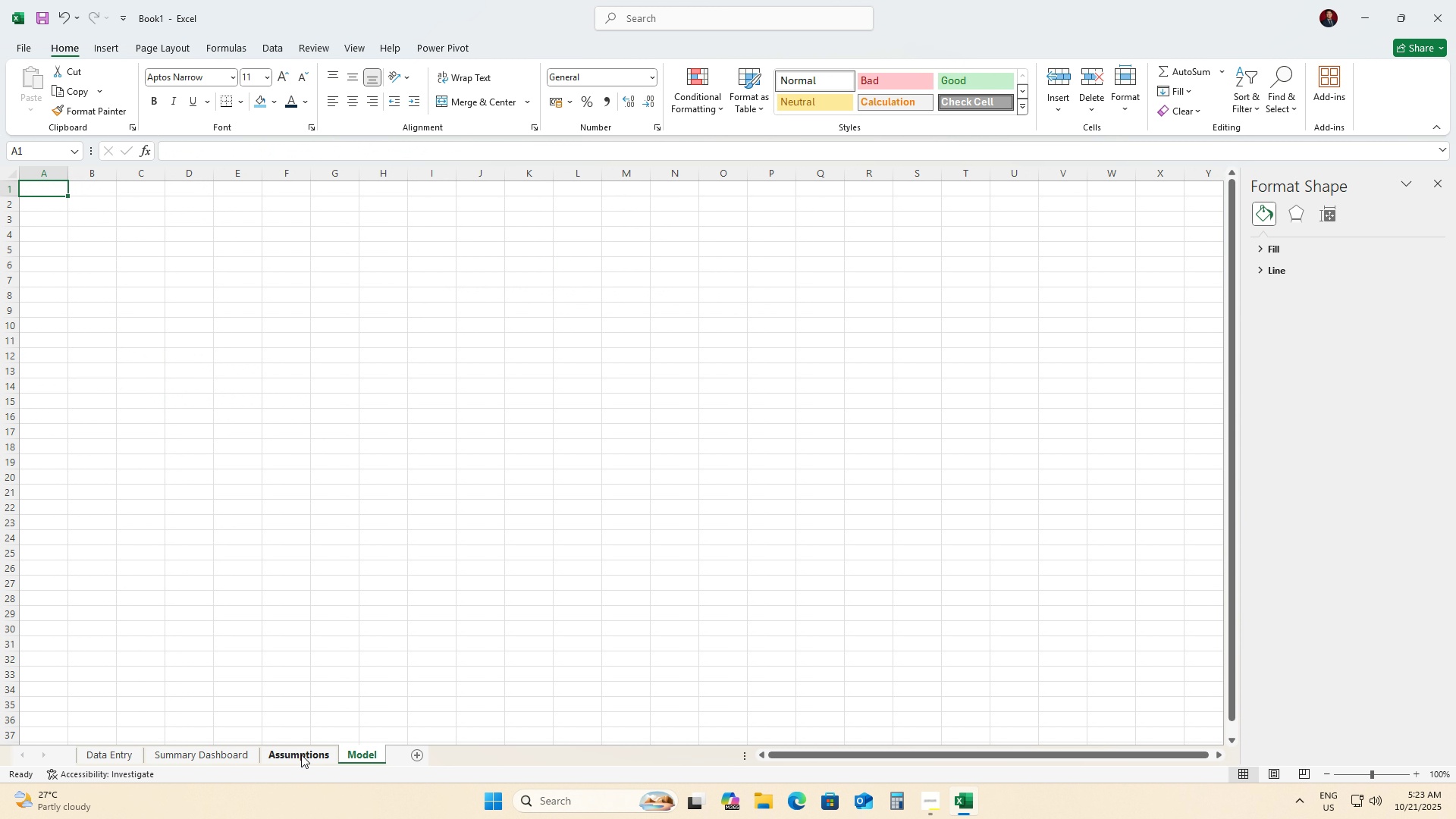 
left_click([300, 755])
 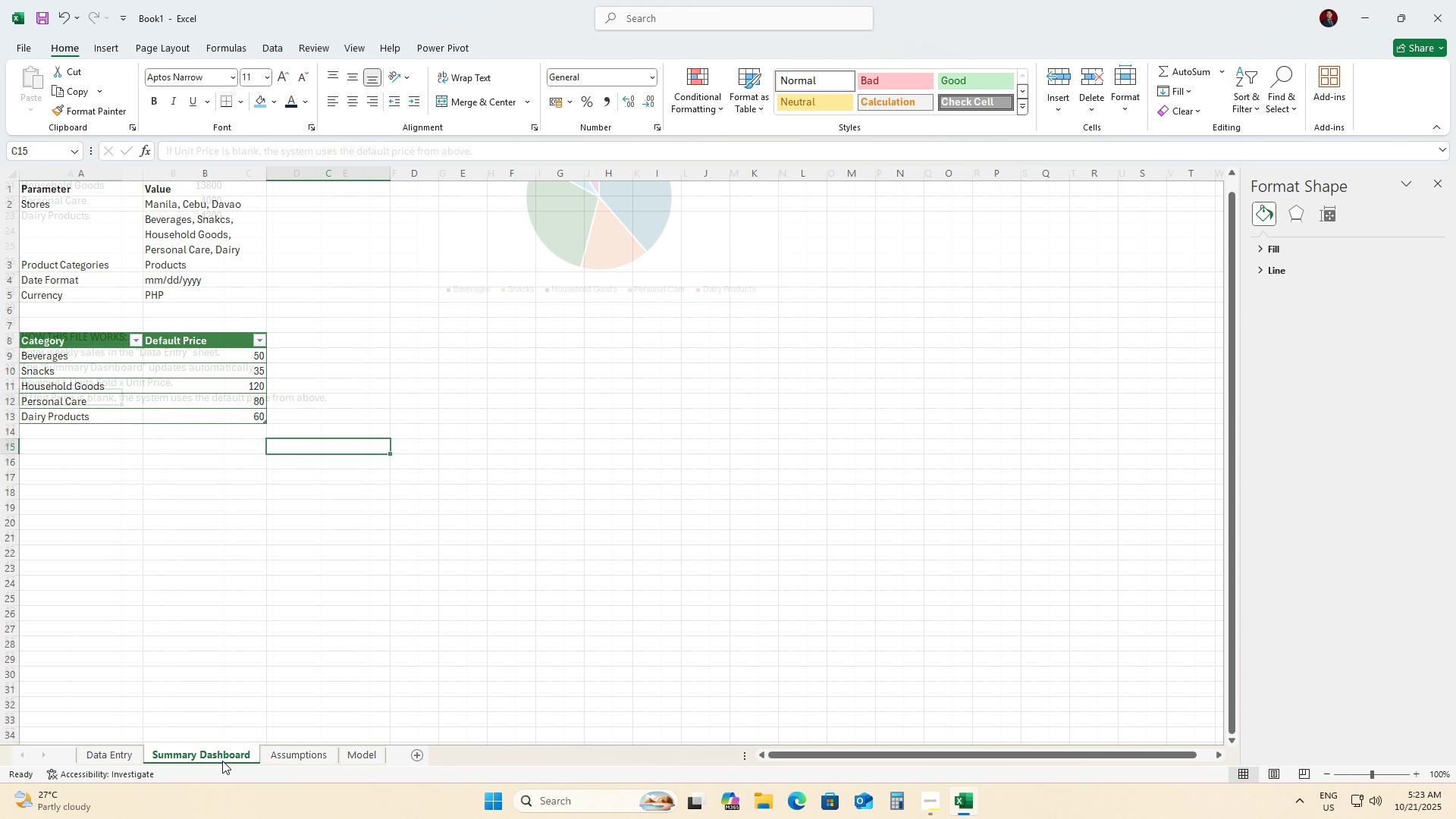 
left_click([222, 761])
 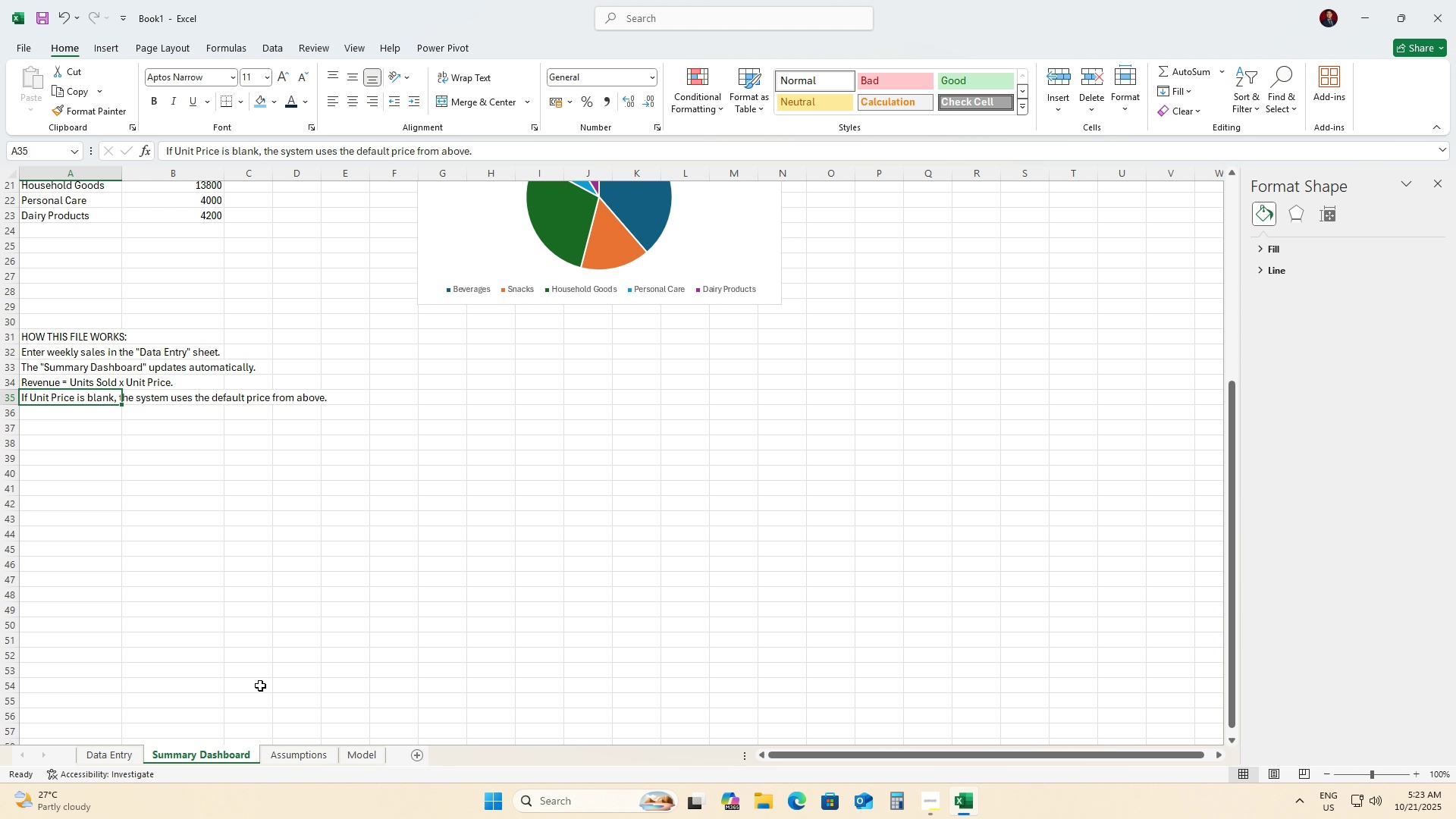 
wait(10.7)
 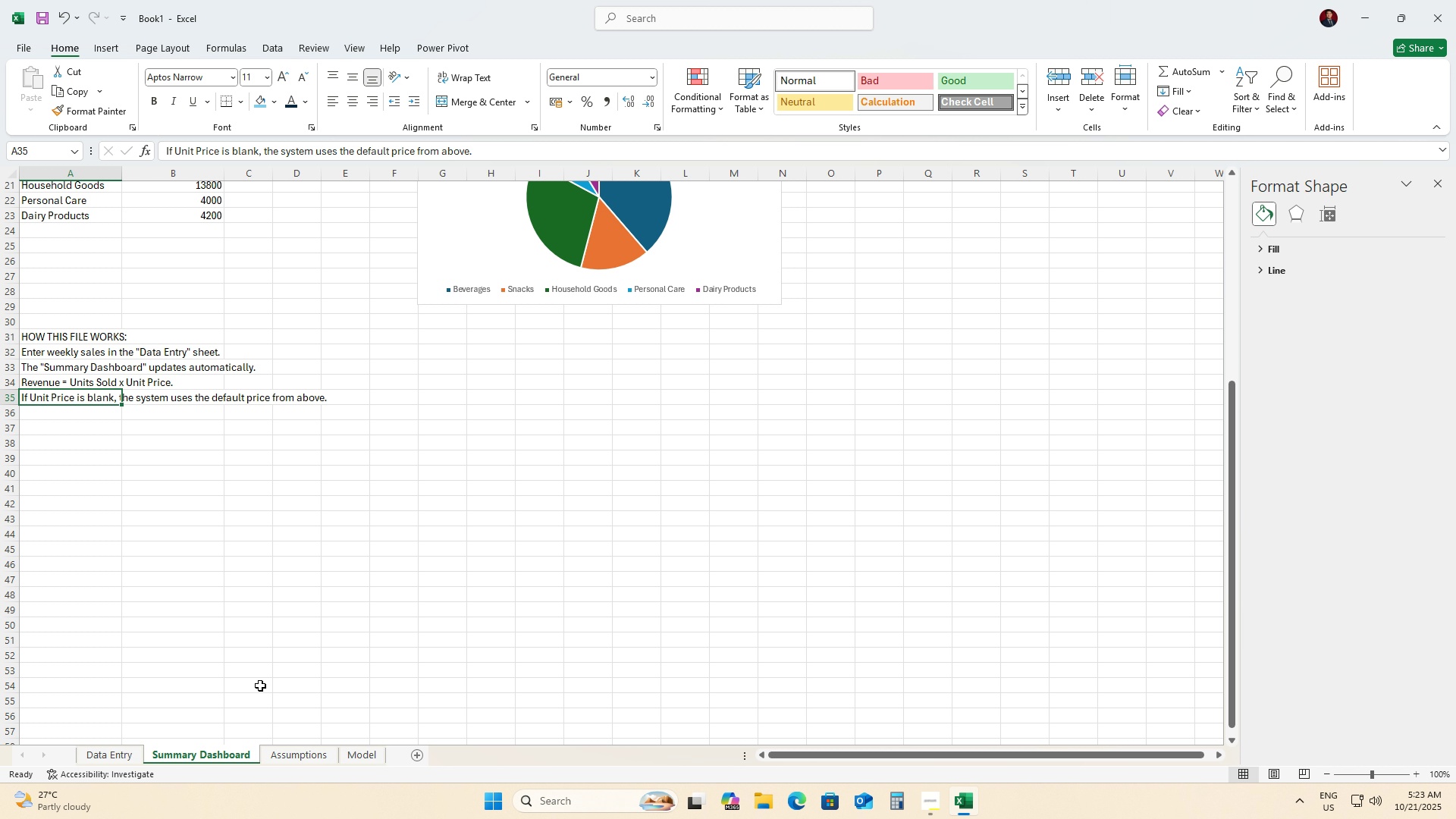 
left_click([301, 761])
 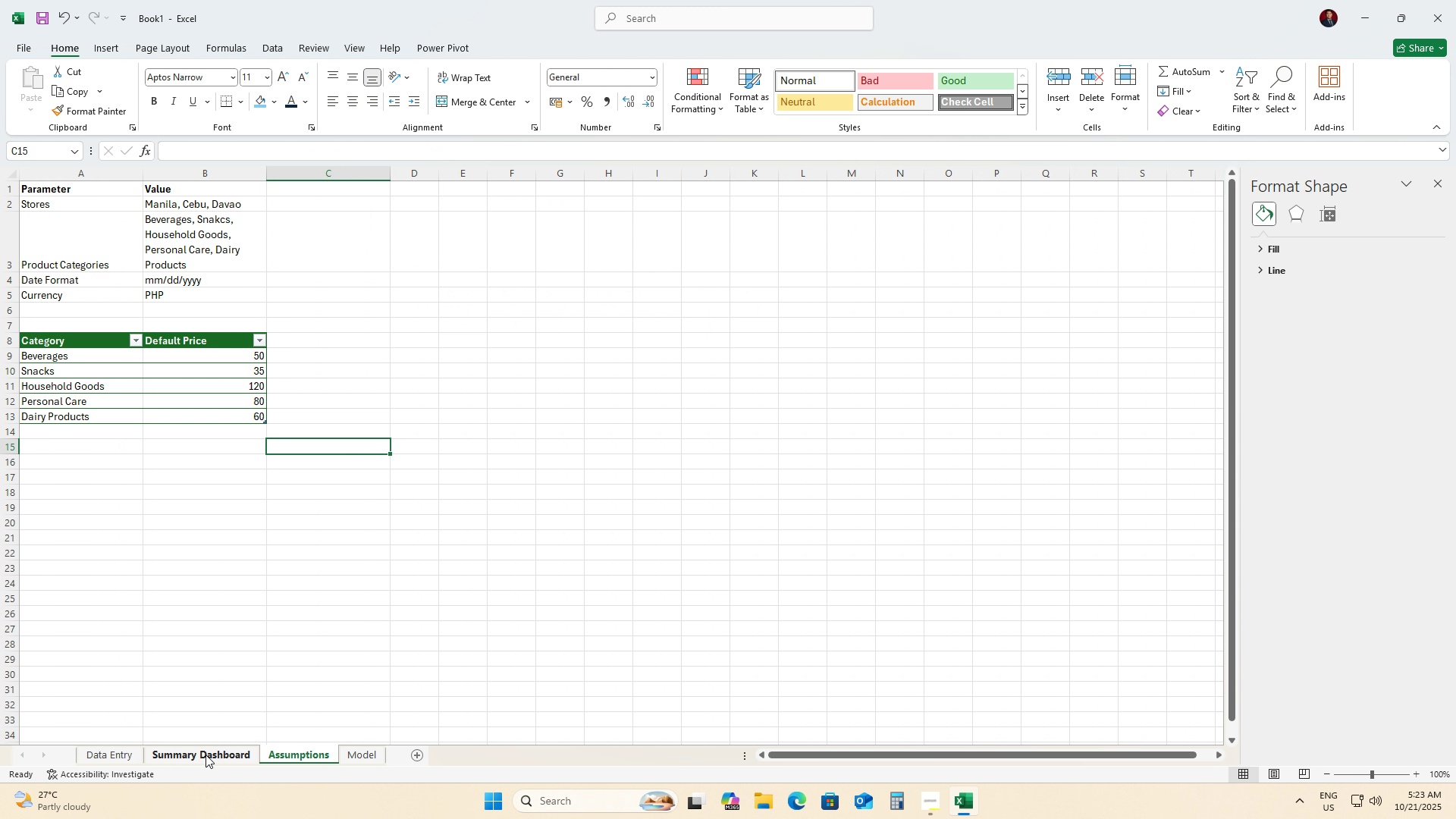 
left_click([206, 755])
 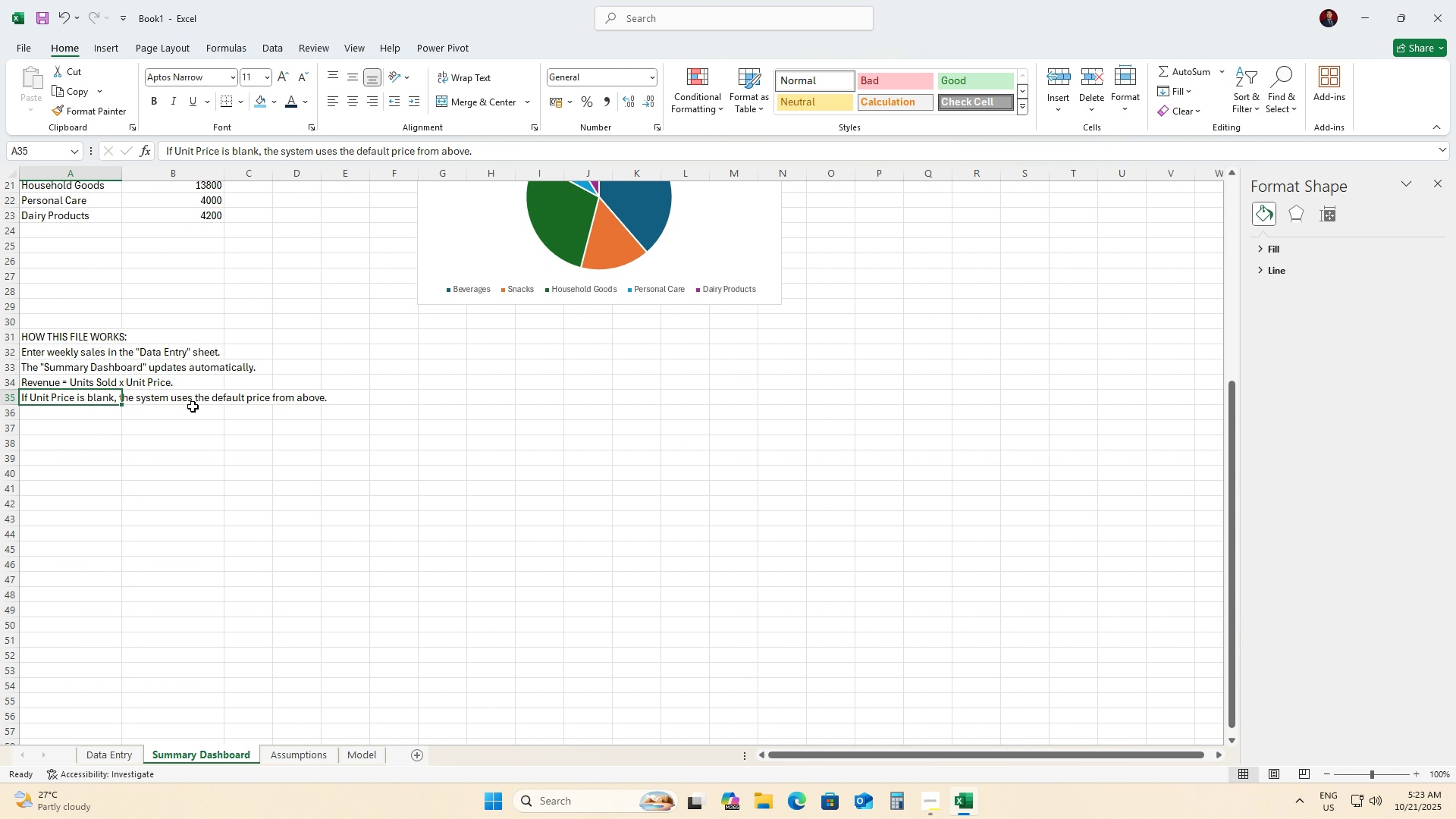 
left_click([193, 403])
 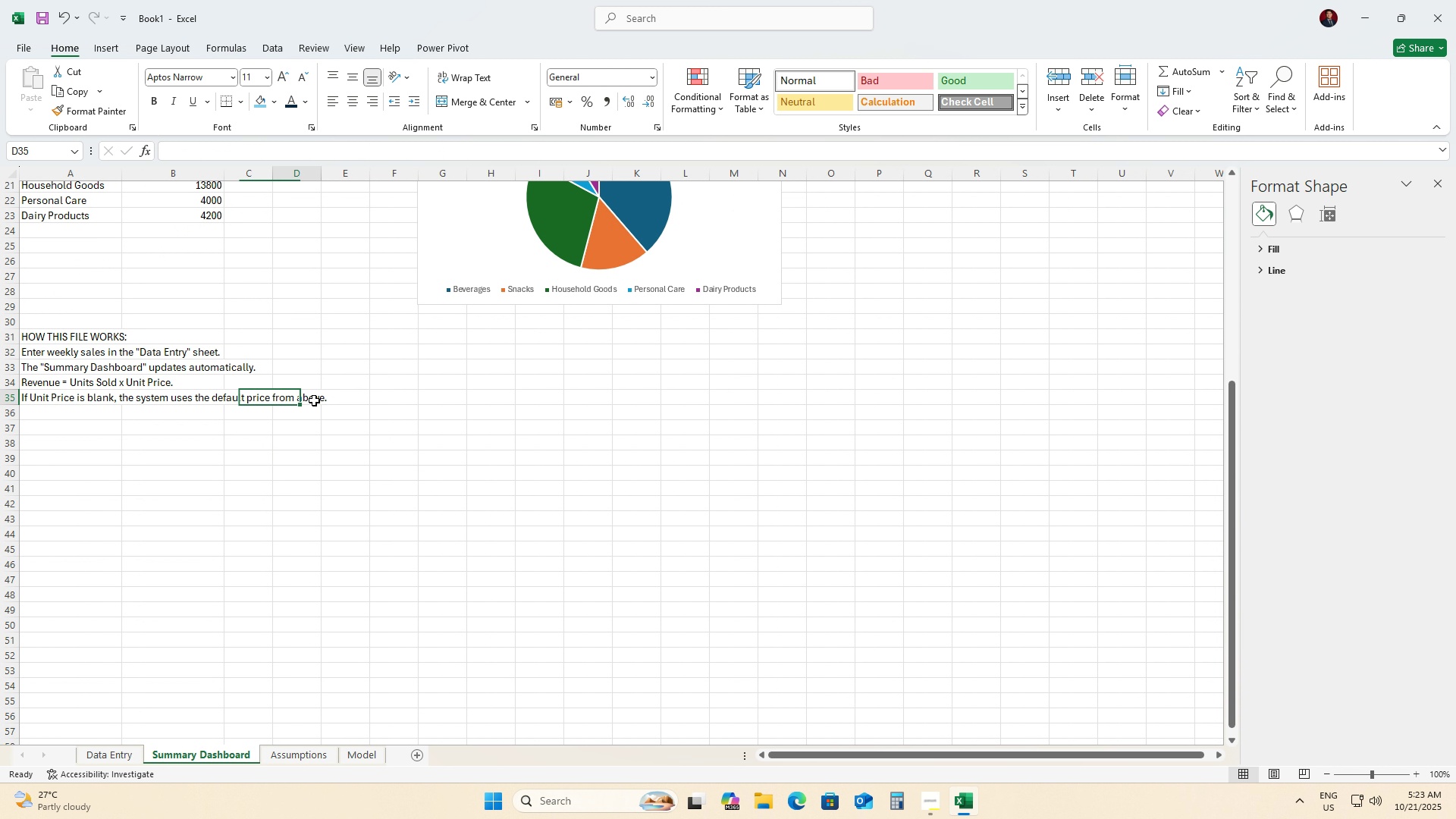 
left_click_drag(start_coordinate=[314, 400], to_coordinate=[45, 338])
 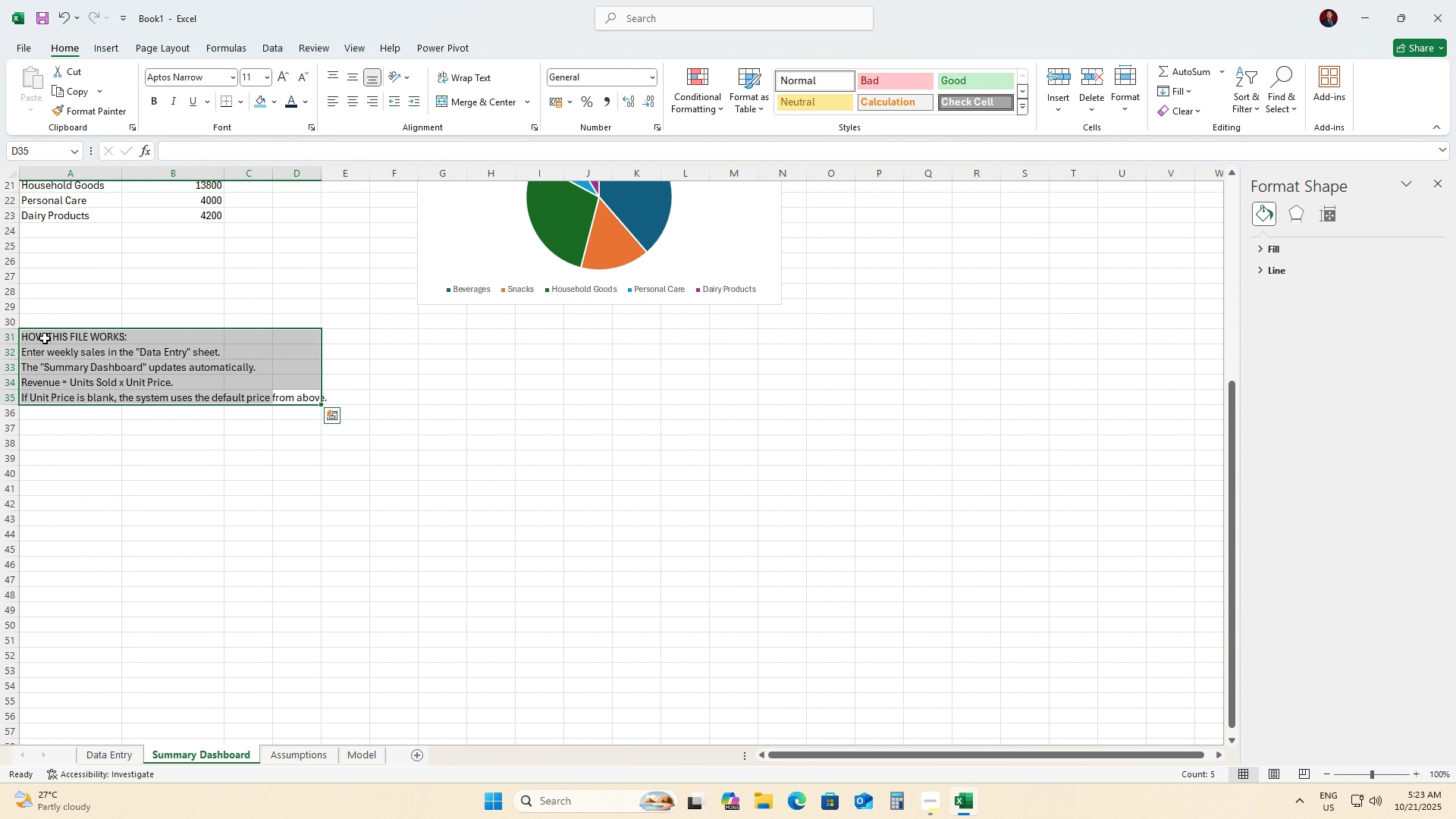 
key(Control+C)
 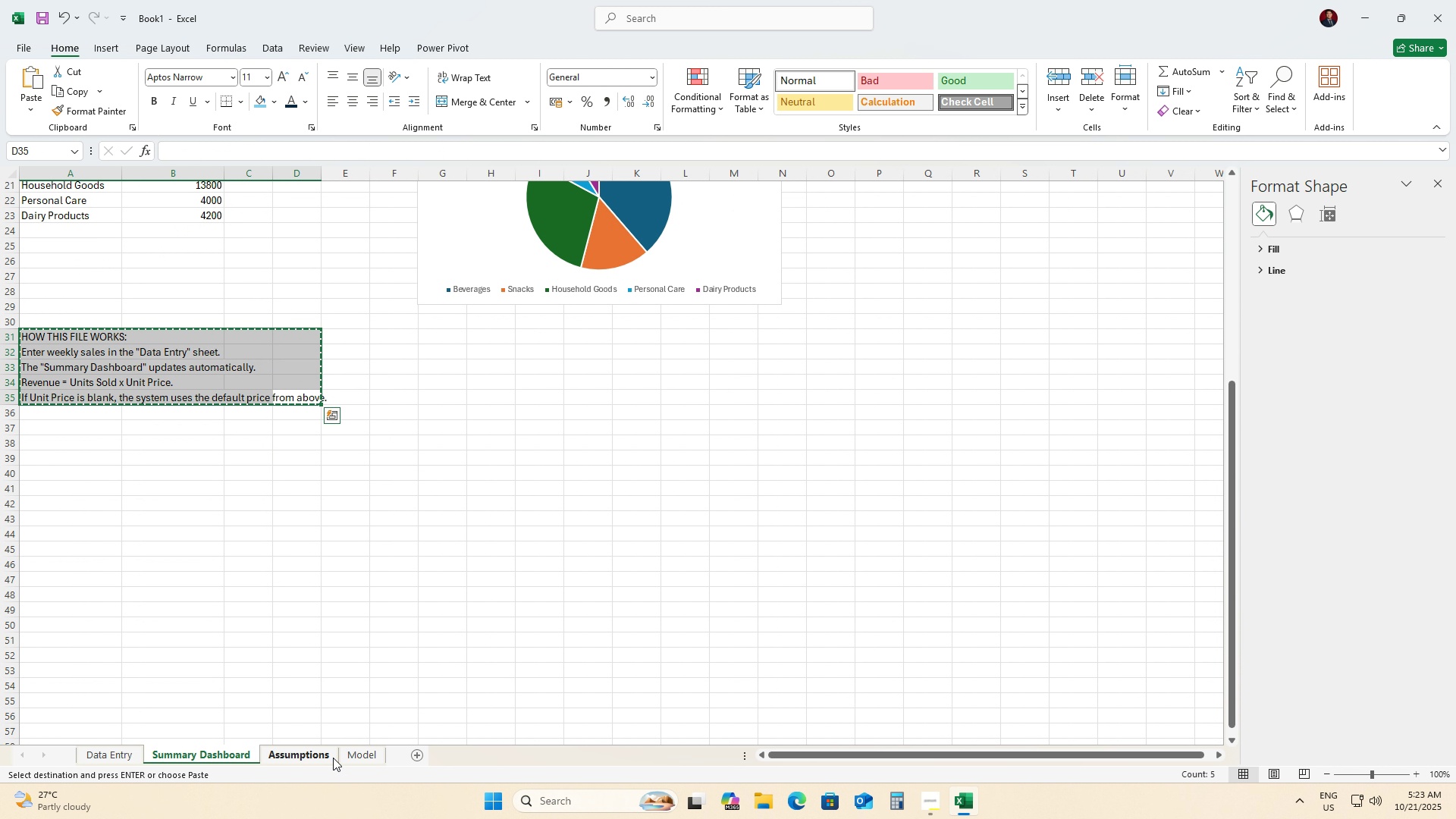 
key(Control+X)
 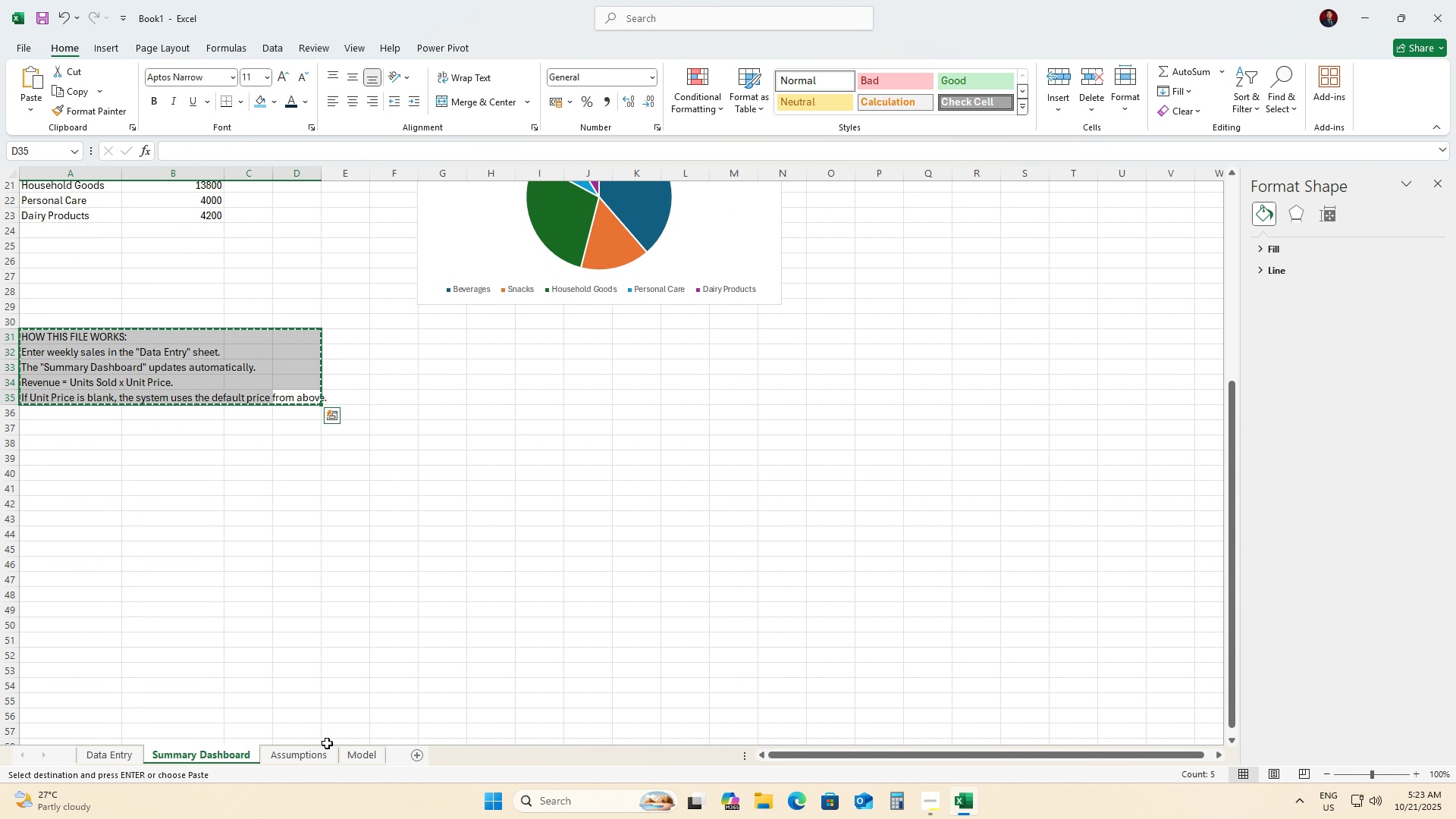 
key(Control+X)
 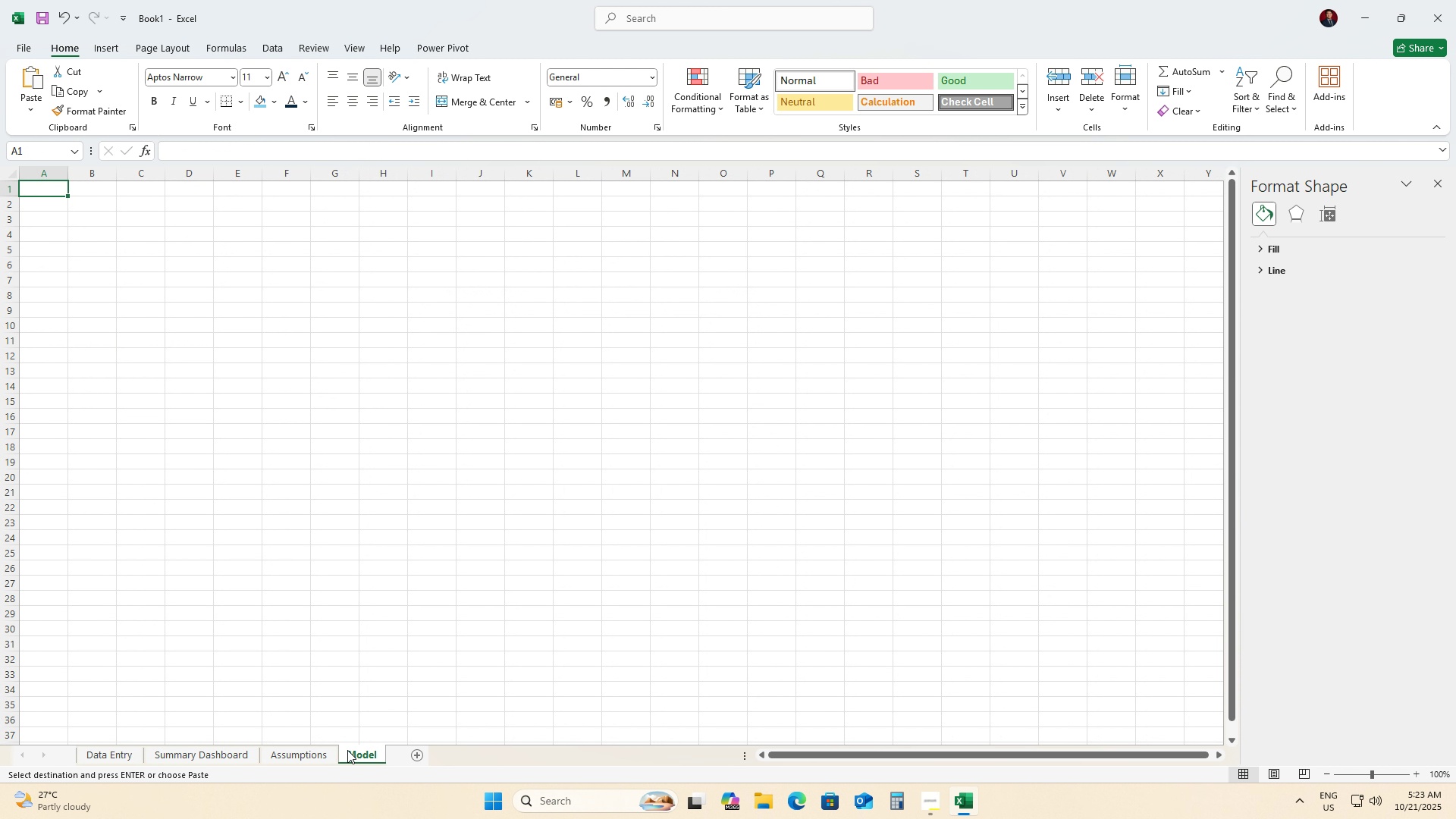 
double_click([306, 748])
 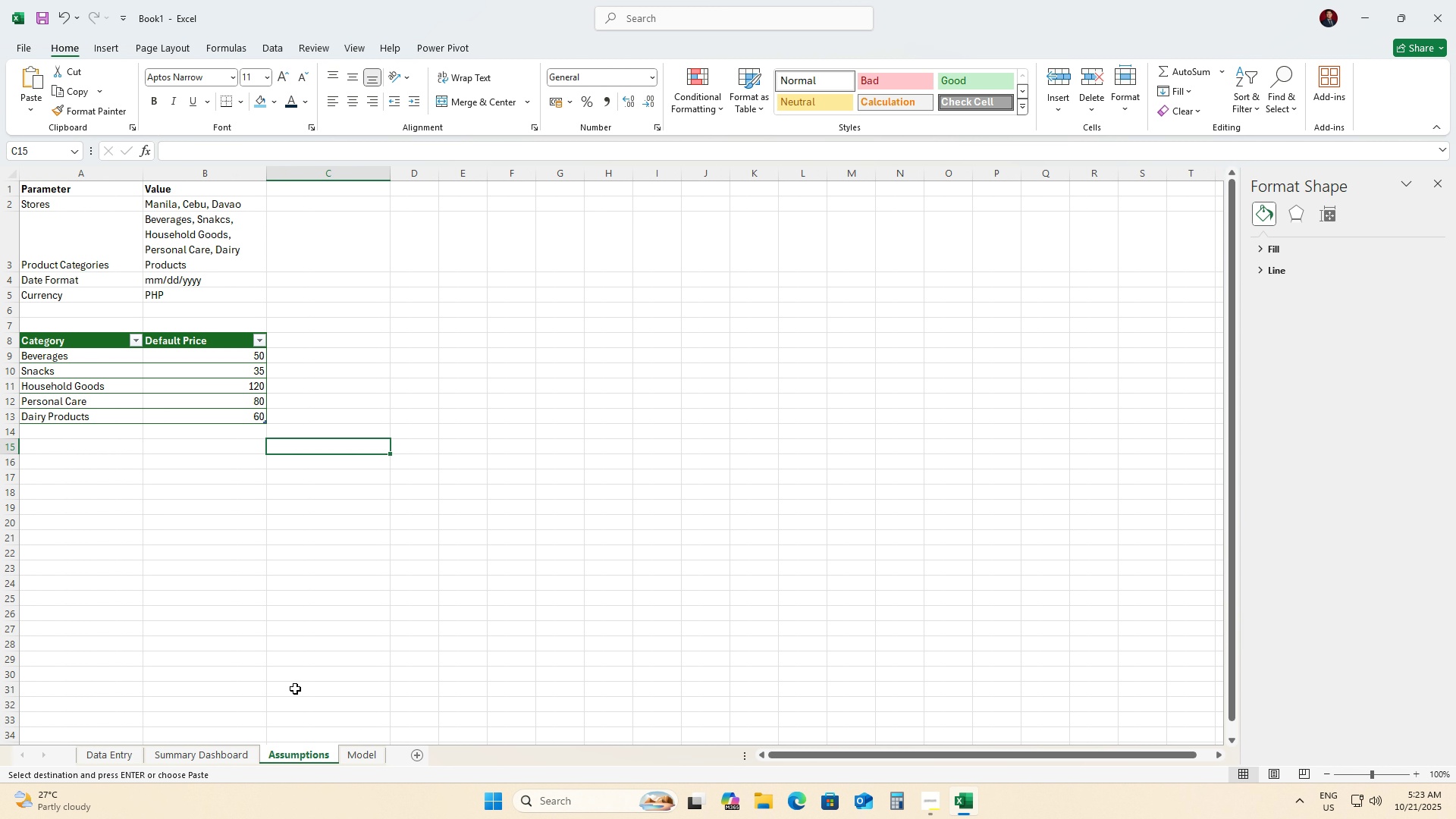 
scroll: coordinate [217, 514], scroll_direction: up, amount: 16.0
 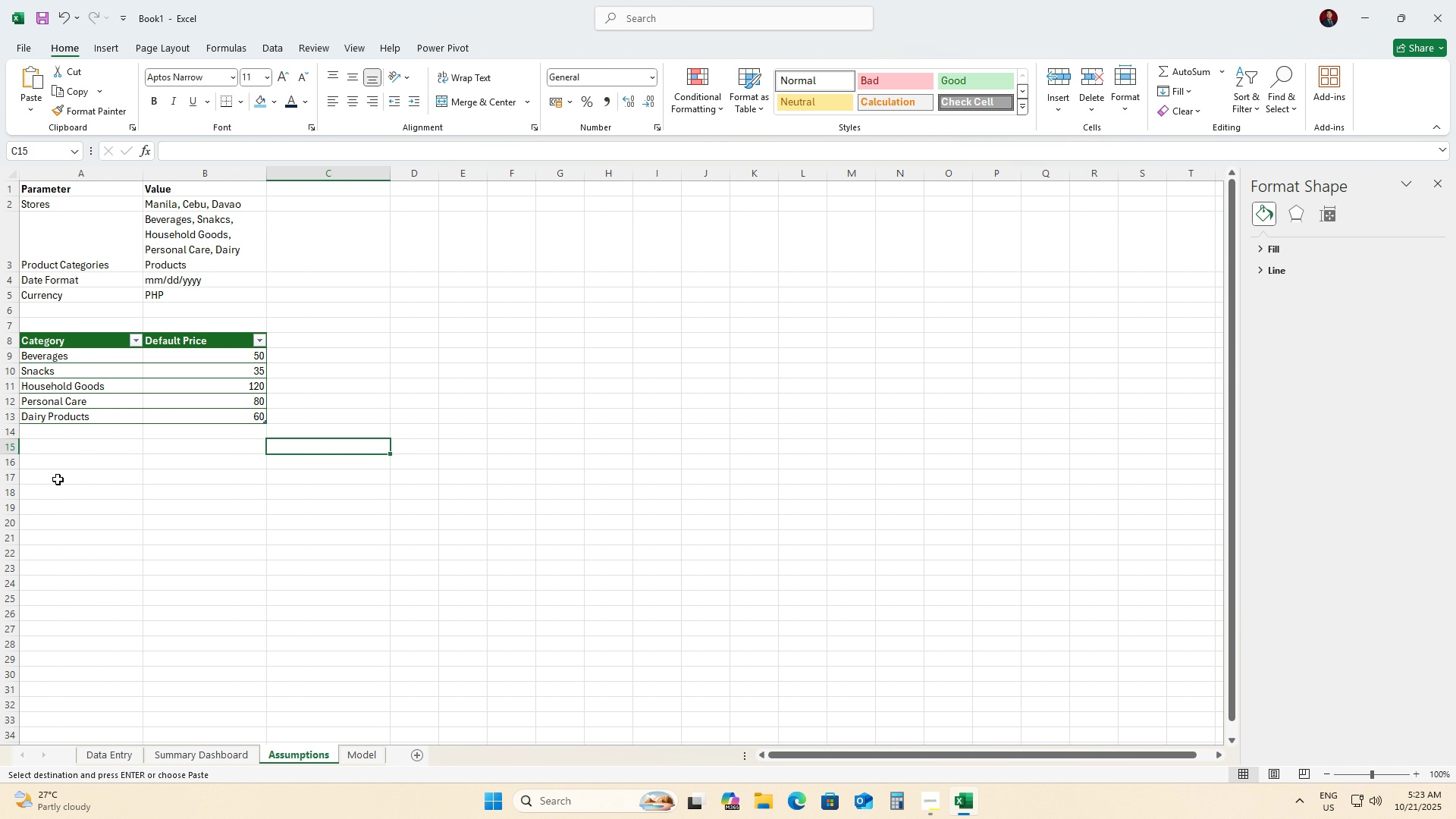 
left_click([58, 479])
 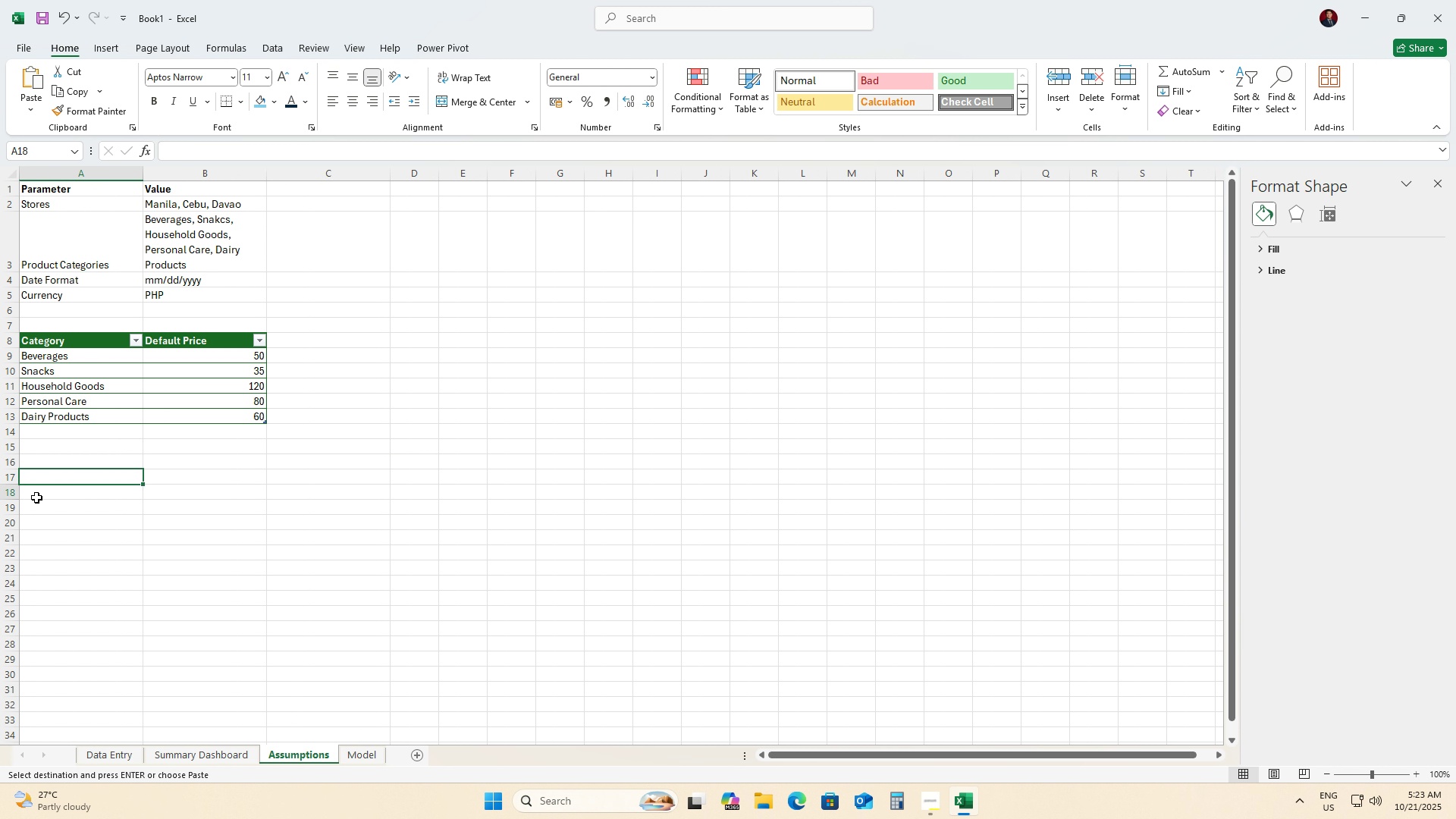 
double_click([36, 497])
 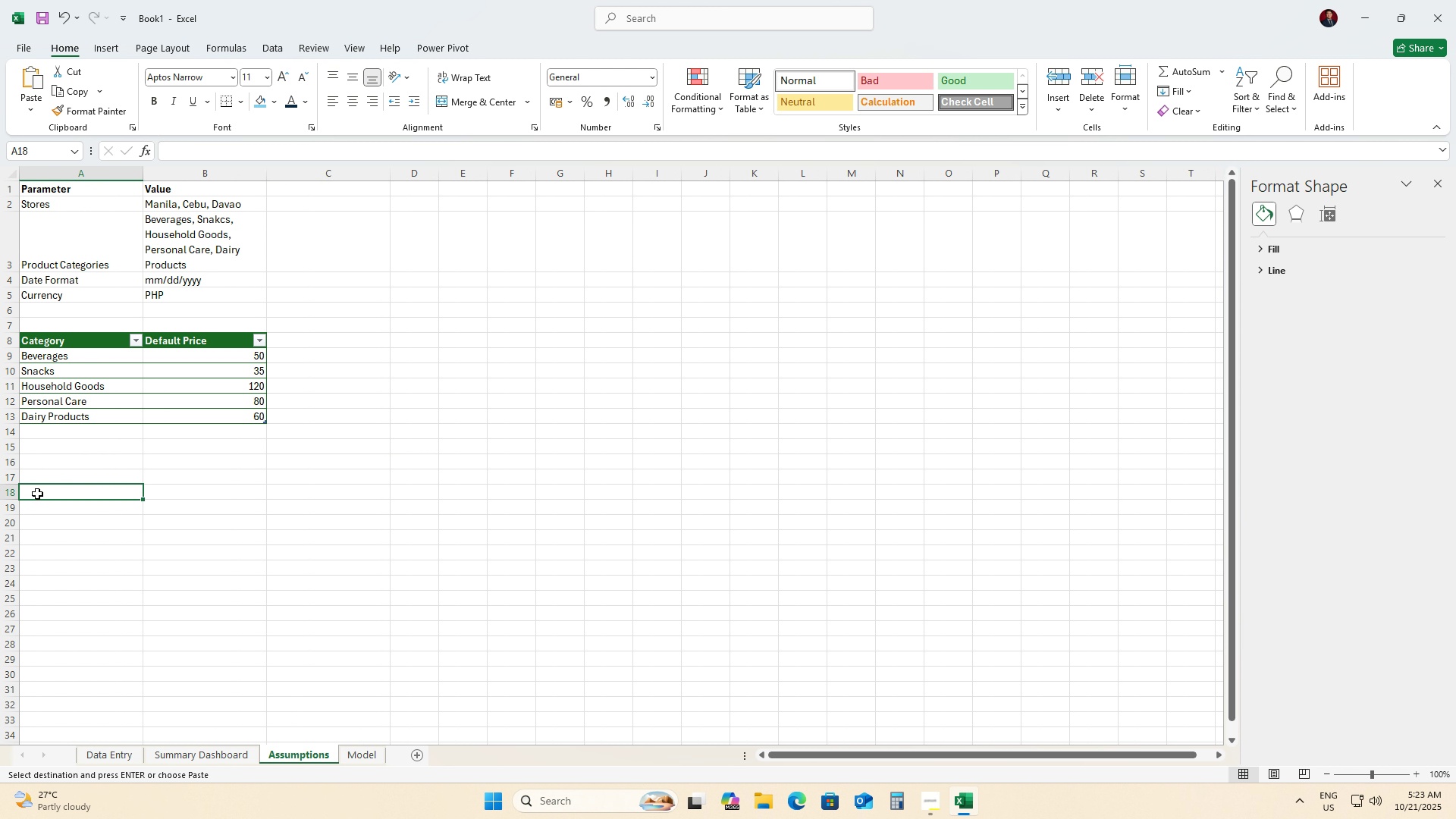 
key(Control+V)
 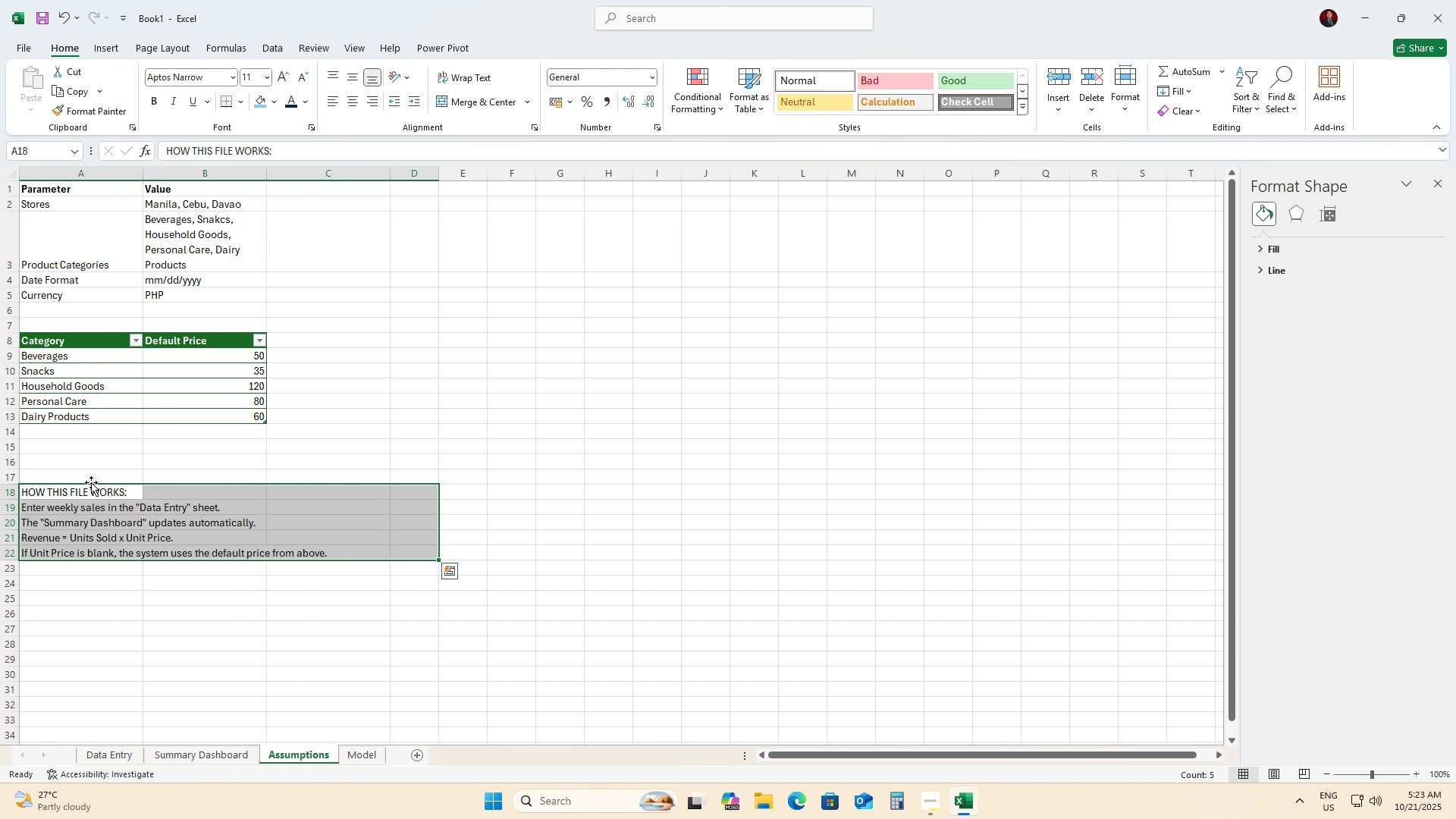 
left_click([61, 487])
 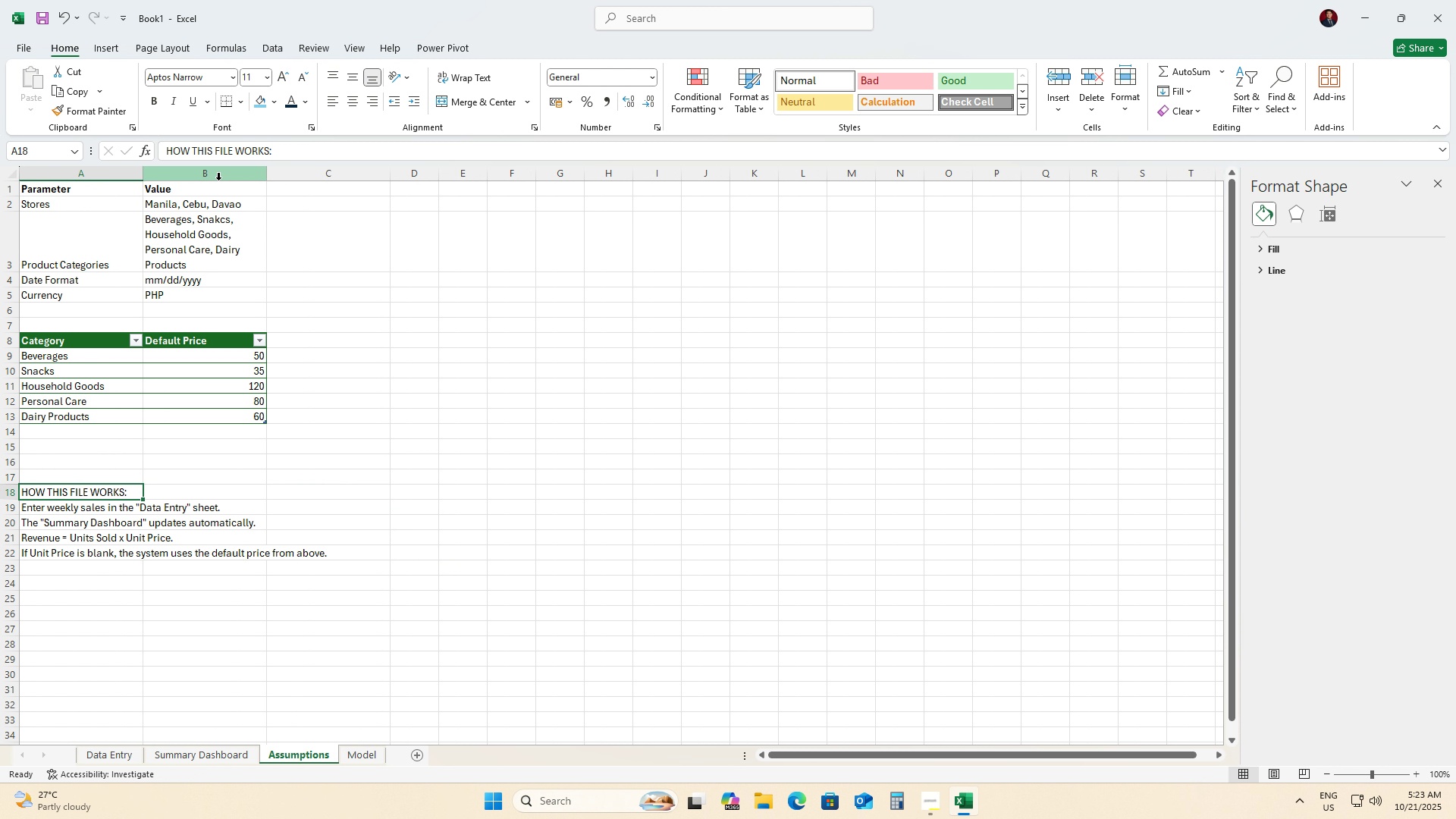 
key(Control+V)
 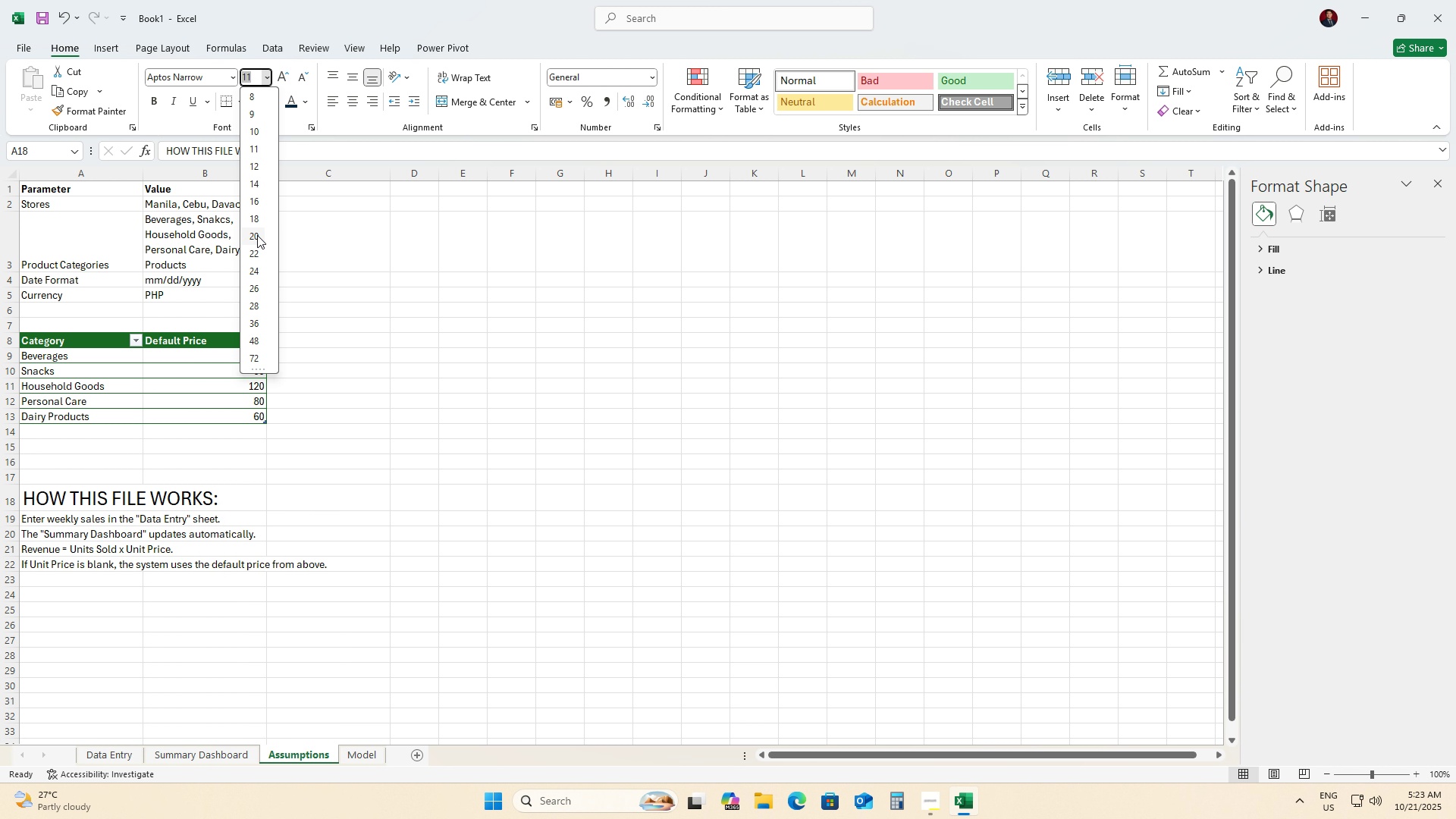 
left_click([257, 235])
 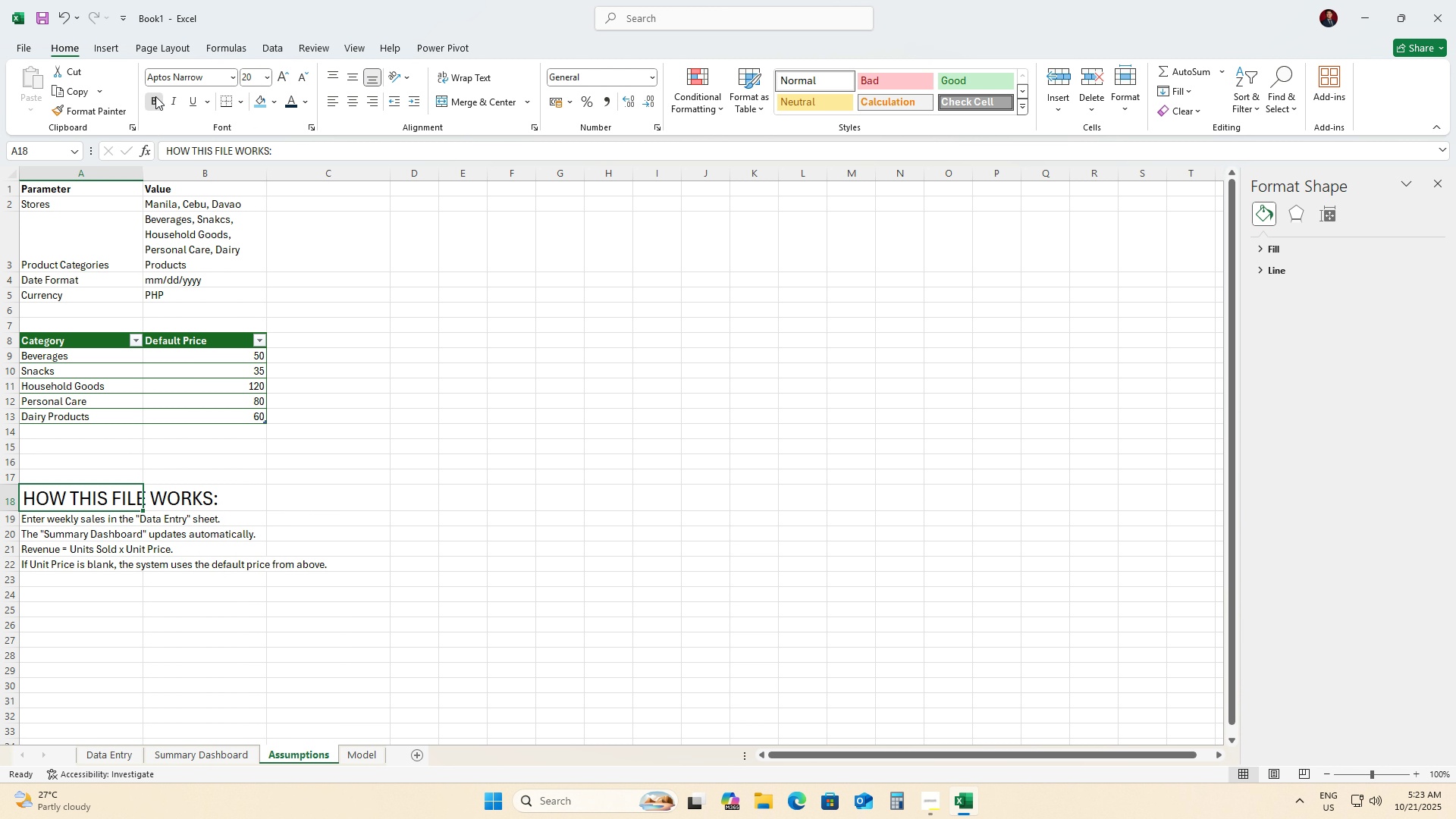 
left_click([155, 96])
 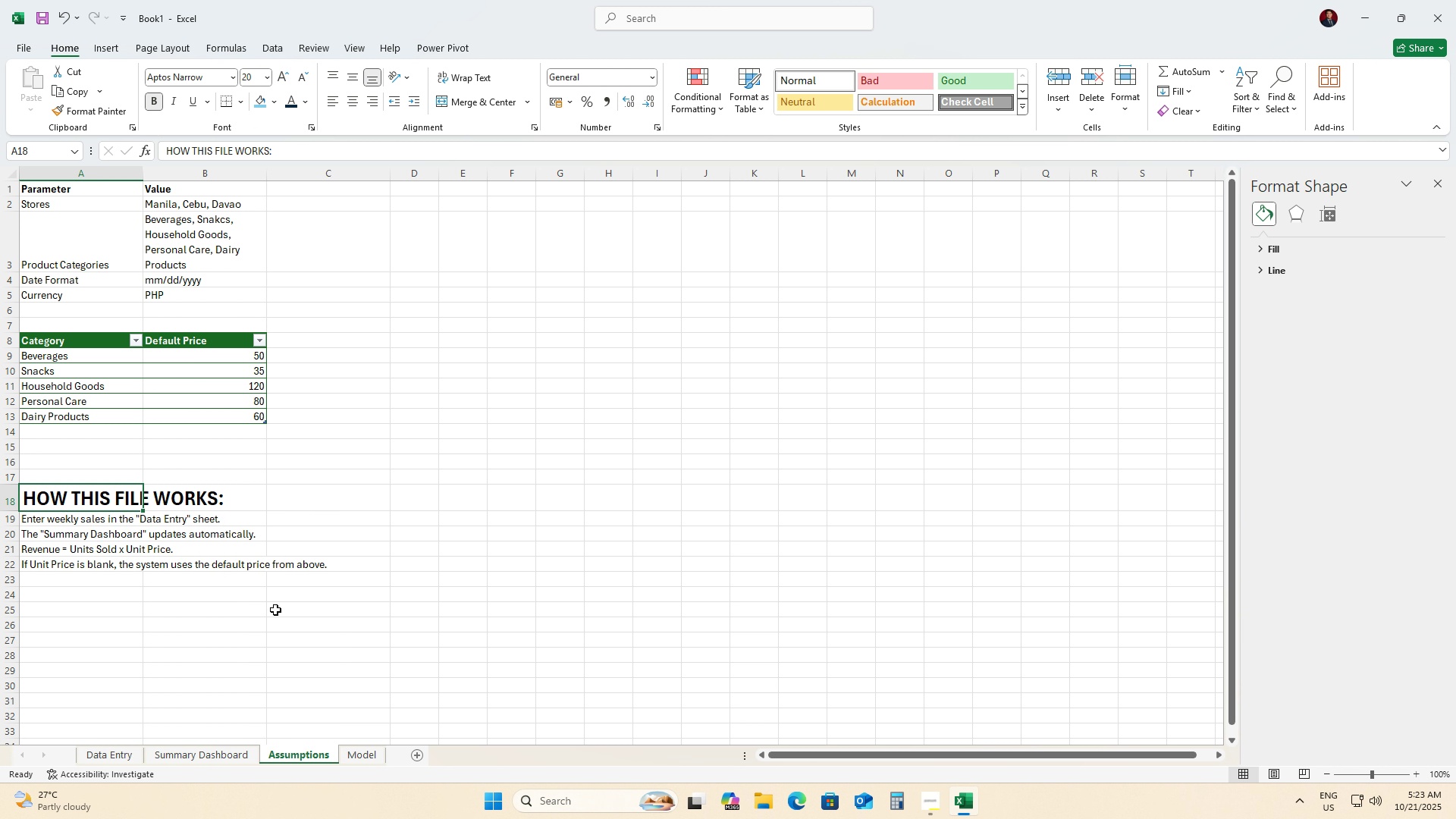 
left_click([275, 616])
 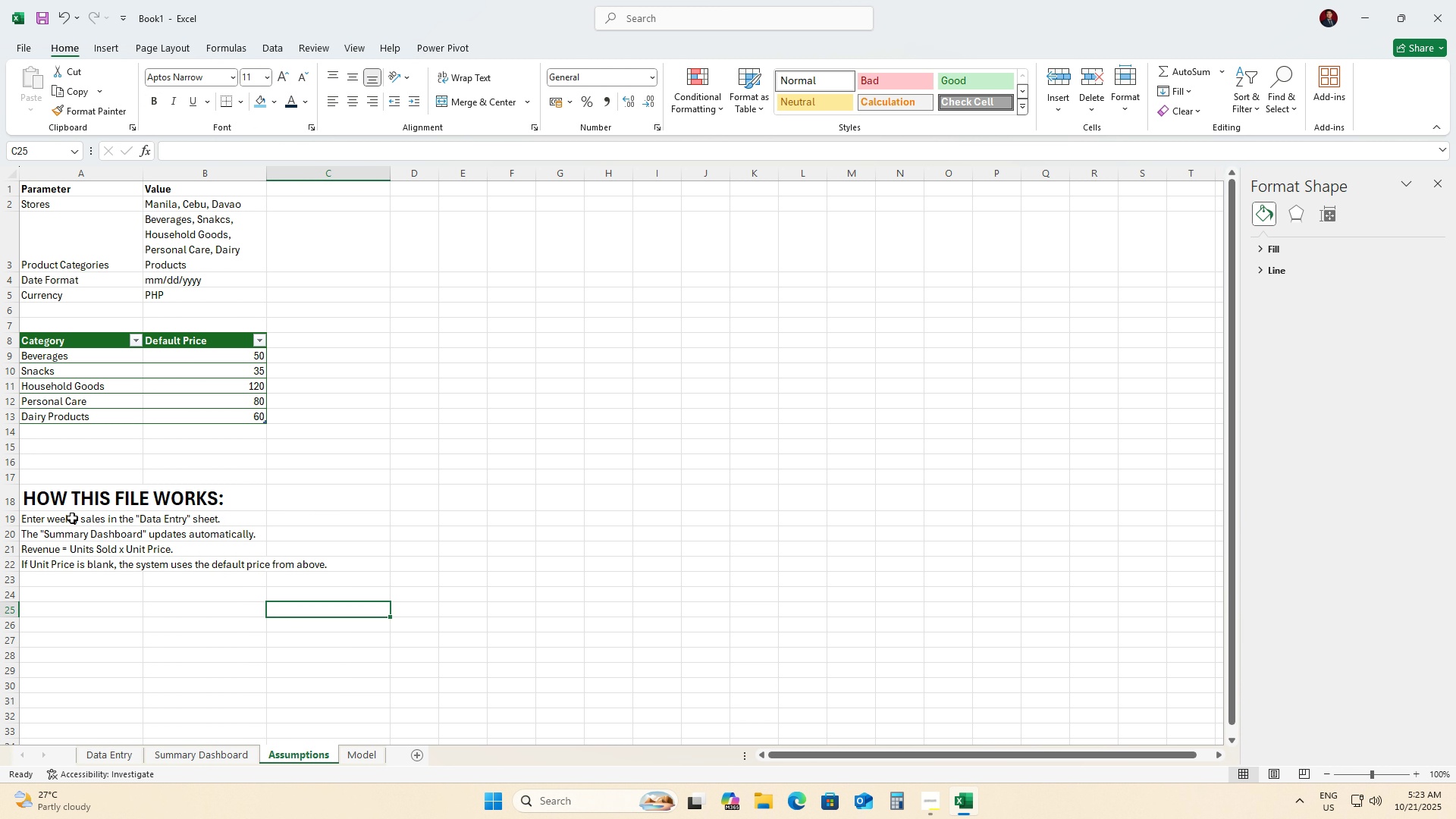 
left_click_drag(start_coordinate=[67, 516], to_coordinate=[128, 565])
 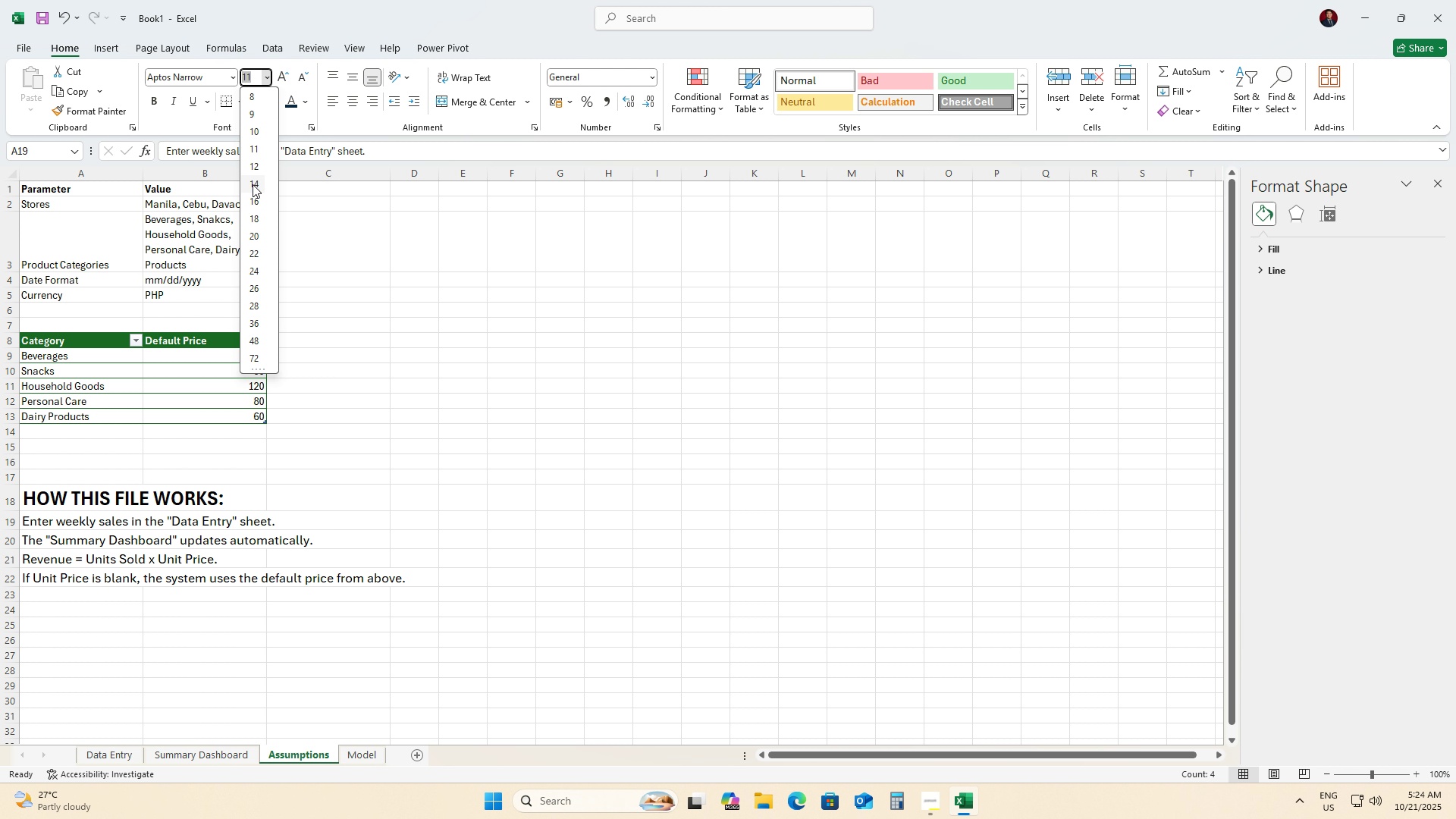 
left_click([256, 199])
 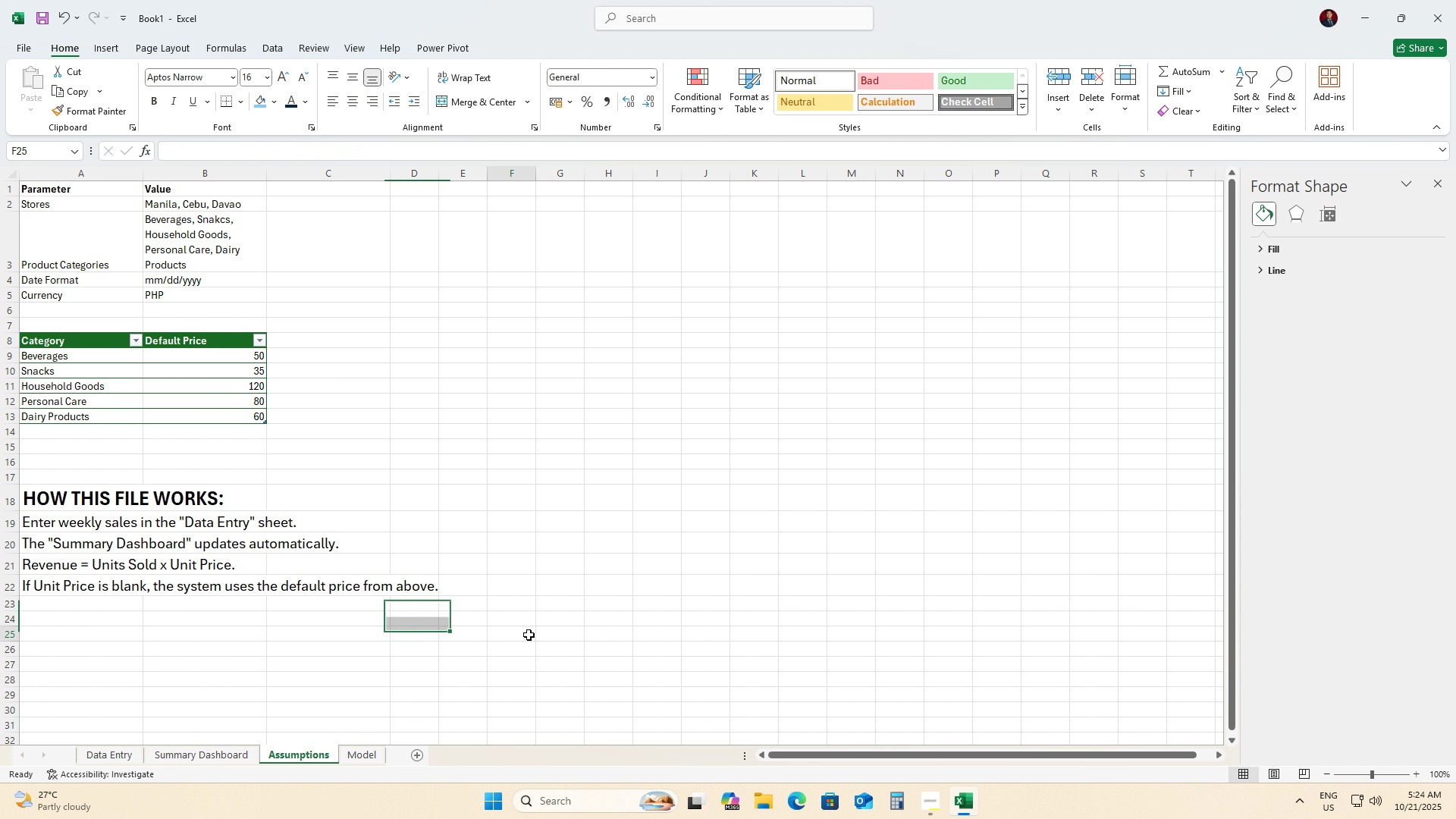 
left_click([529, 635])
 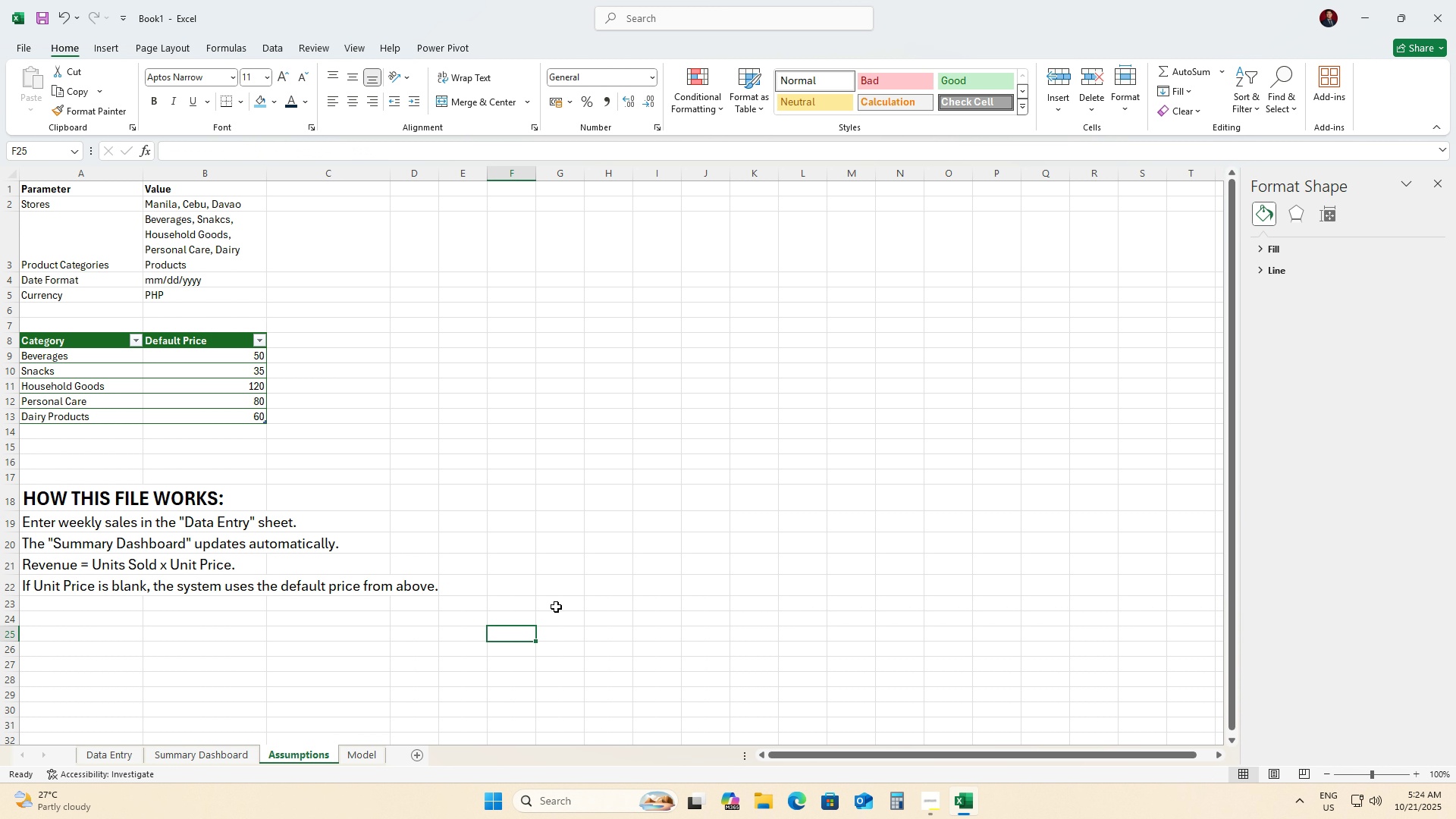 
scroll: coordinate [560, 594], scroll_direction: up, amount: 4.0
 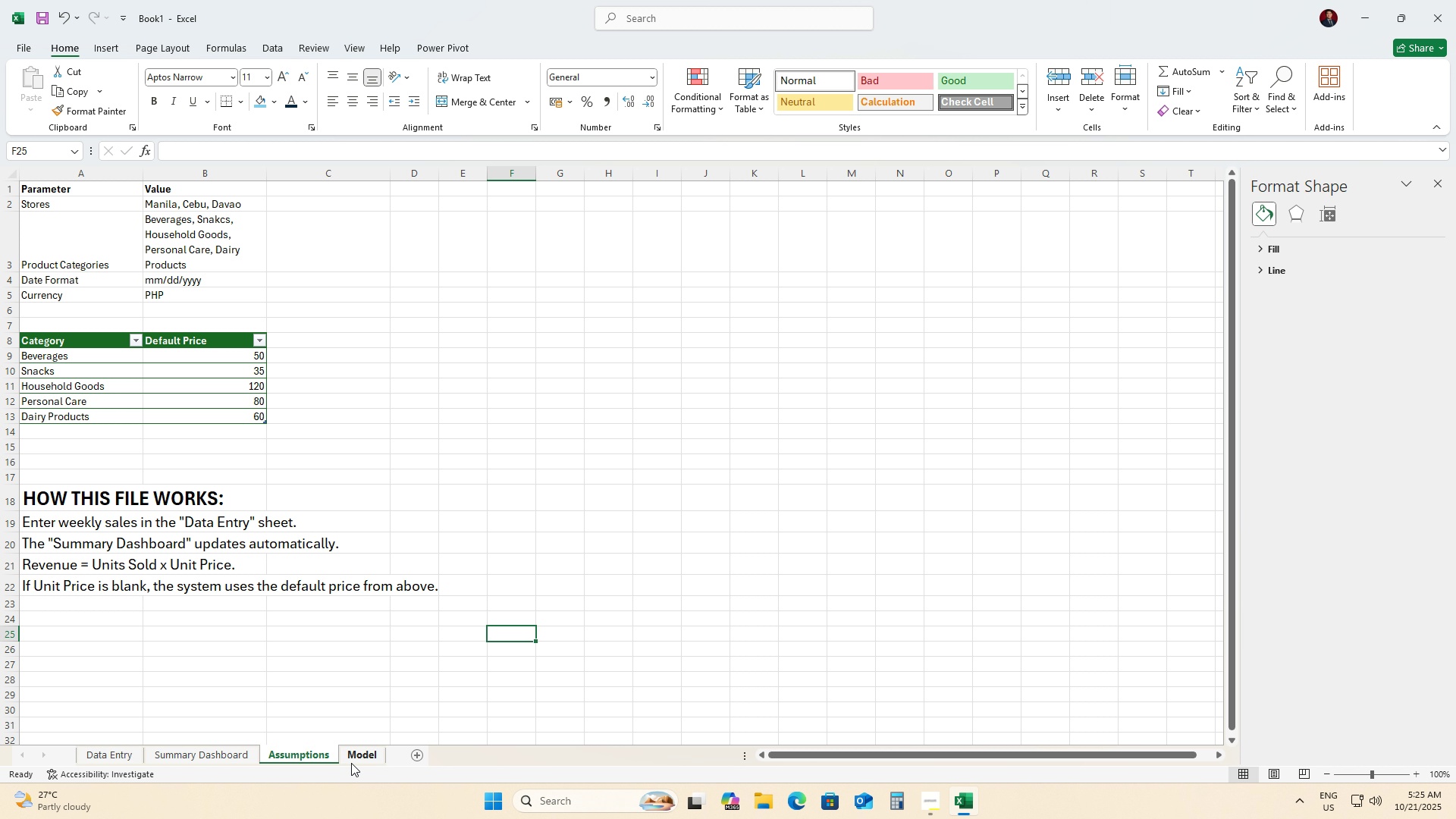 
wait(104.31)
 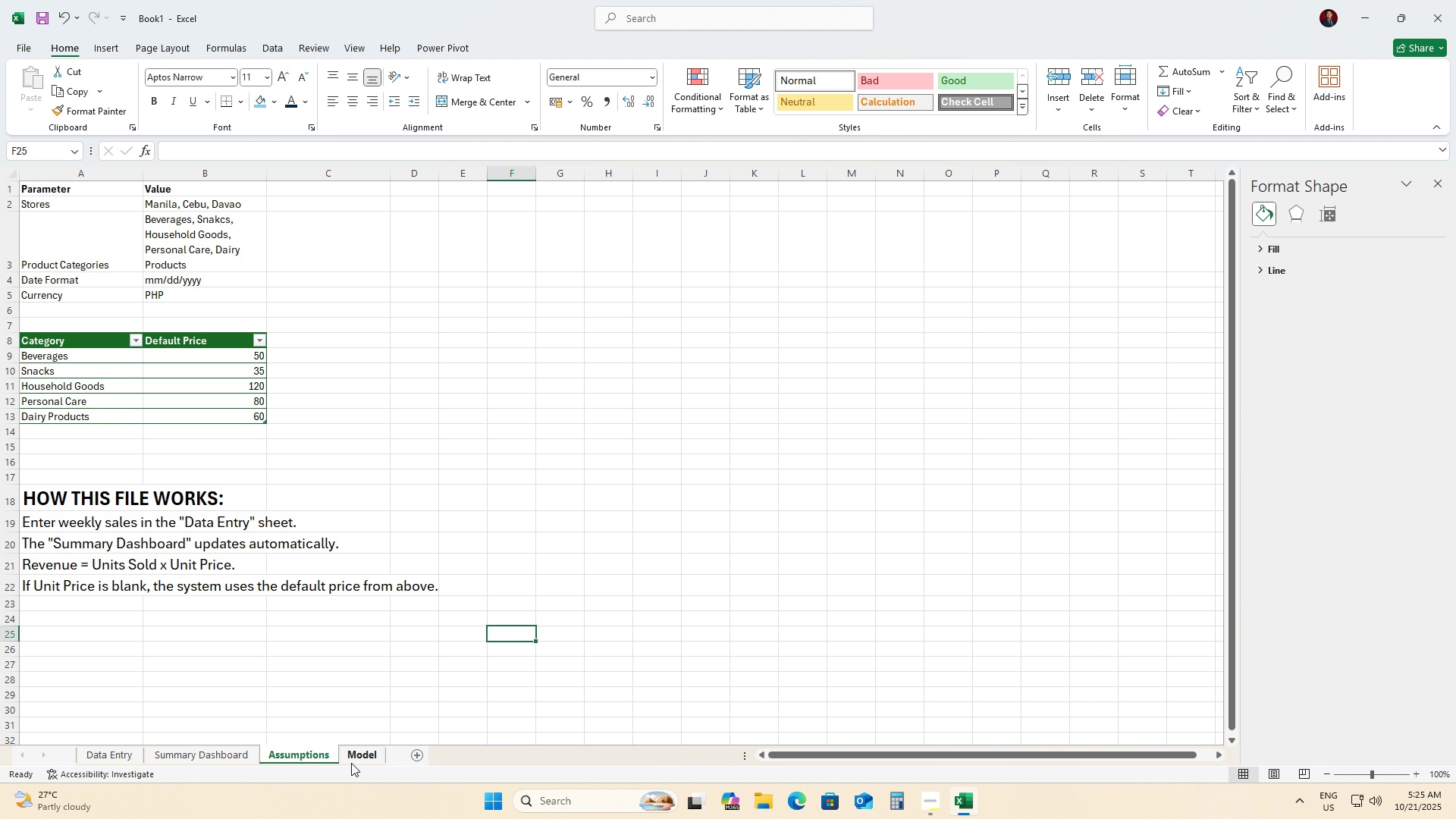 
left_click([363, 760])
 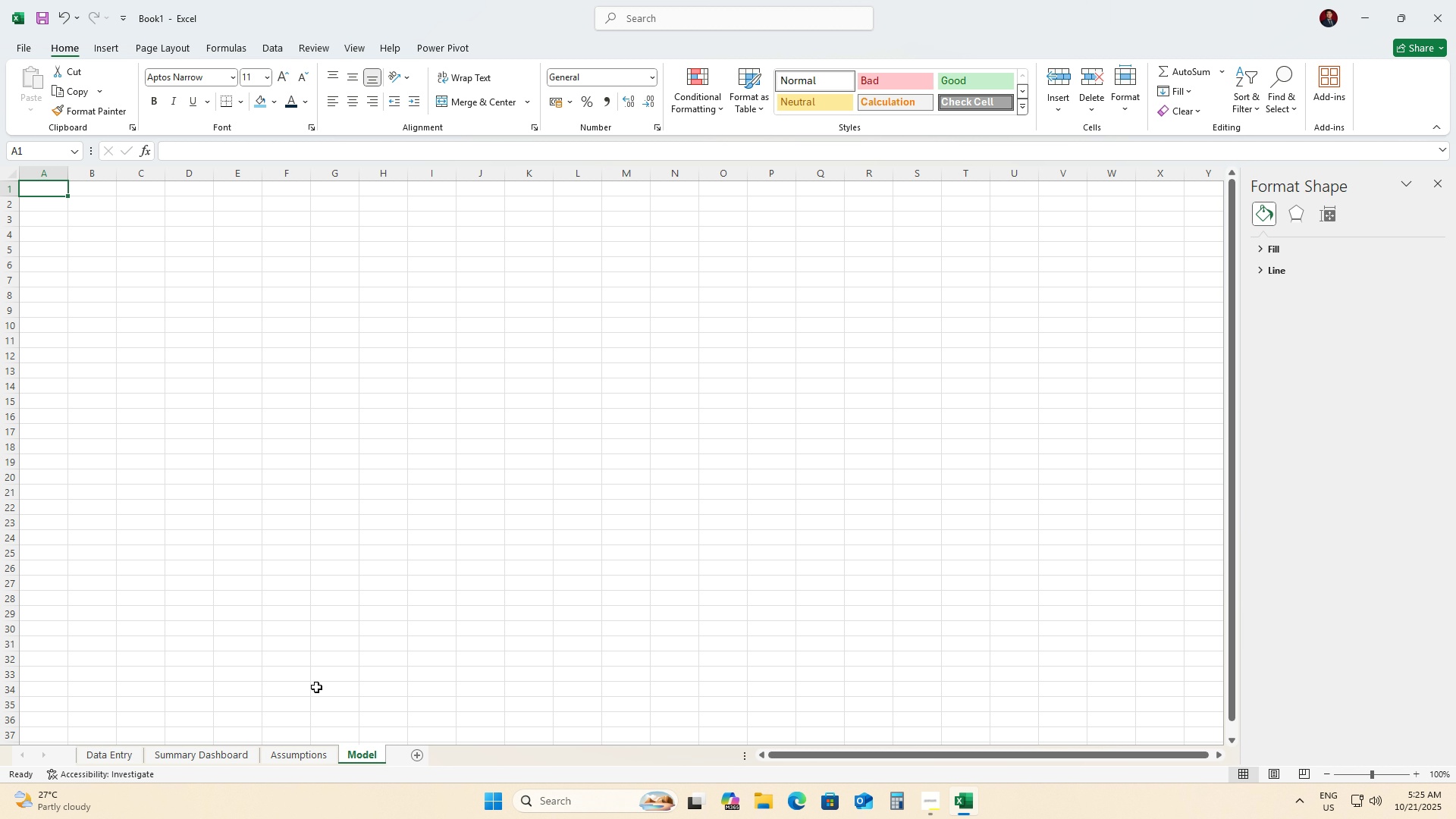 
wait(6.77)
 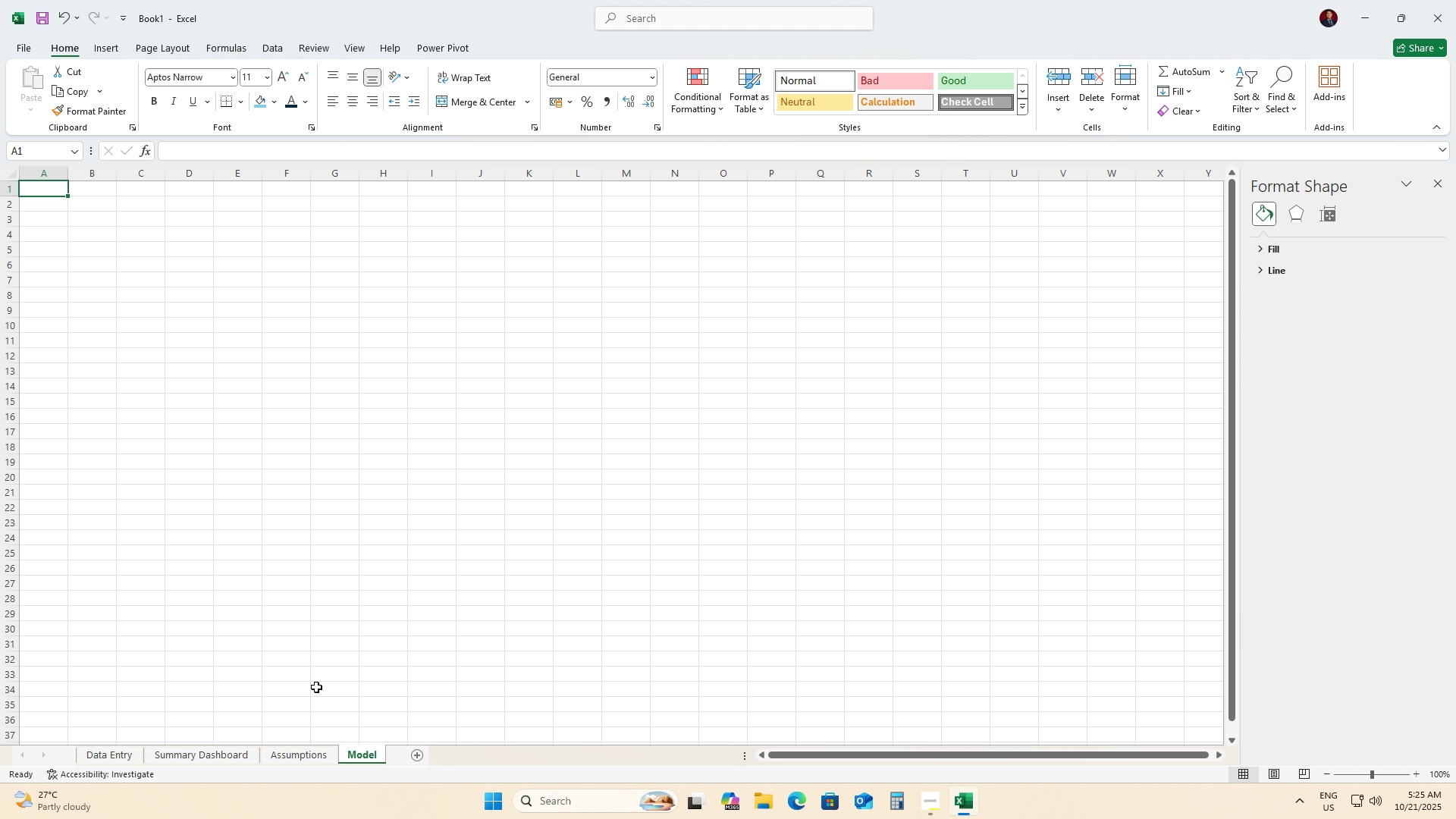 
left_click_drag(start_coordinate=[352, 754], to_coordinate=[151, 759])
 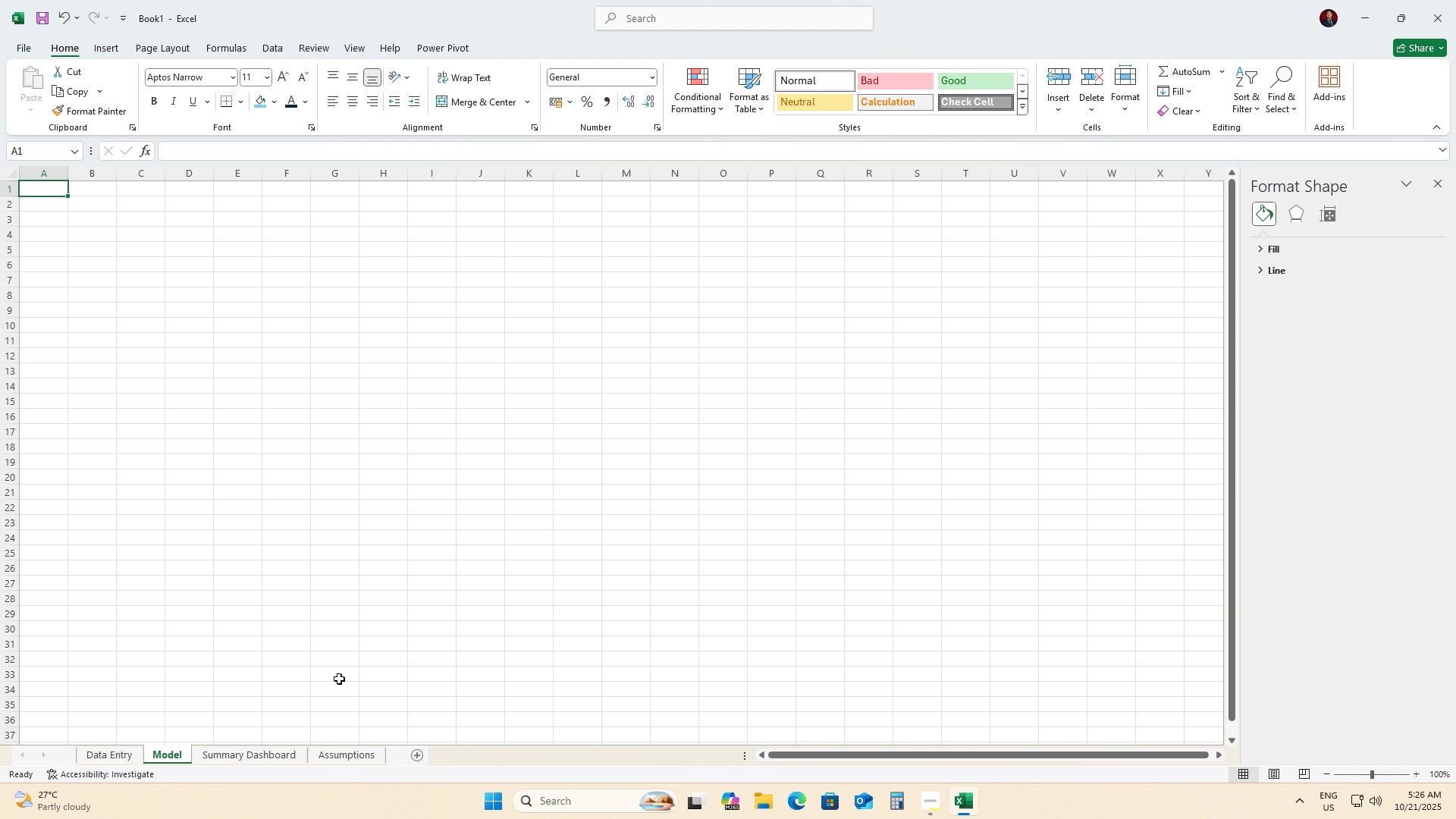 
wait(13.73)
 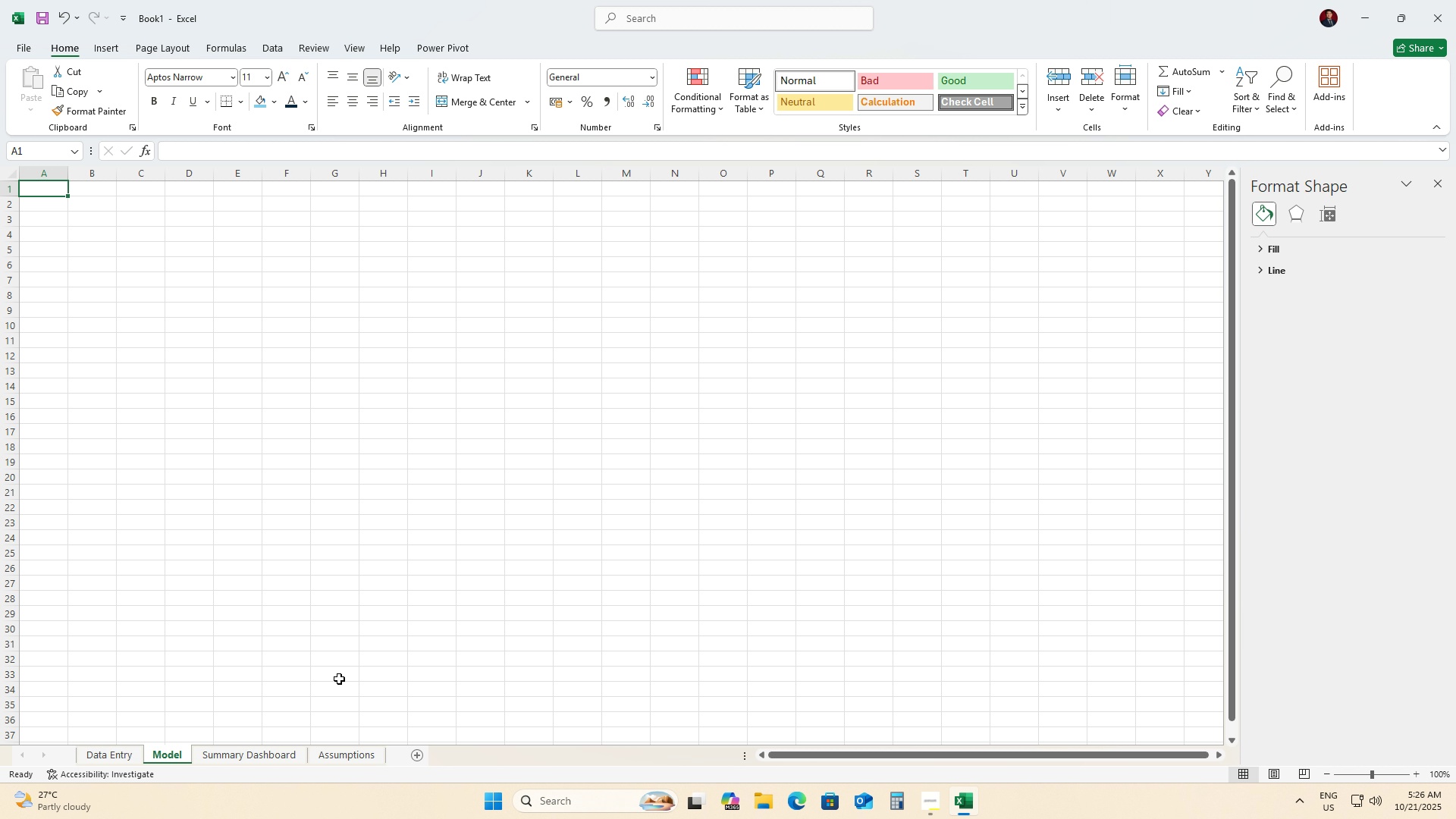 
double_click([36, 191])
 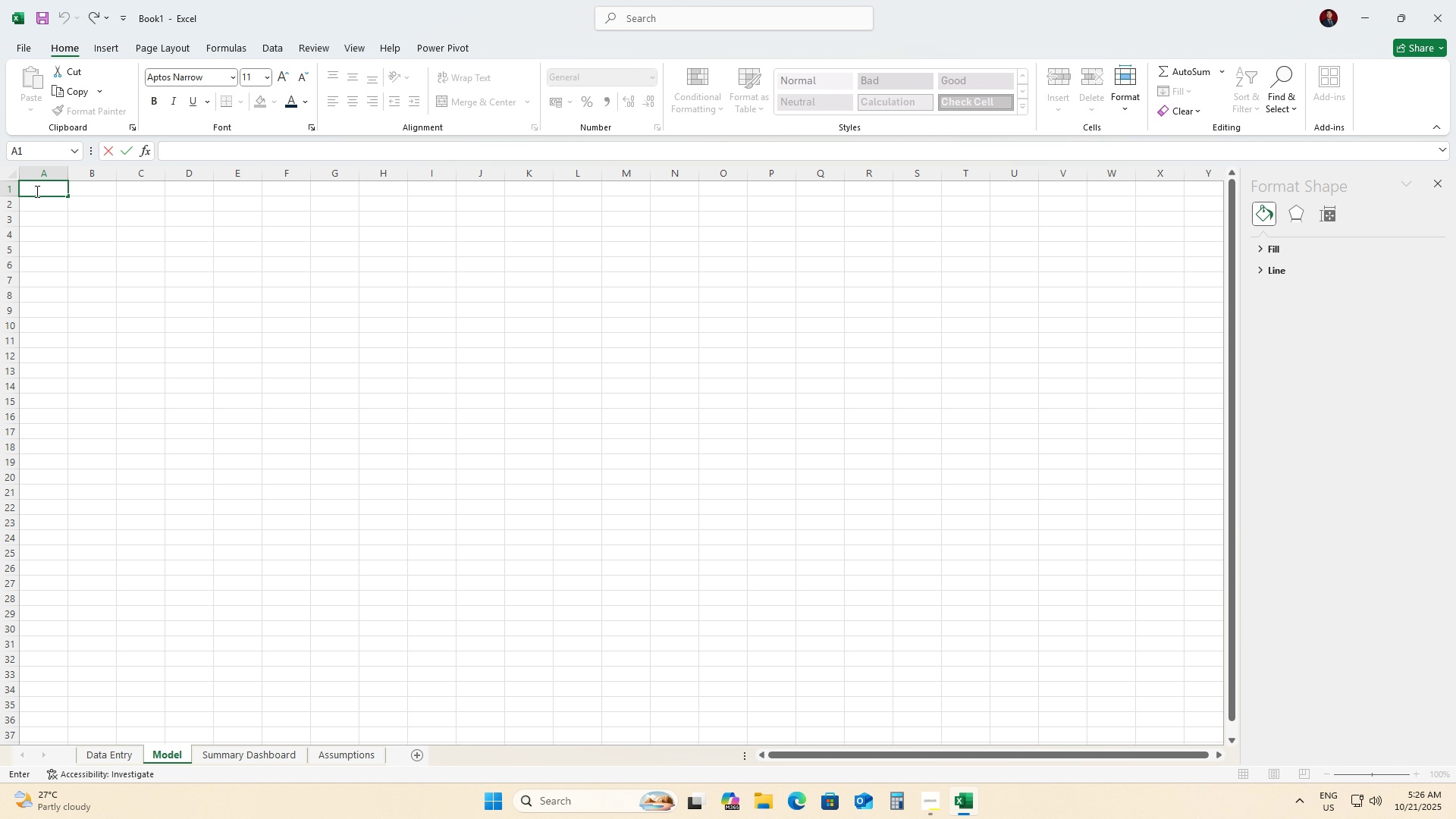 
hold_key(key=ShiftLeft, duration=0.79)
 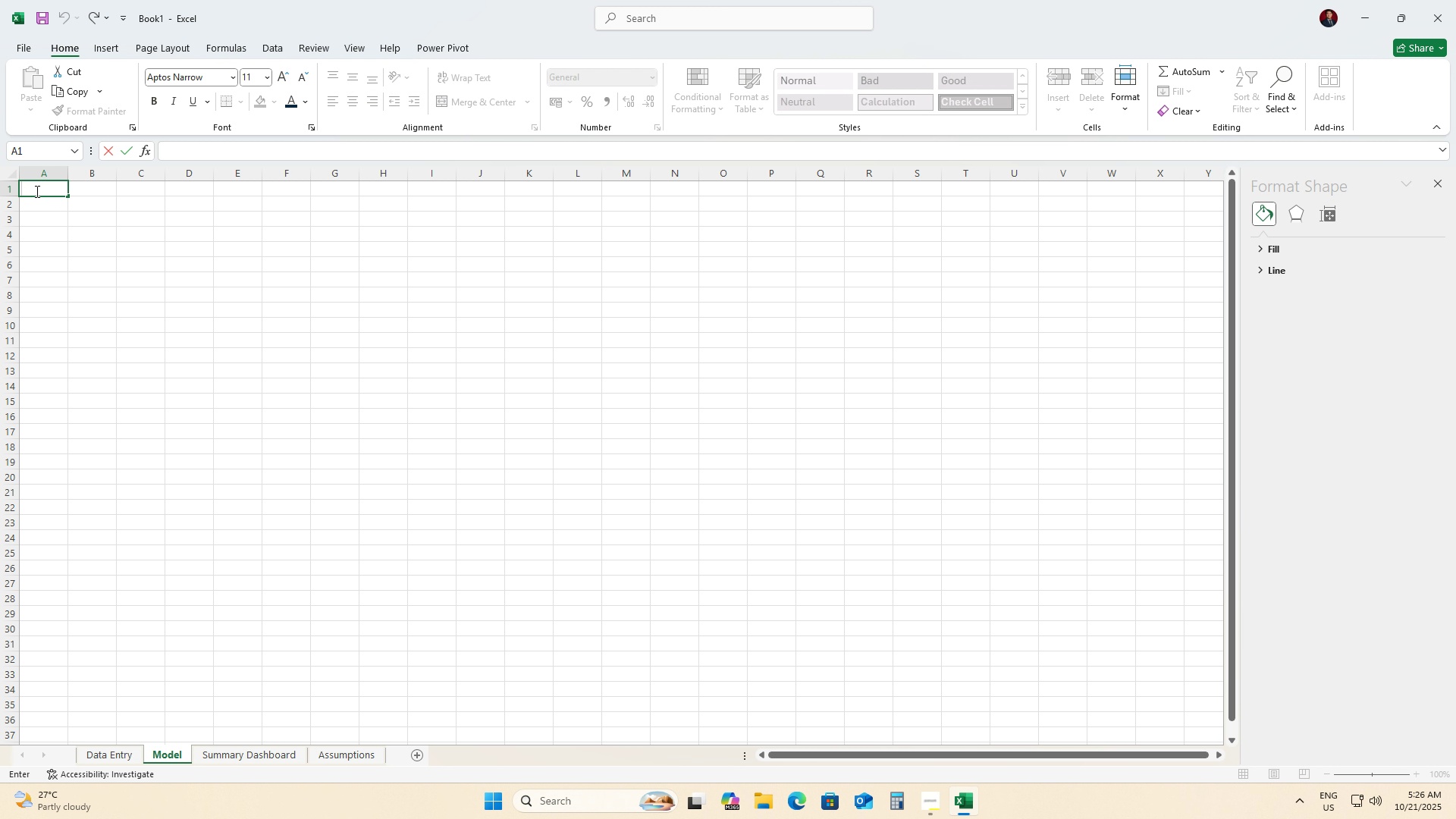 
type(PRODUC)
key(Backspace)
key(Backspace)
key(Backspace)
key(Backspace)
key(Backspace)
type(roduct Catre)
key(Backspace)
key(Backspace)
type(egory)
key(Tab)
type(Total Units Sold)
 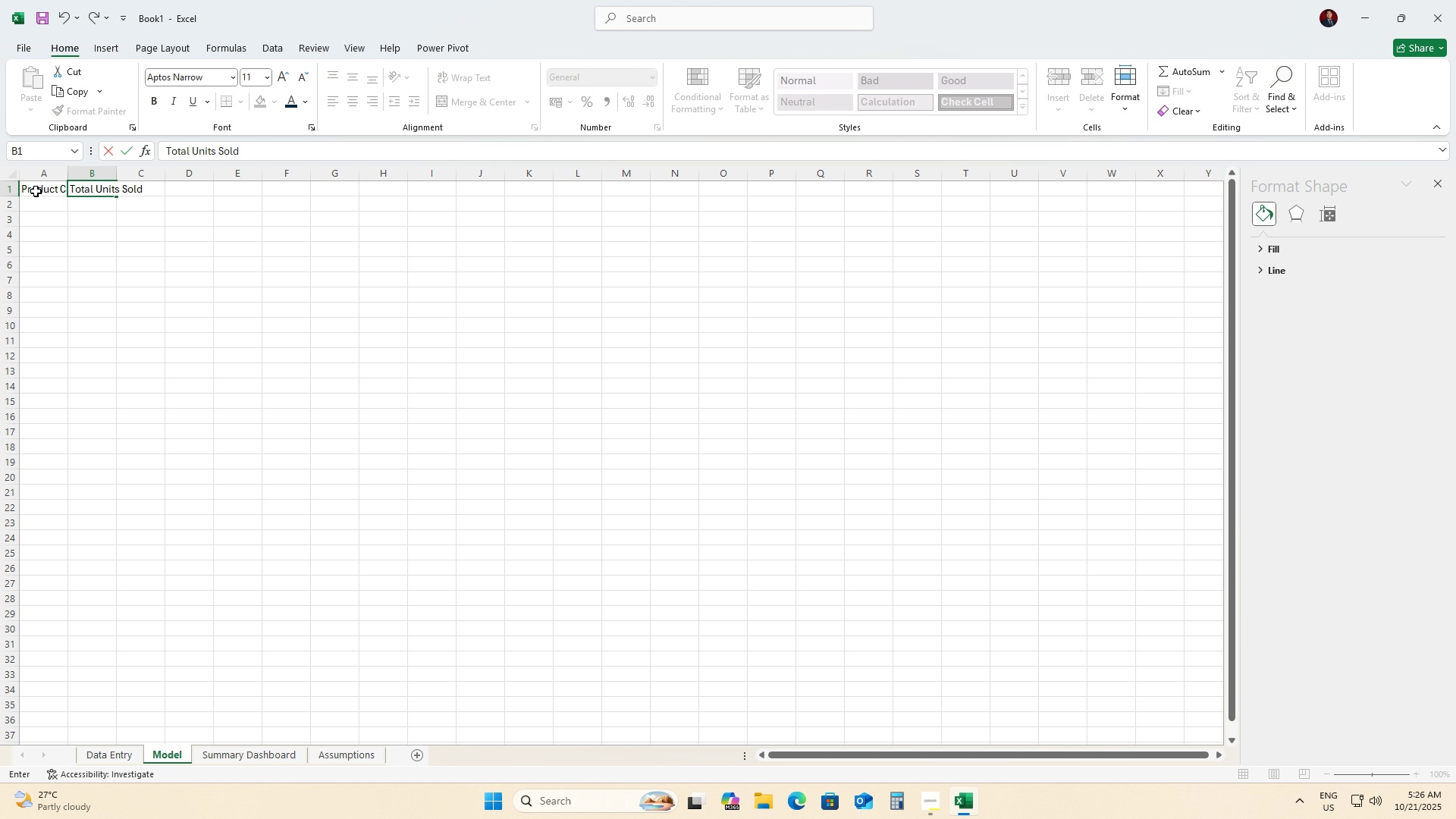 
key(ArrowDown)
 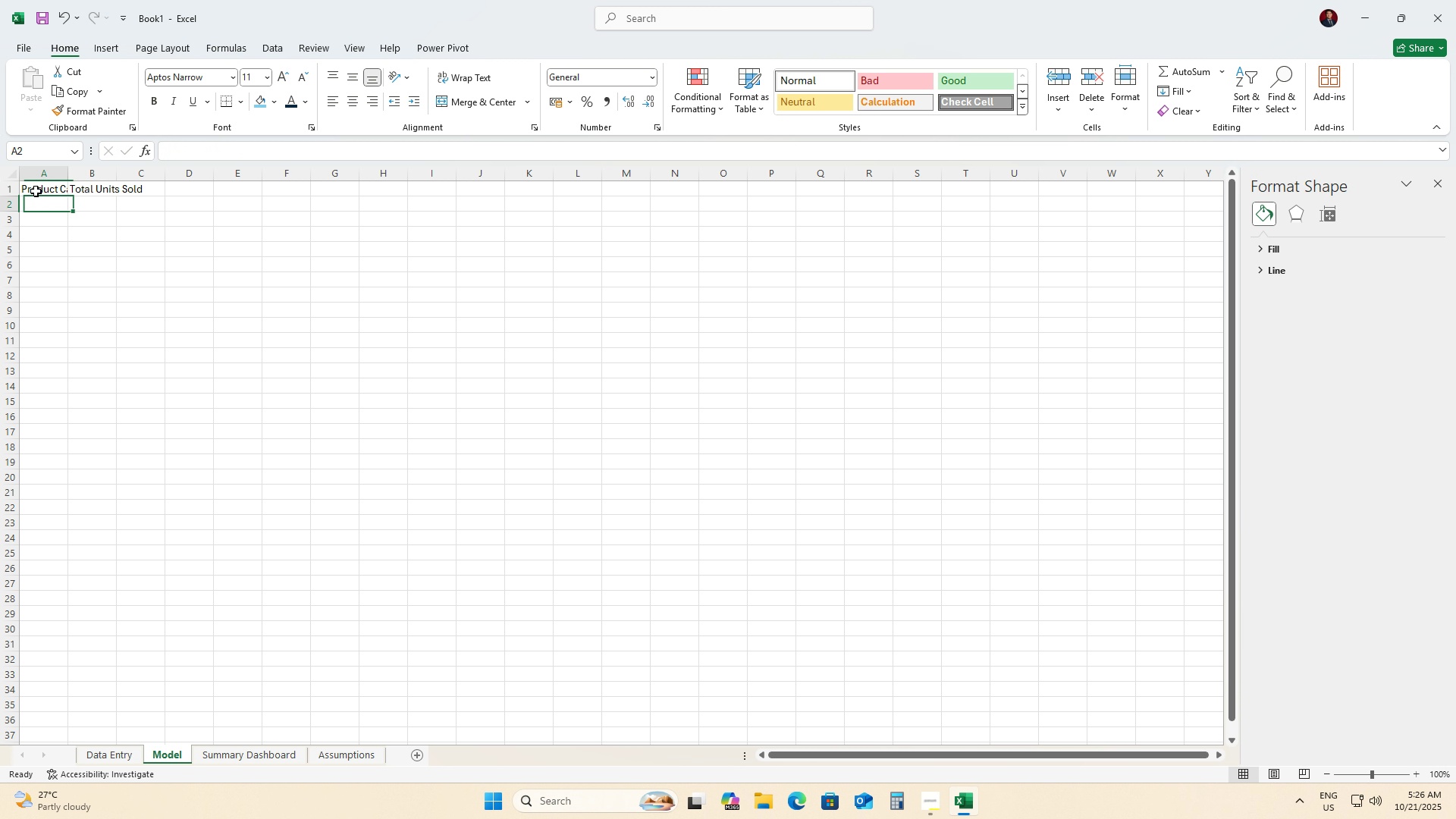 
key(ArrowLeft)
 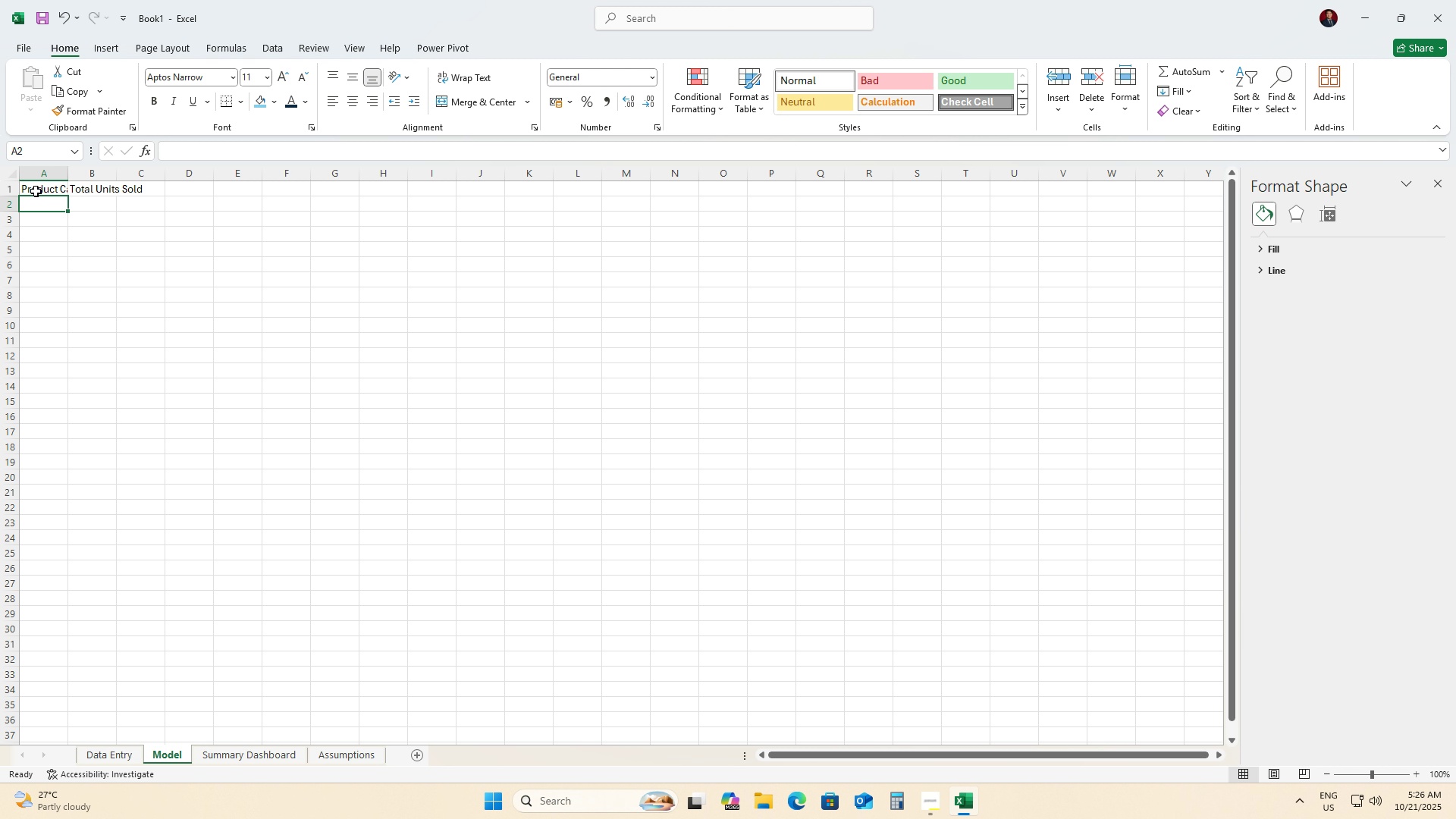 
type(Beverages)
 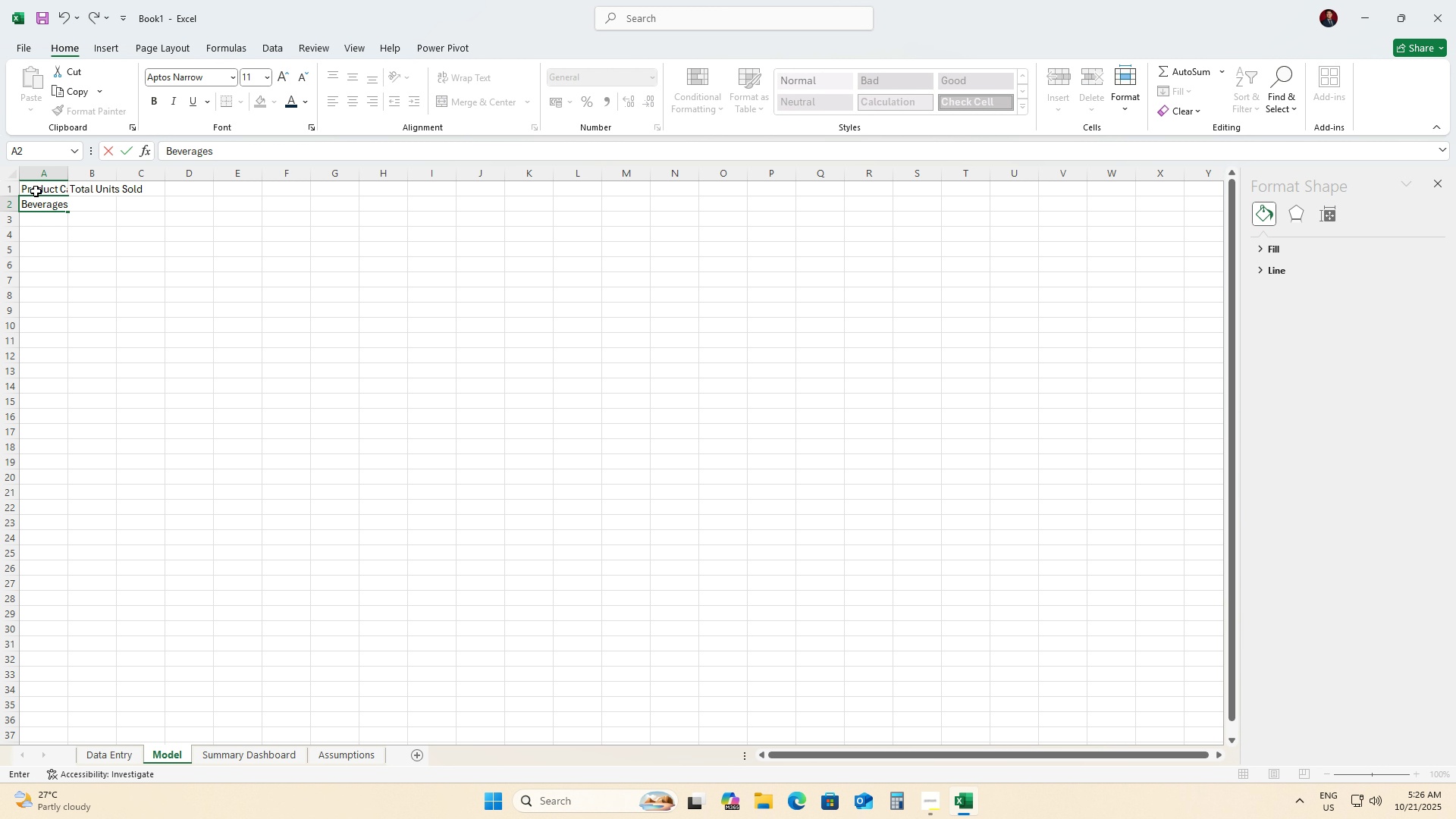 
key(ArrowLeft)
 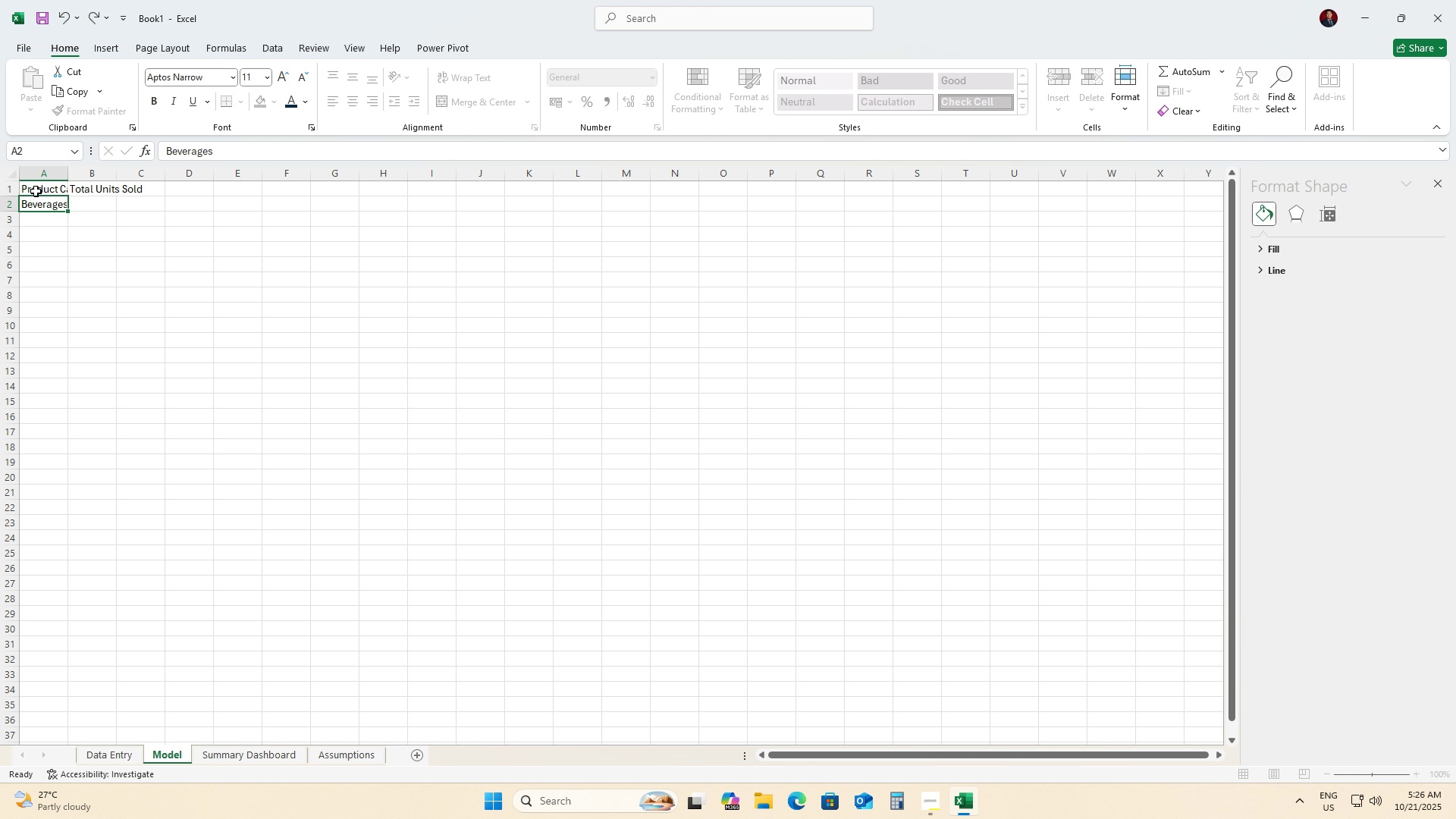 
type(Snacks)
 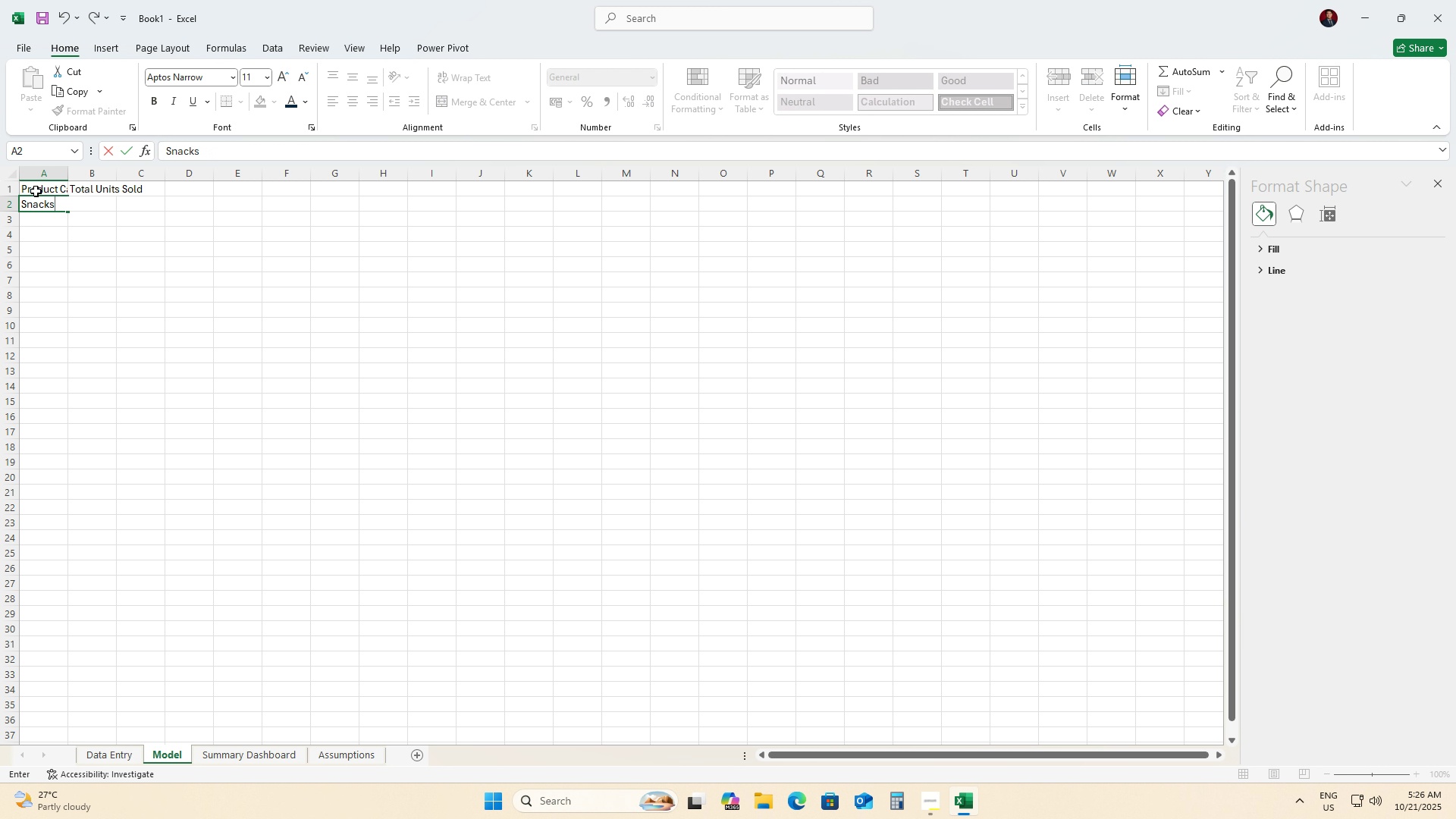 
key(ArrowDown)
 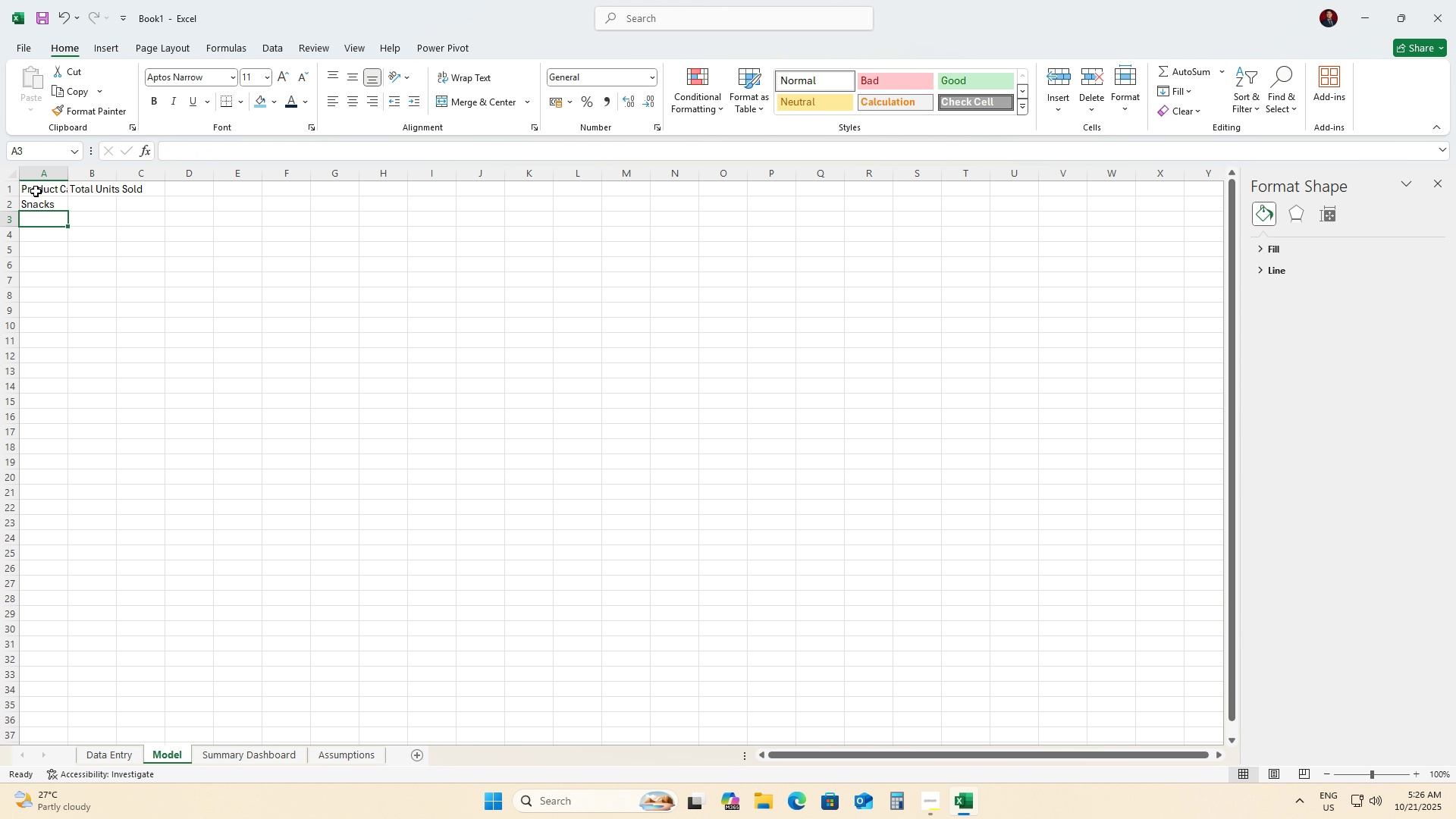 
type(Household Goods)
 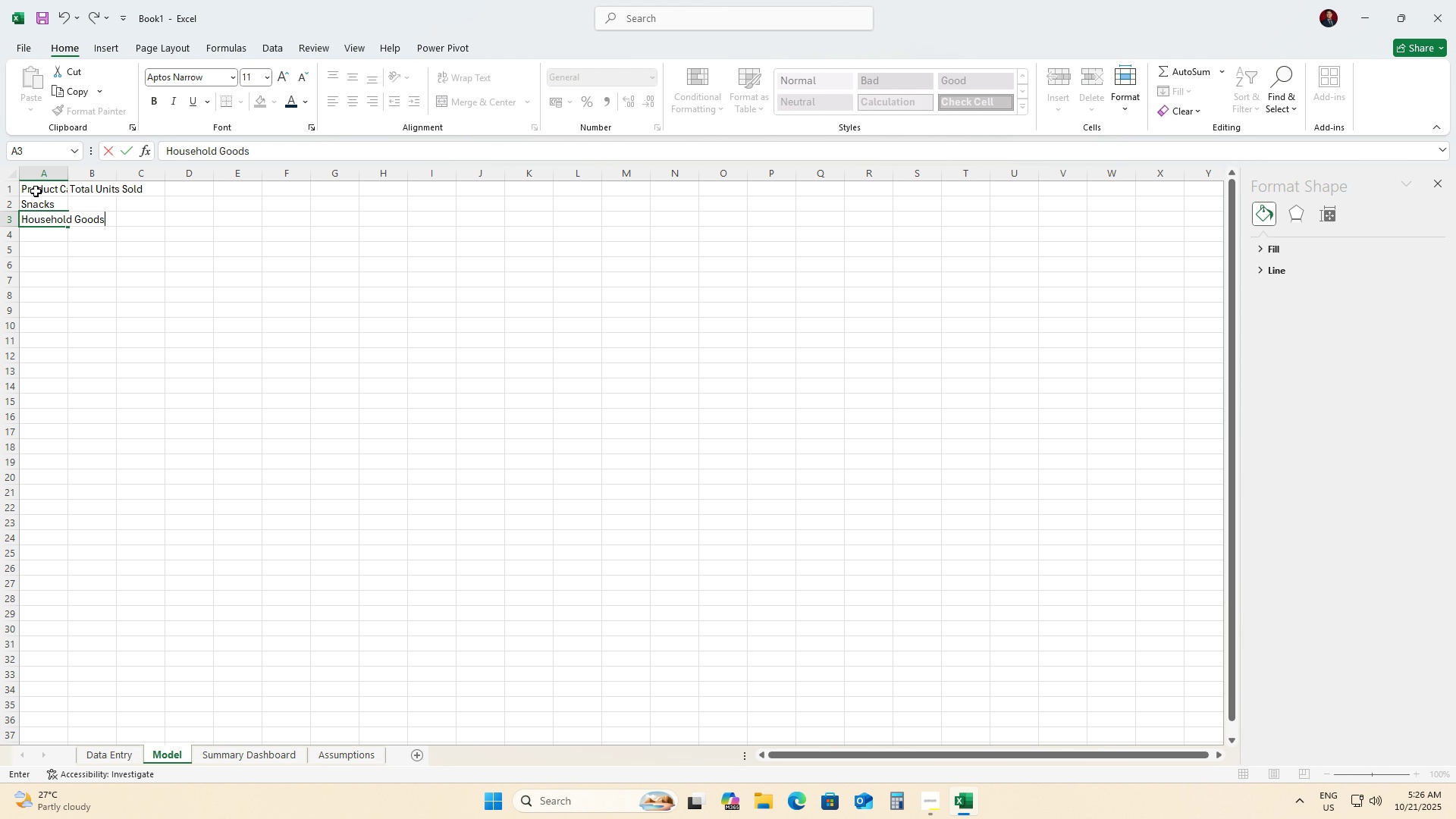 
key(ArrowDown)
 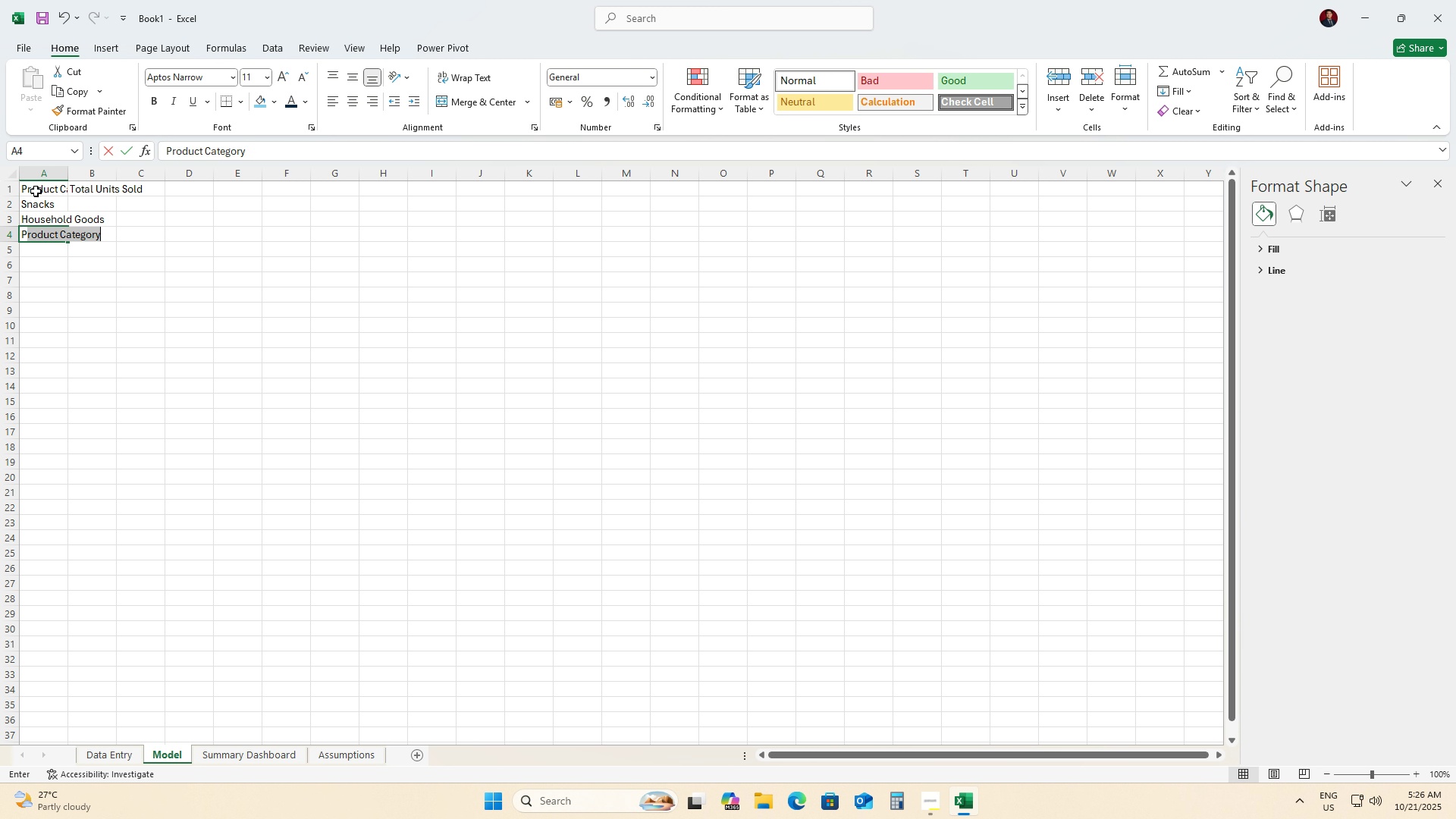 
type(Personal Care)
 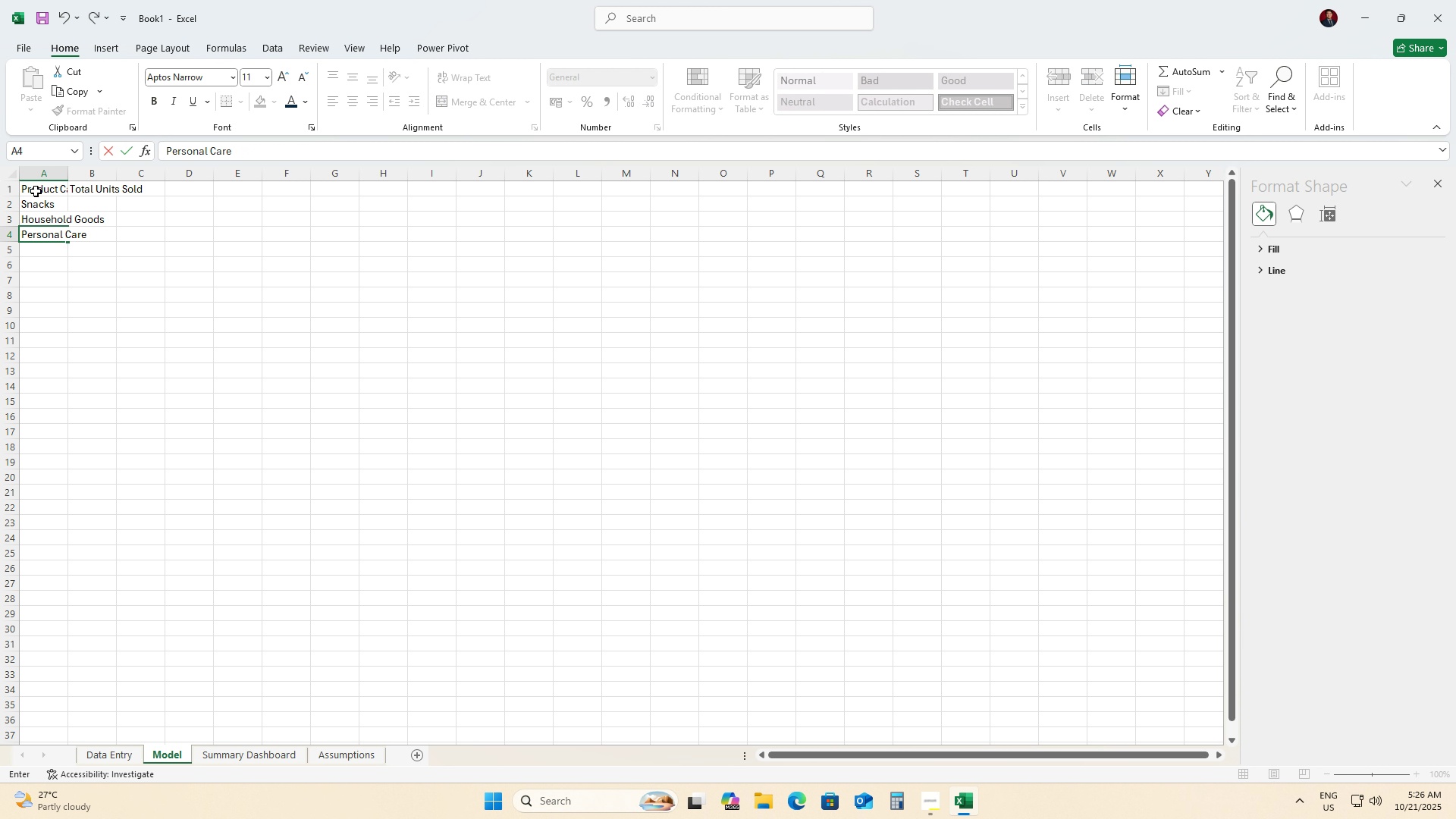 
key(ArrowDown)
 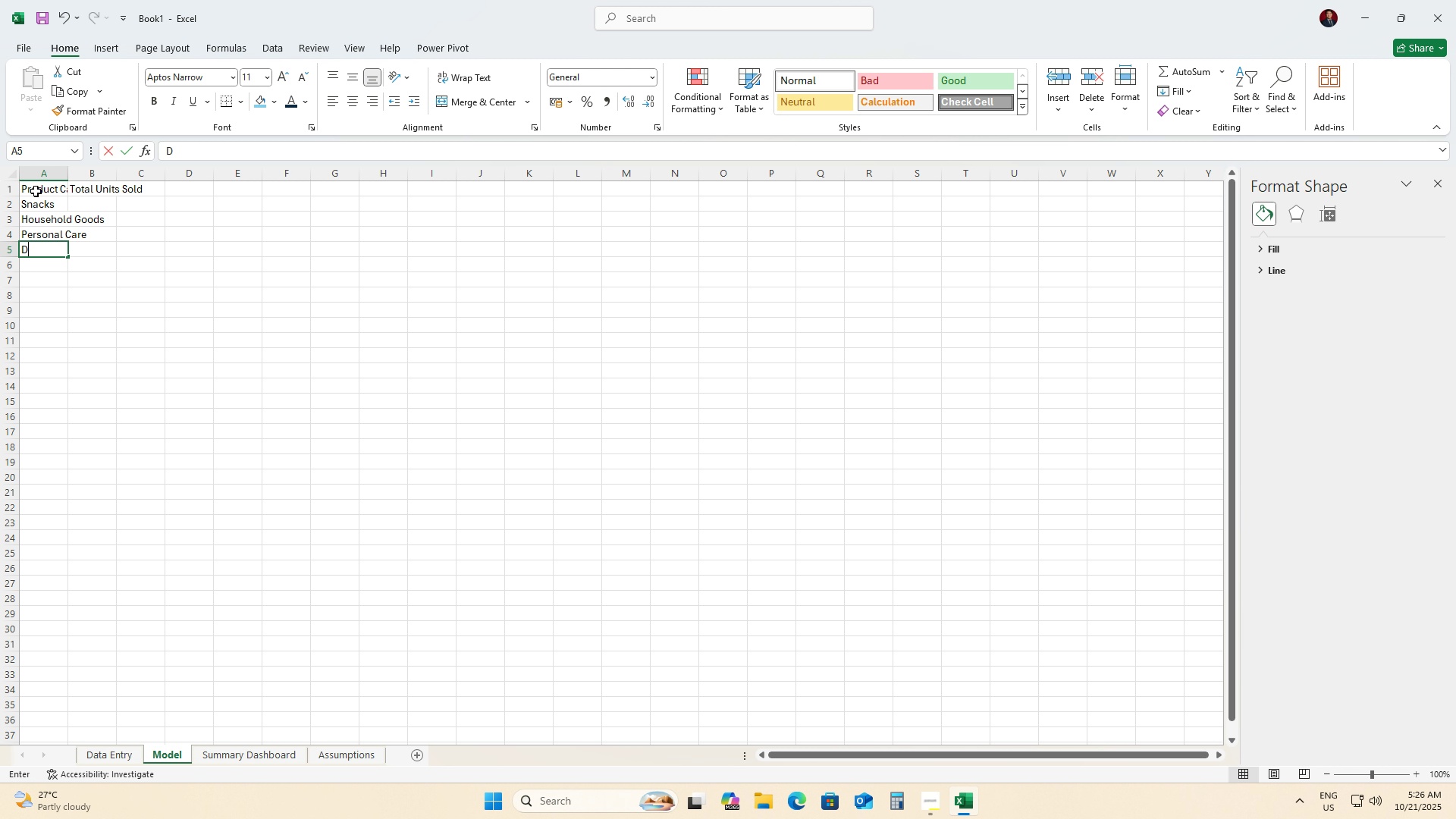 
type(Dairy Products)
 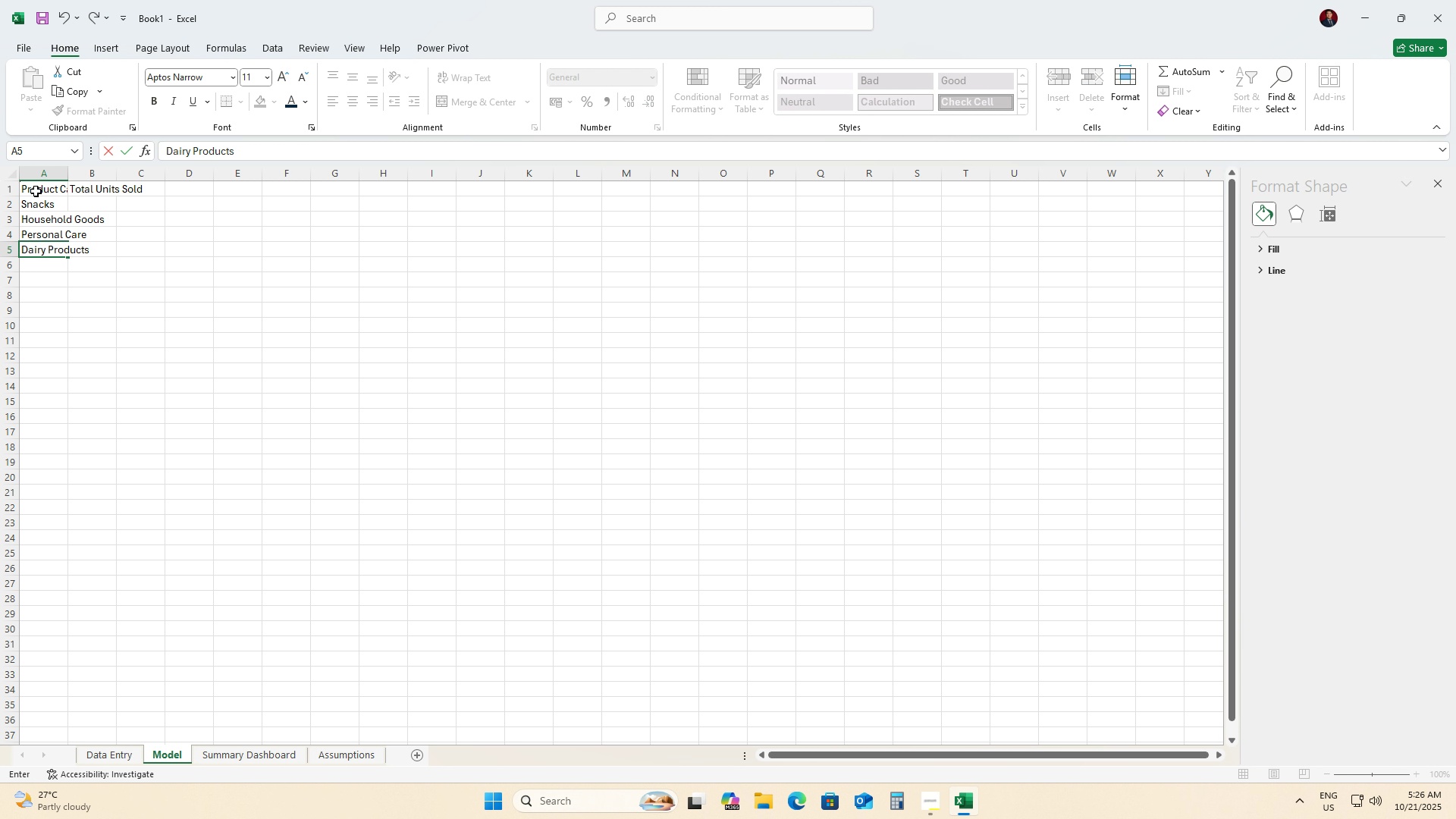 
key(ArrowRight)
 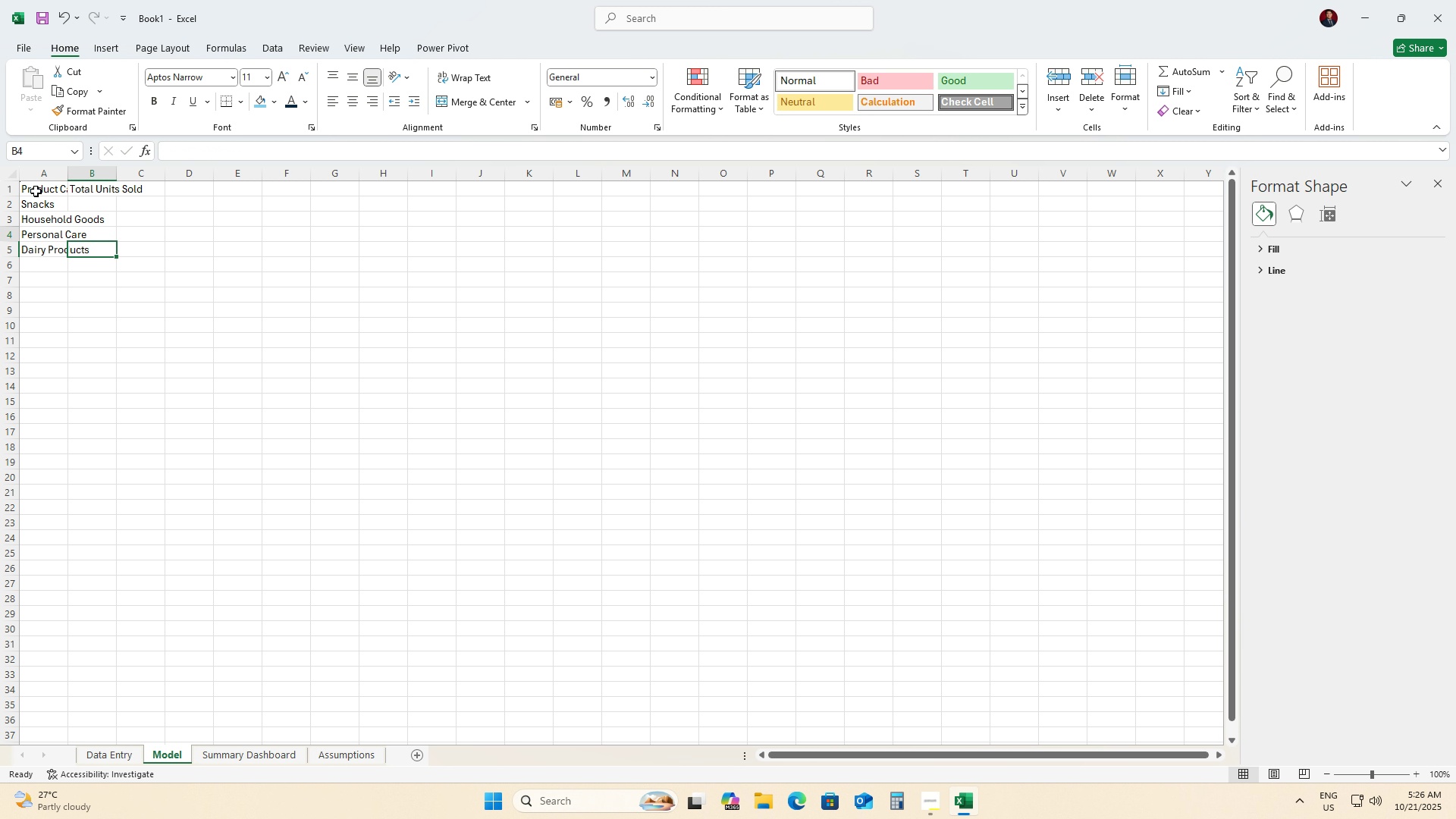 
key(ArrowUp)
 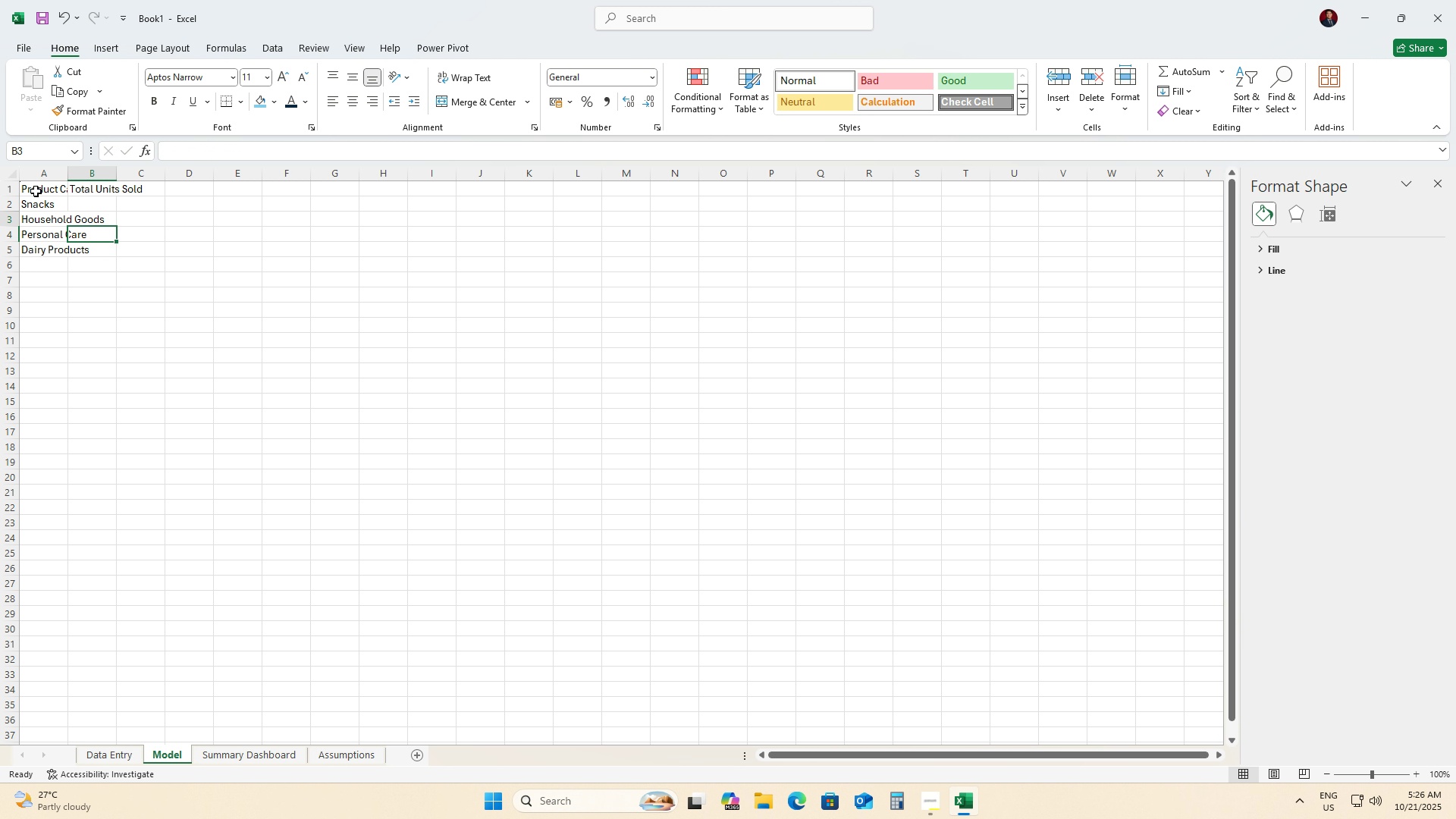 
key(ArrowUp)
 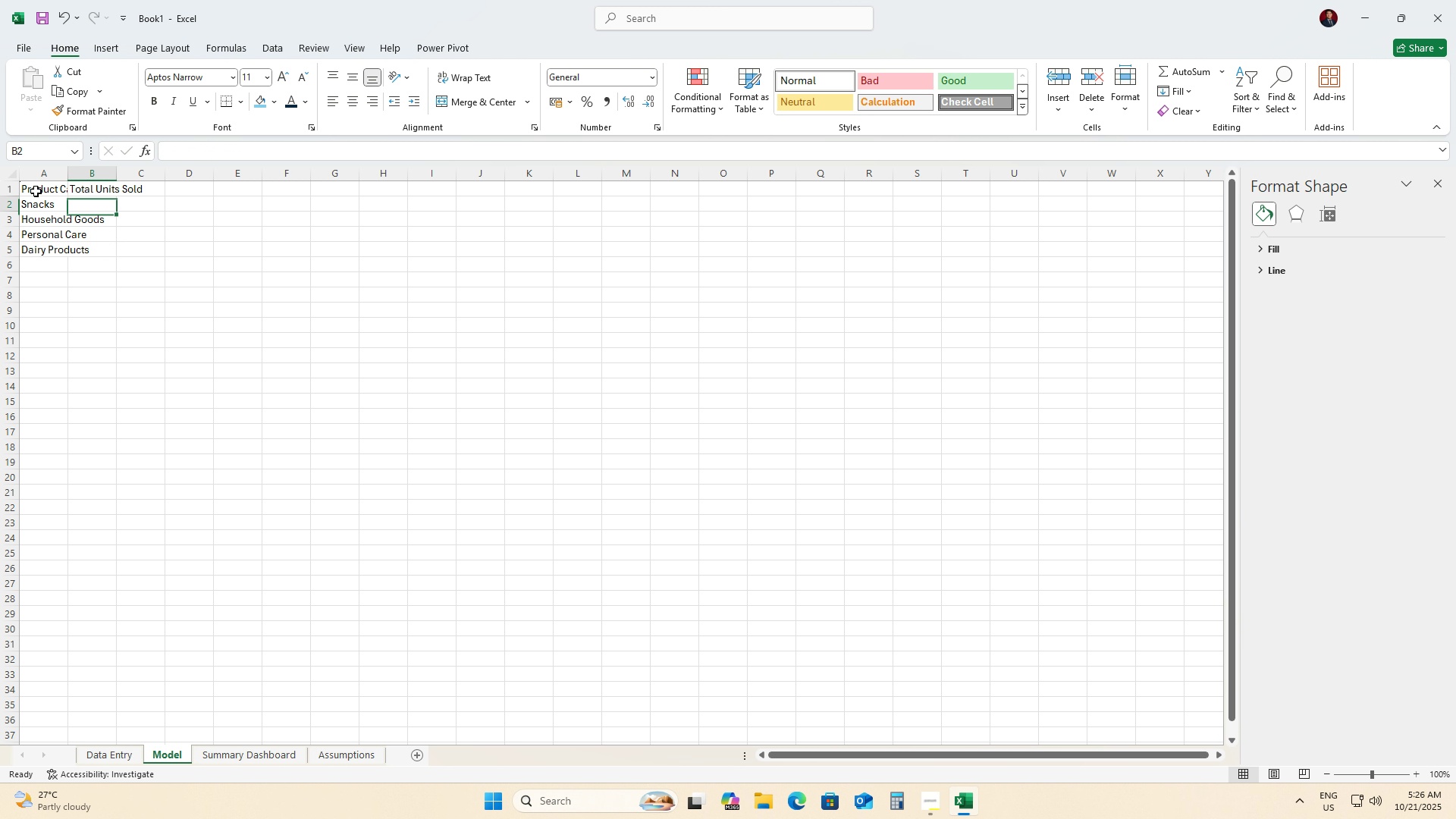 
key(ArrowUp)
 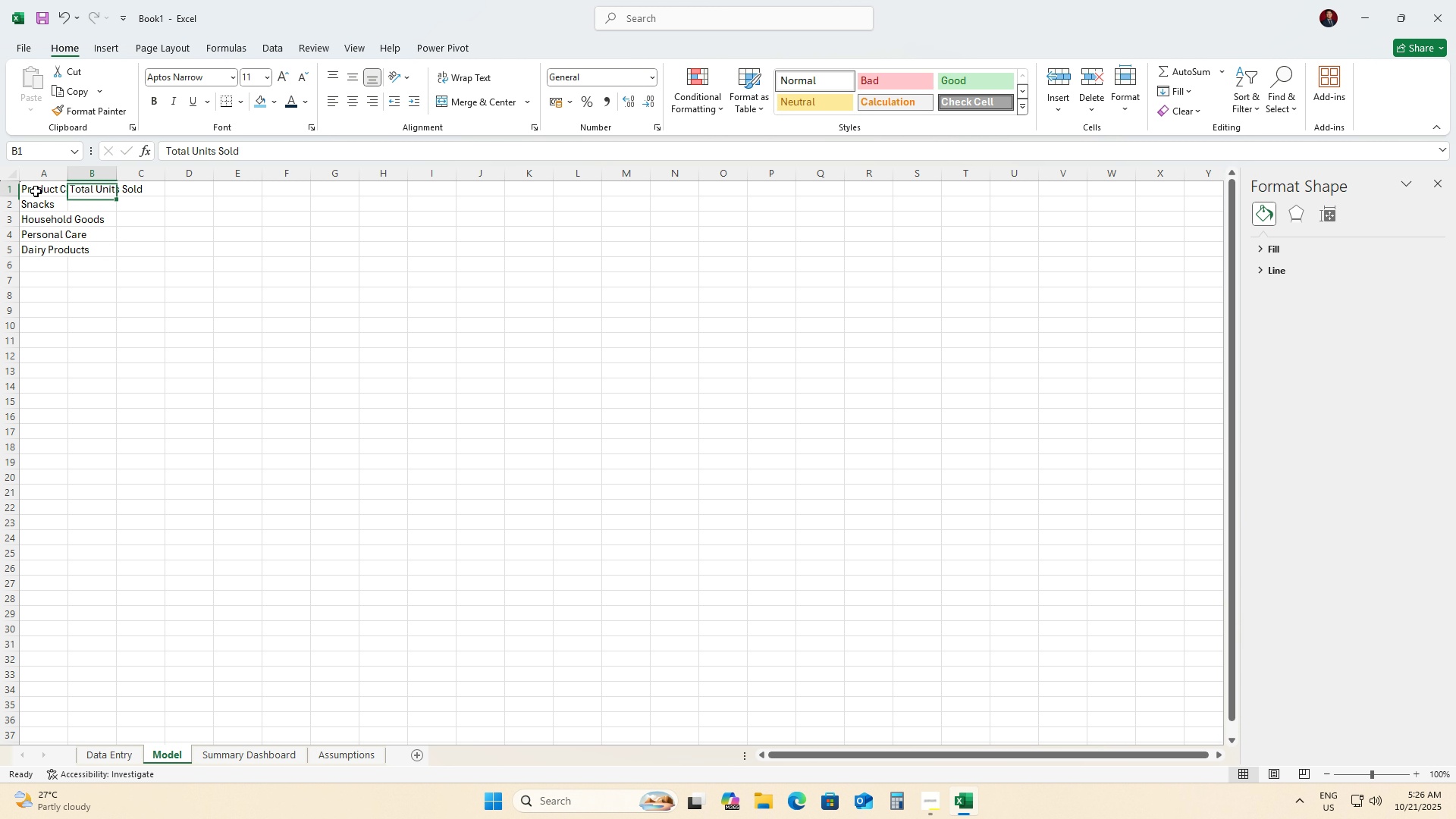 
key(ArrowUp)
 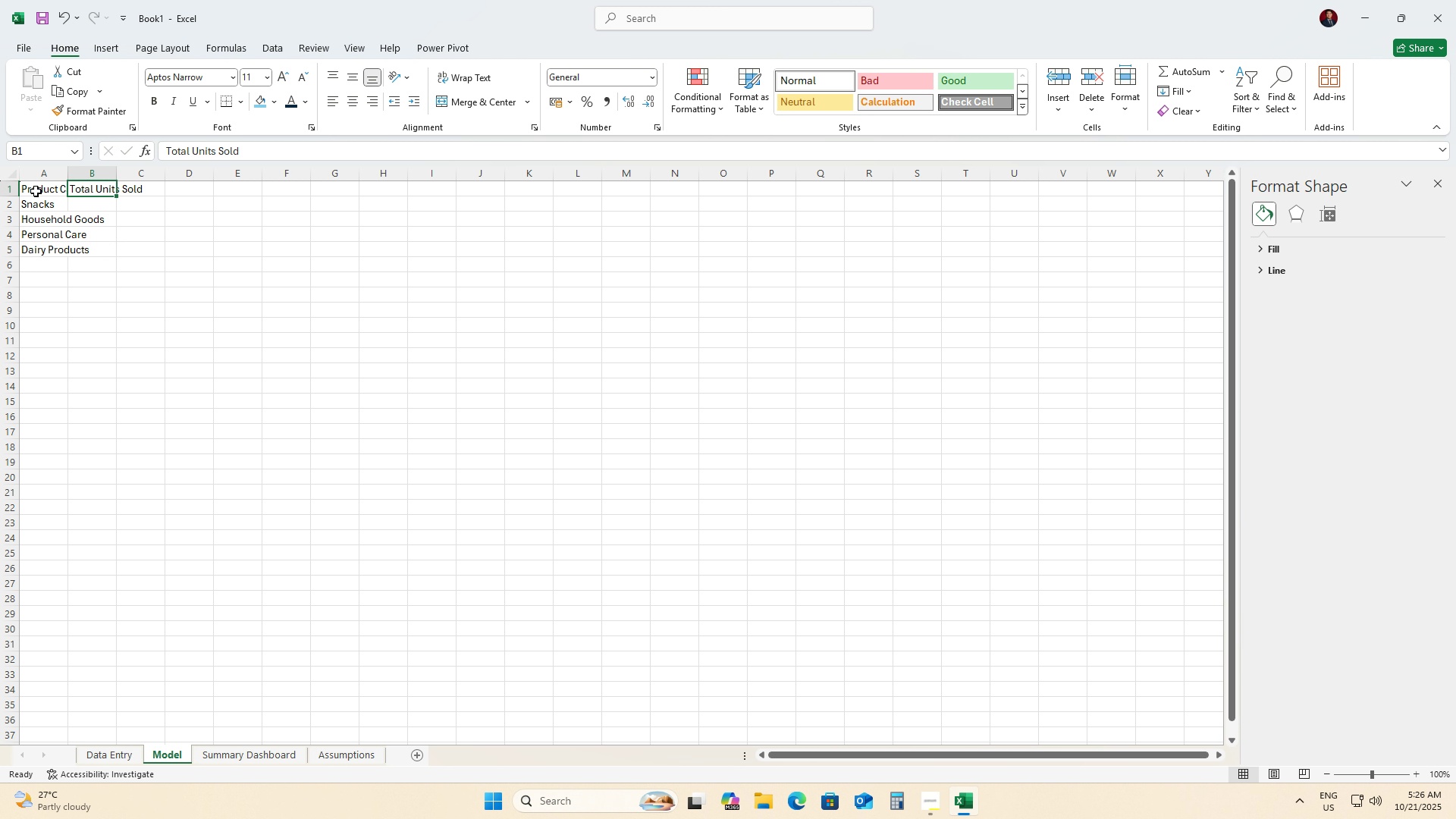 
key(ArrowDown)
 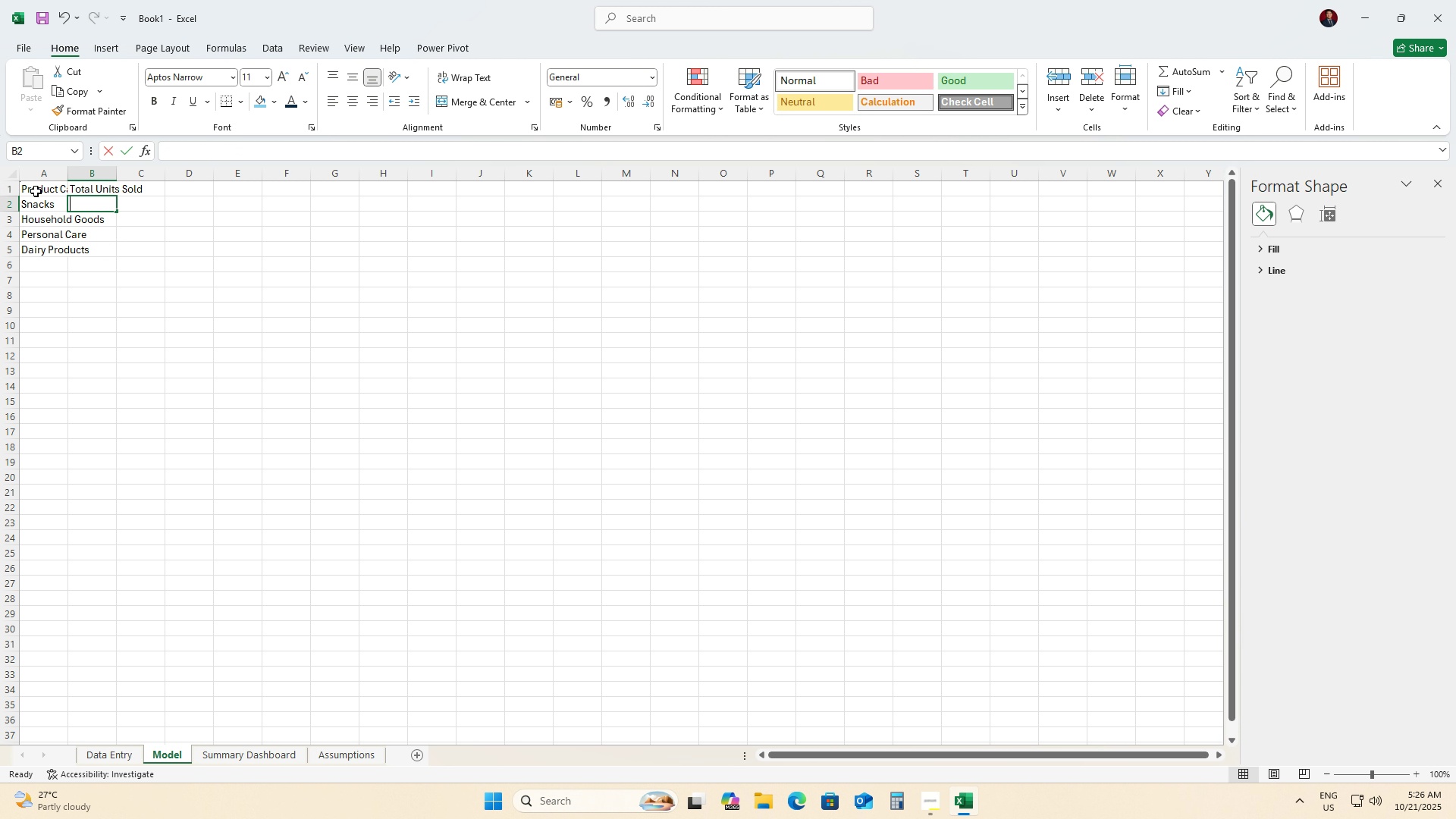 
type(=SUMIFS)
key(Tab)
 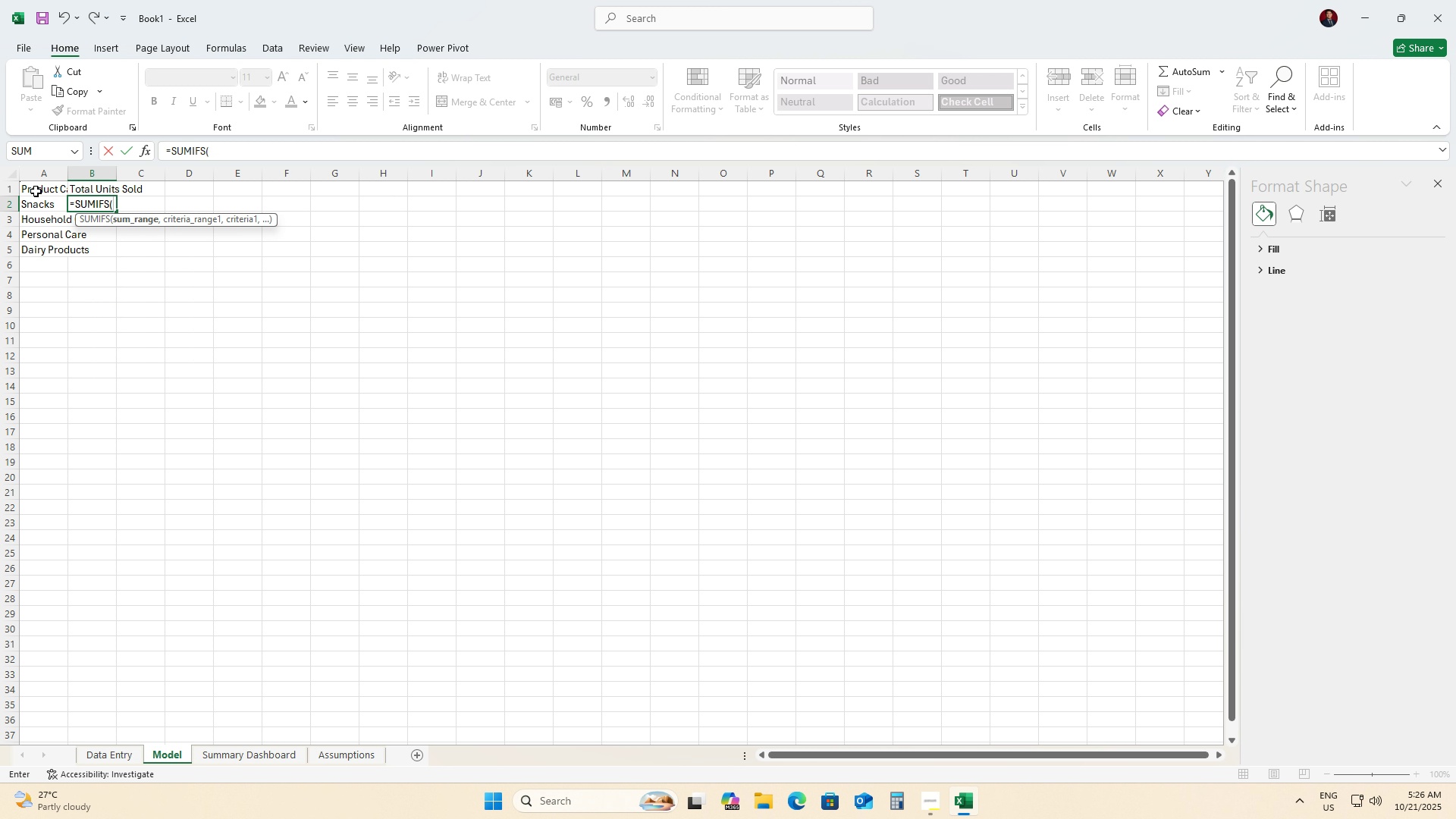 
hold_key(key=ShiftRight, duration=0.69)
 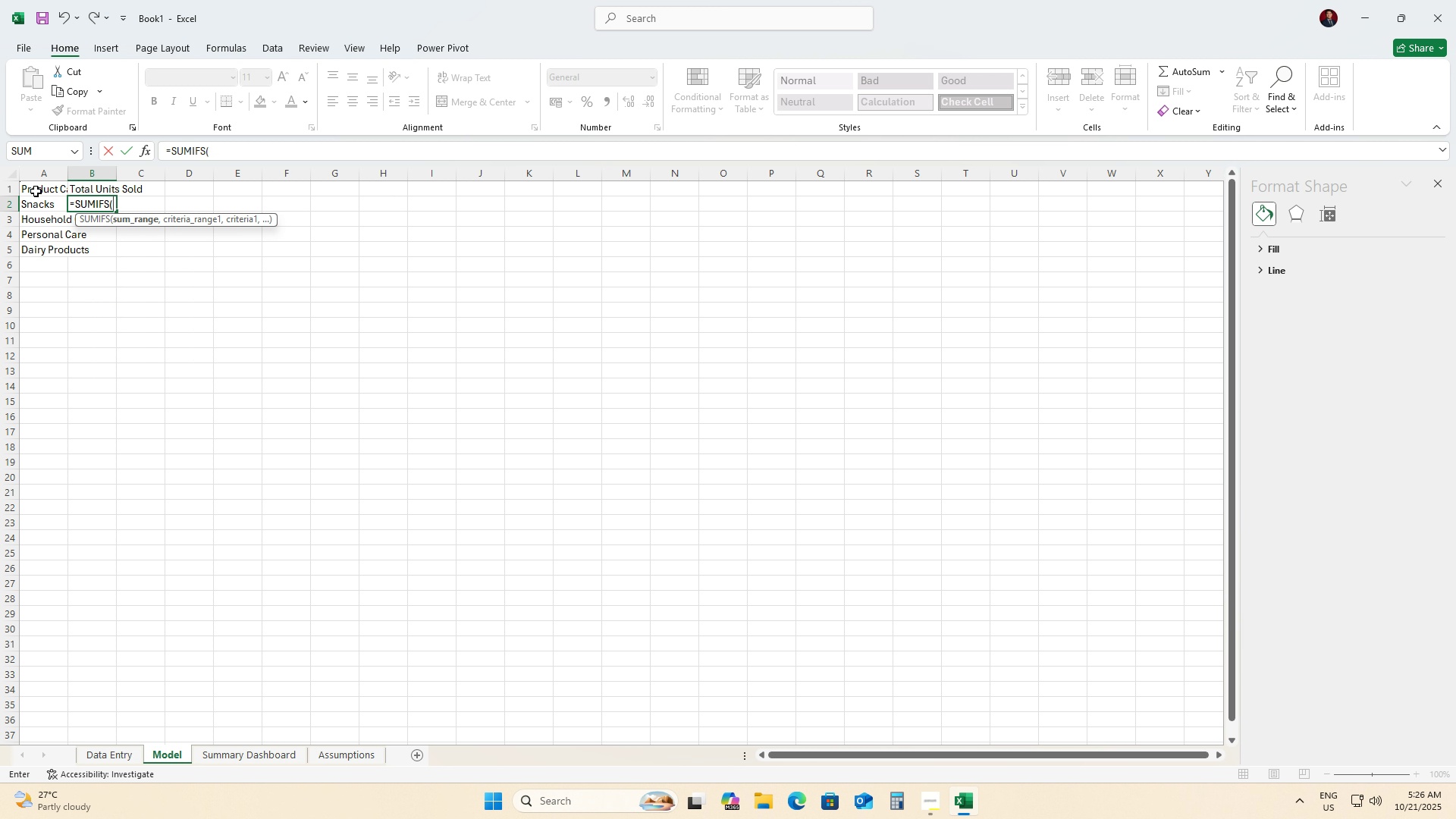 
hold_key(key=ShiftRight, duration=0.35)
 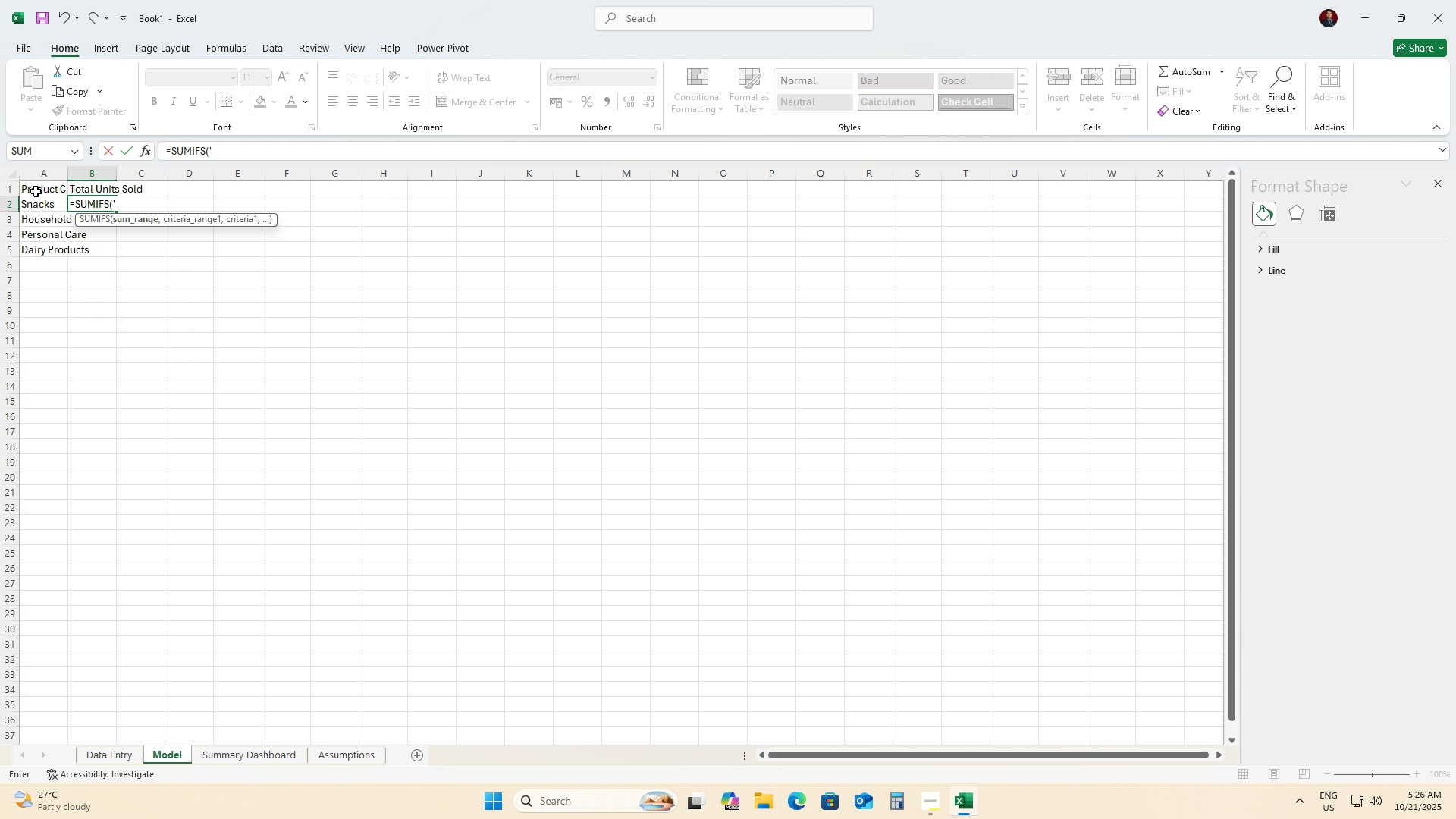 
type('Data )
key(Backspace)
type( Entry'!C:C, 'Data Entry'!B:B, A2))
 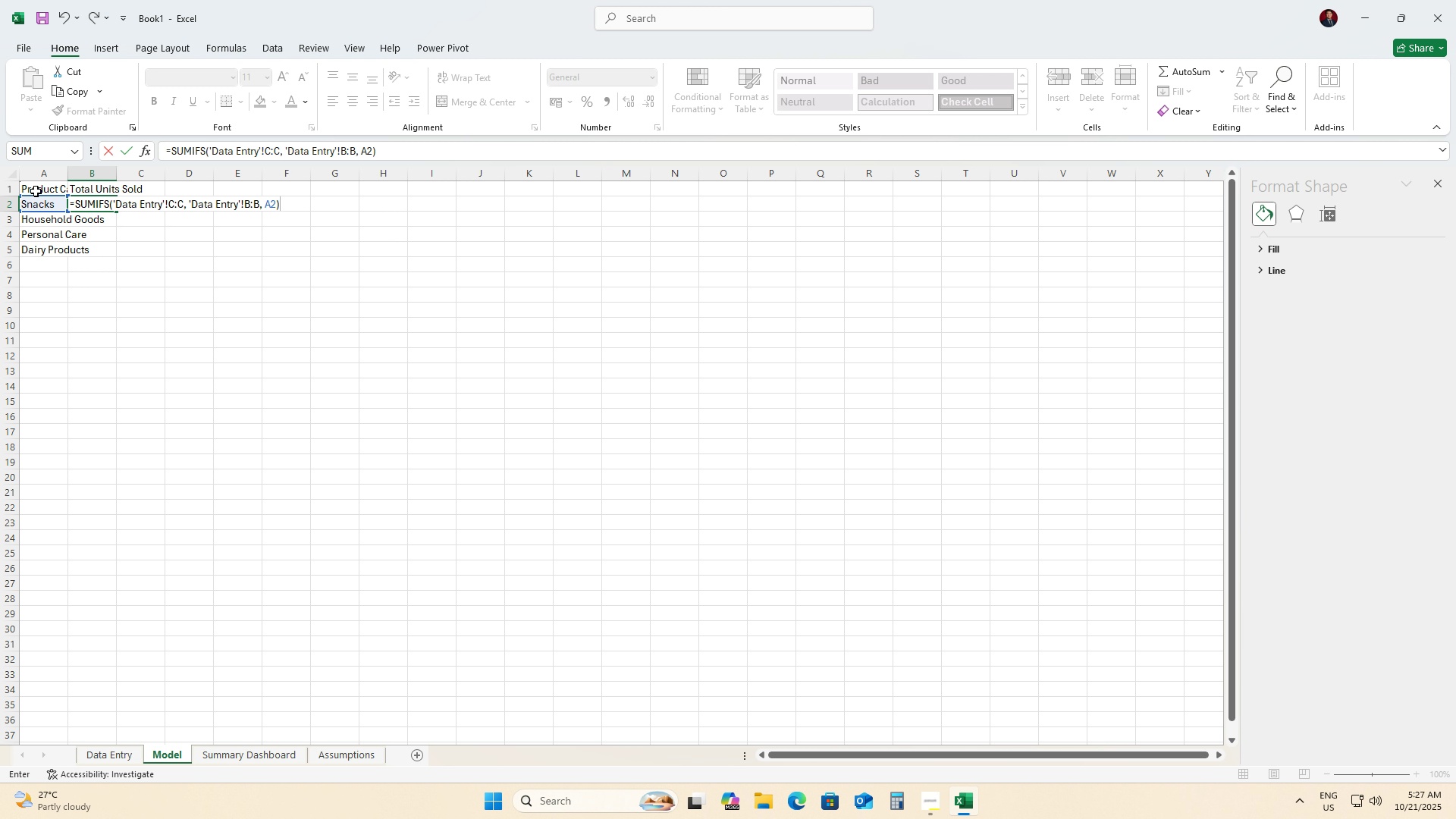 
key(Enter)
 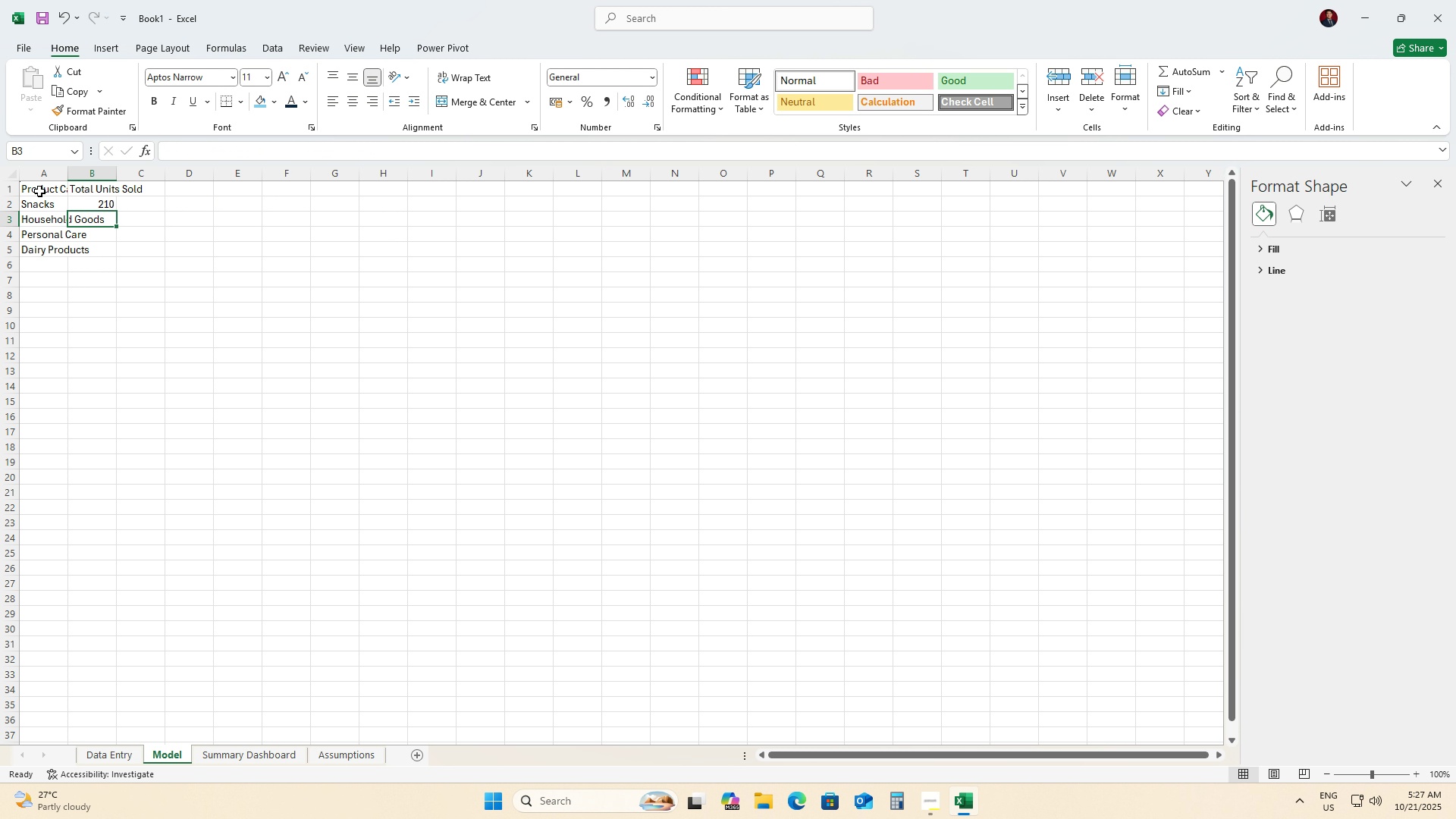 
wait(8.22)
 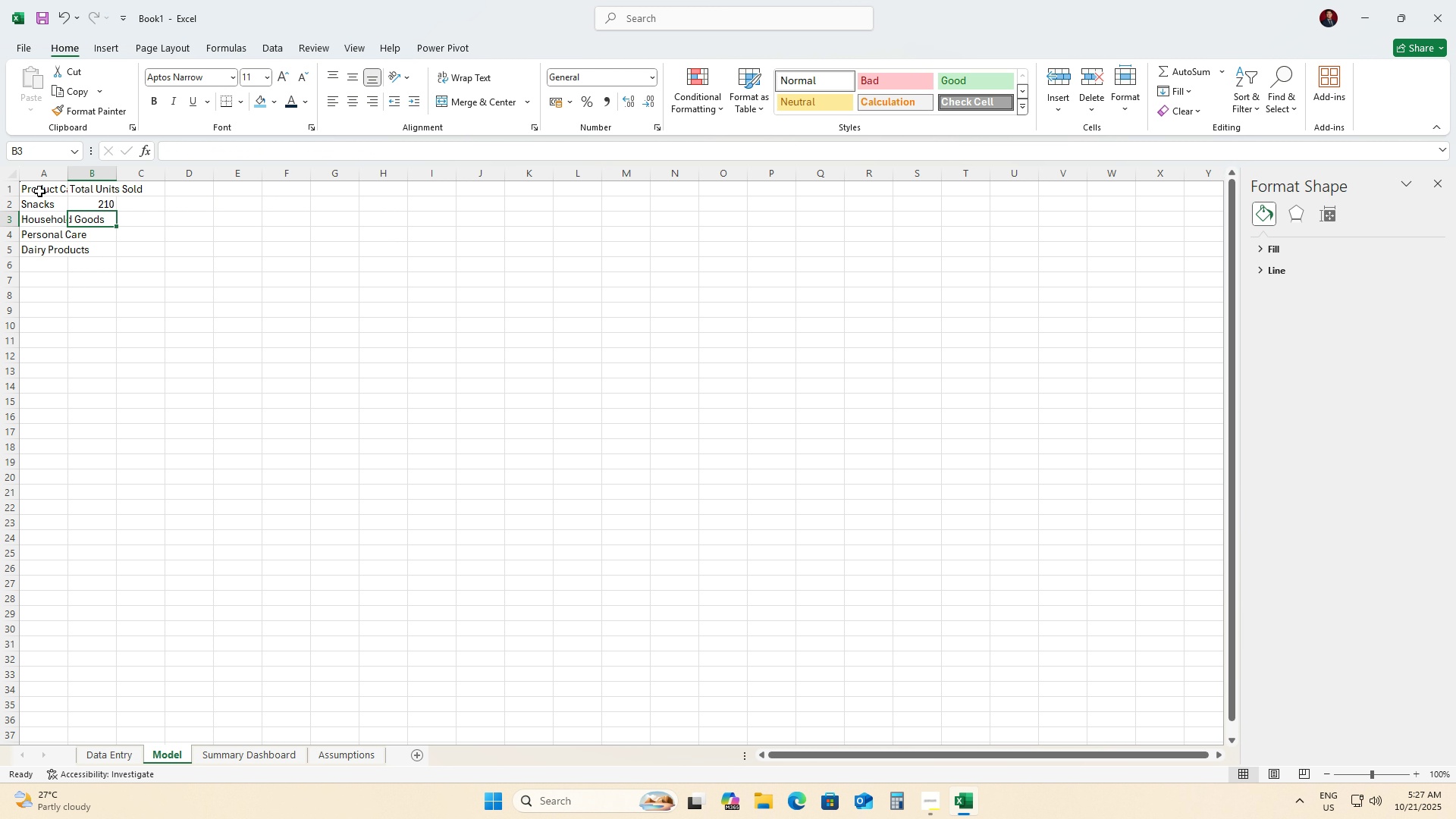 
left_click([98, 204])
 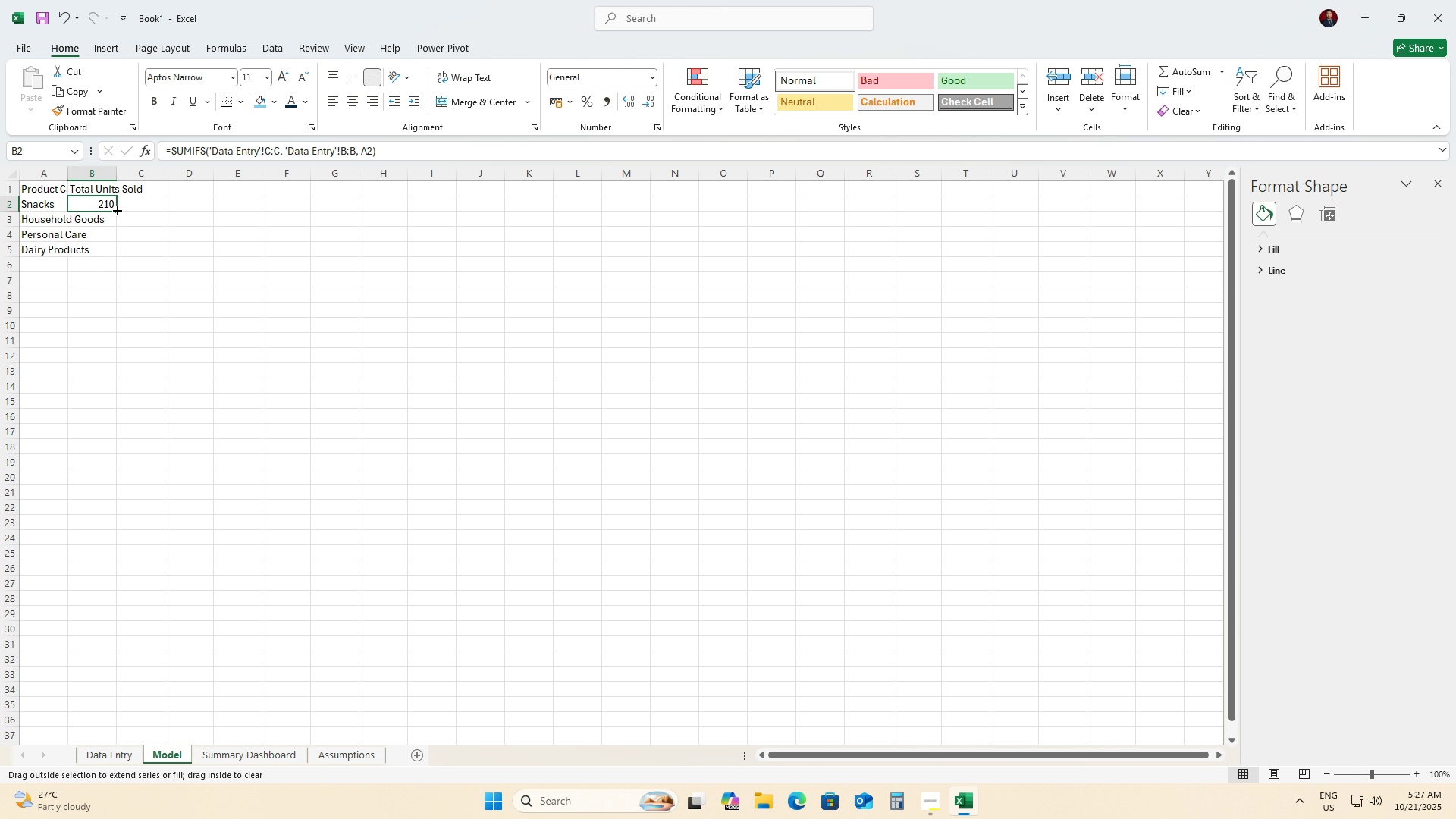 
left_click_drag(start_coordinate=[116, 209], to_coordinate=[108, 250])
 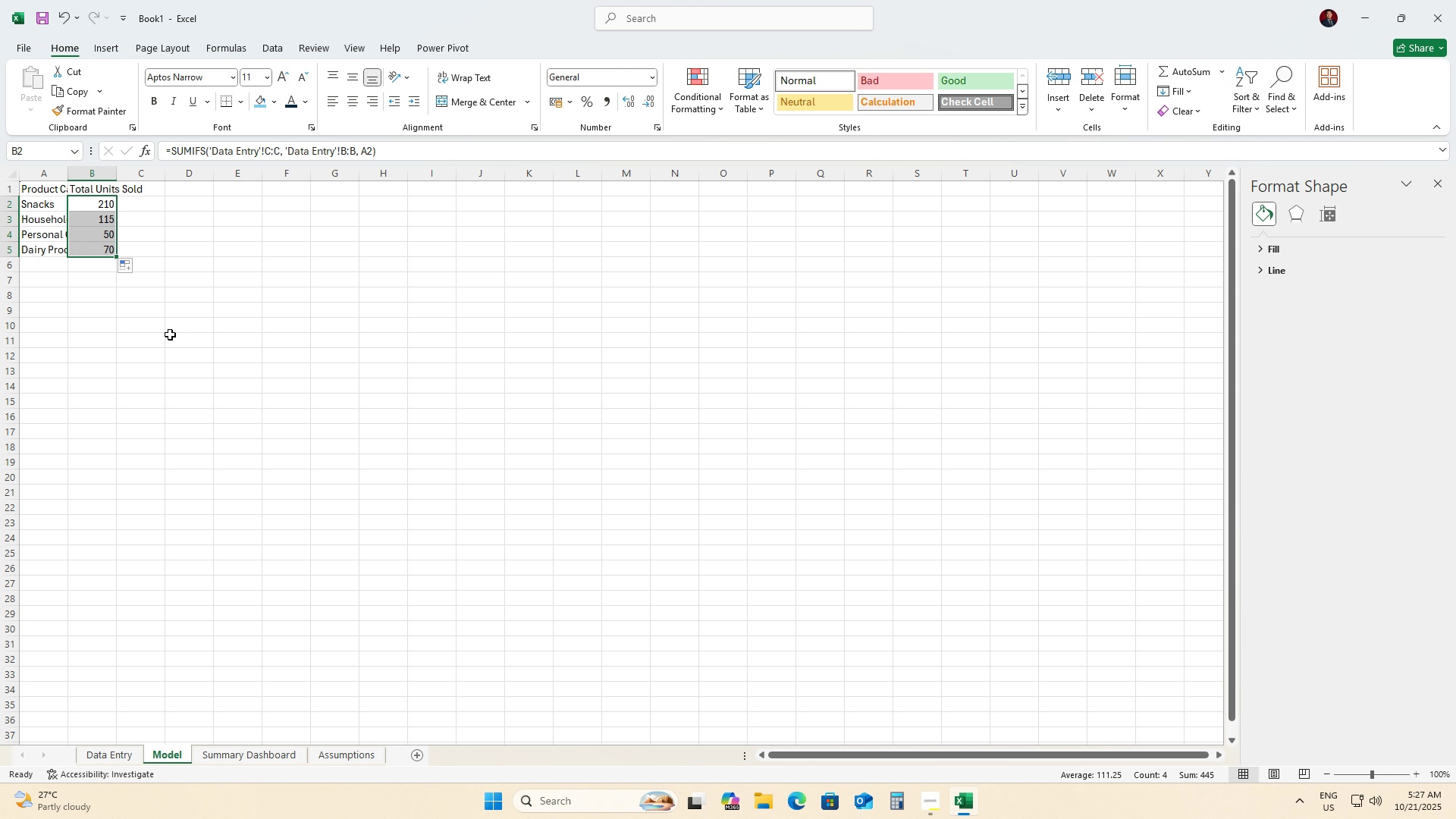 
left_click([170, 334])
 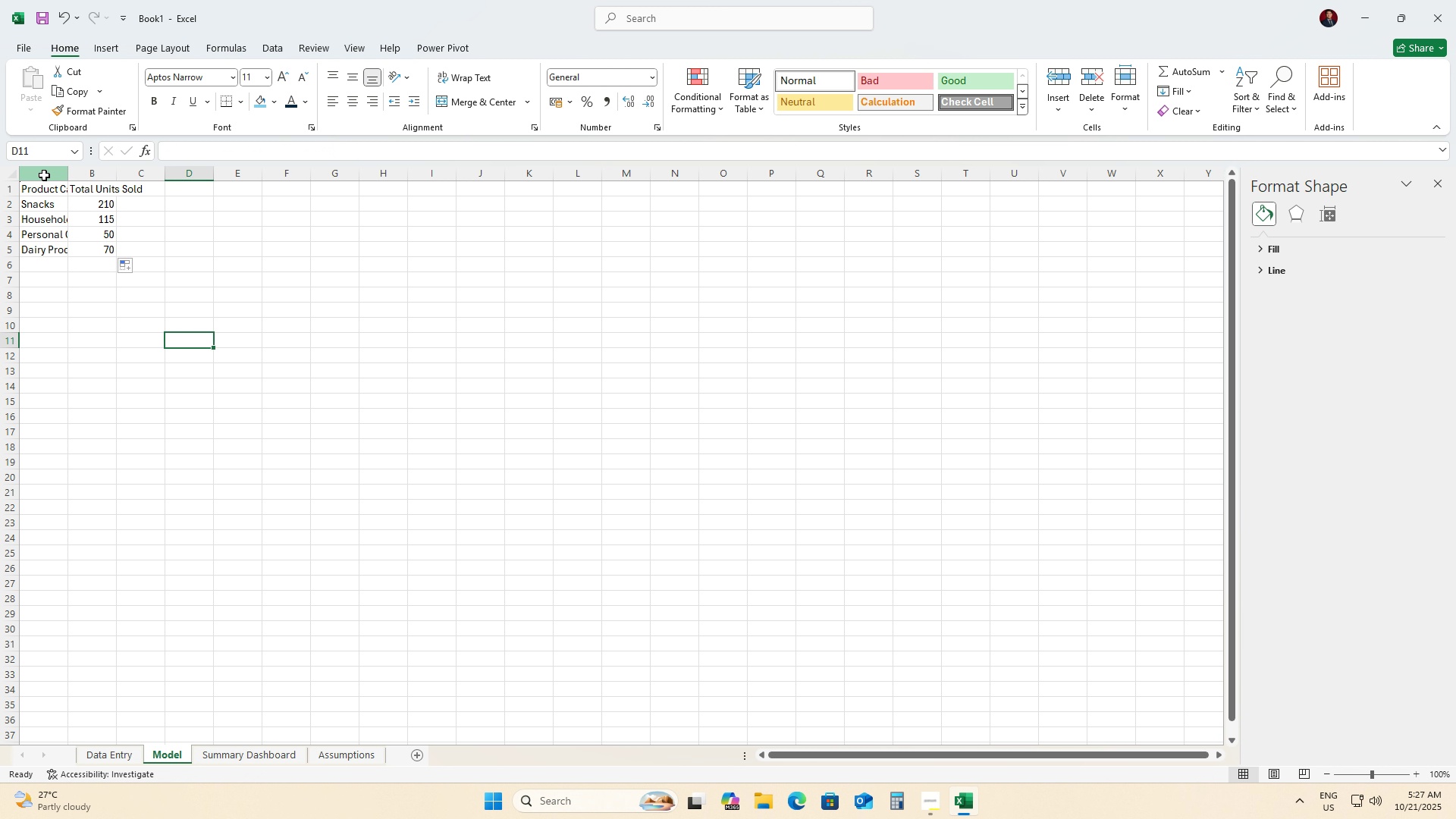 
left_click([44, 175])
 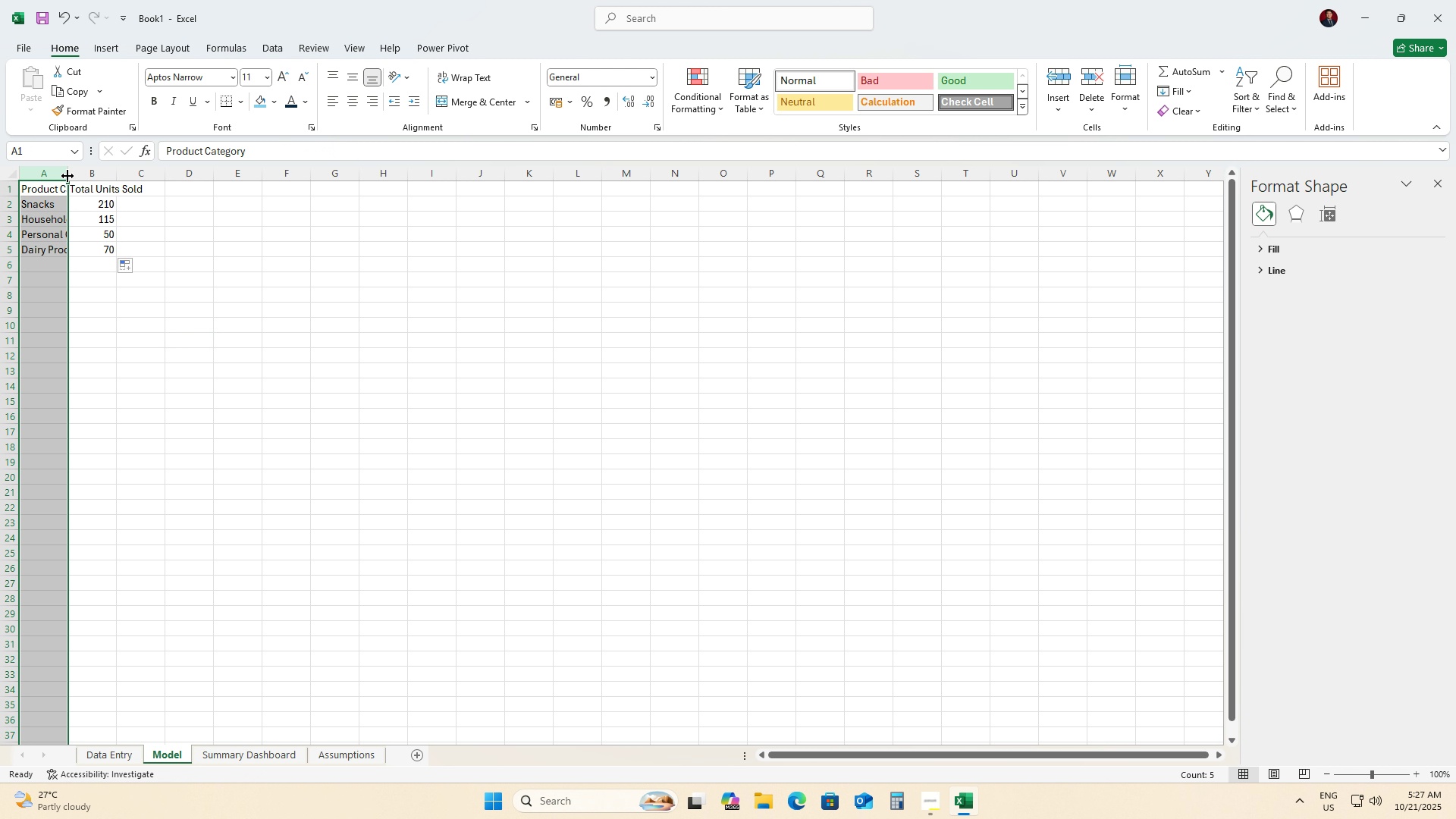 
hold_key(key=ShiftLeft, duration=0.5)
left_click([85, 178])
 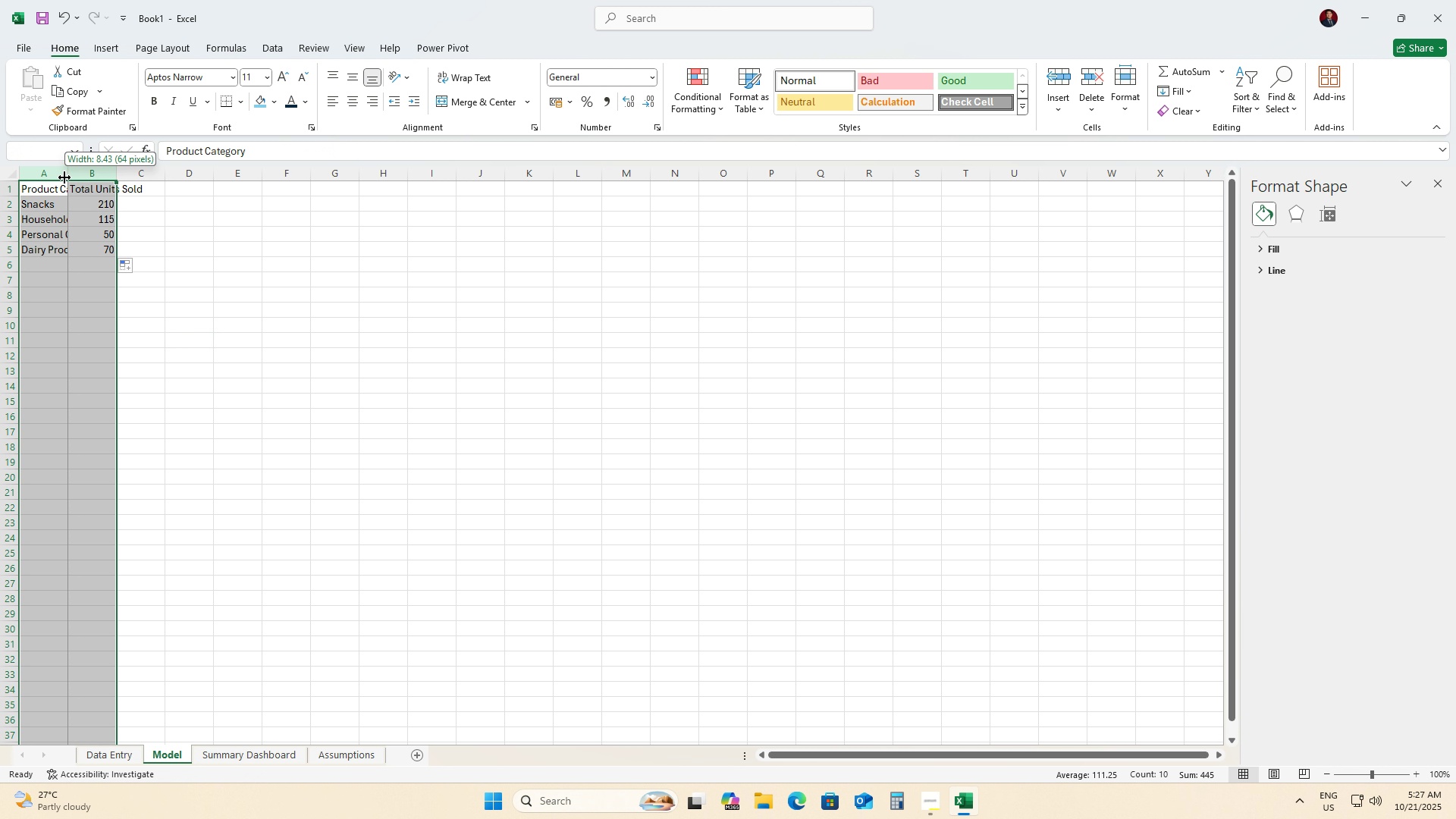 
left_click_drag(start_coordinate=[64, 177], to_coordinate=[102, 183])
 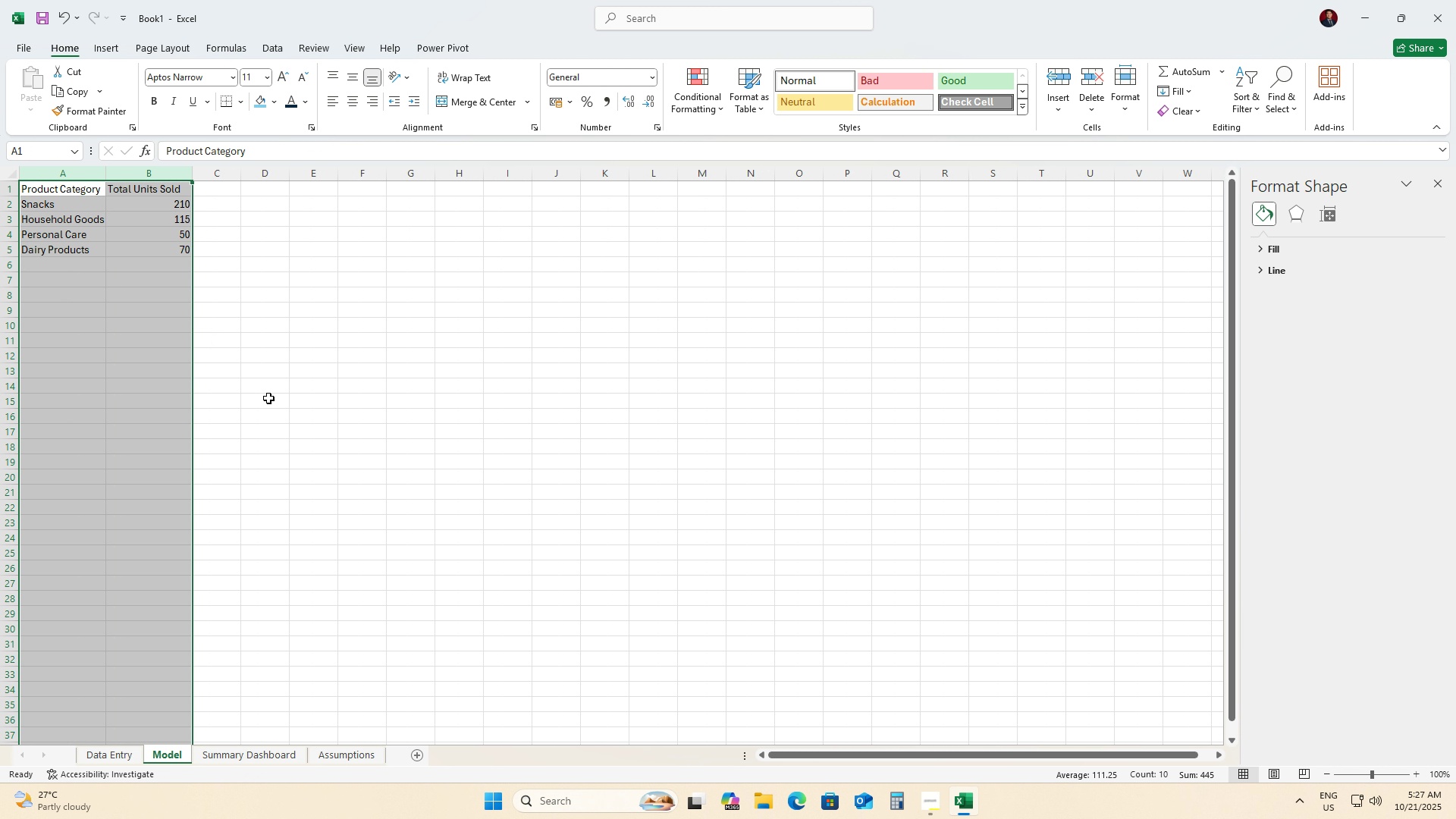 
left_click([268, 398])
 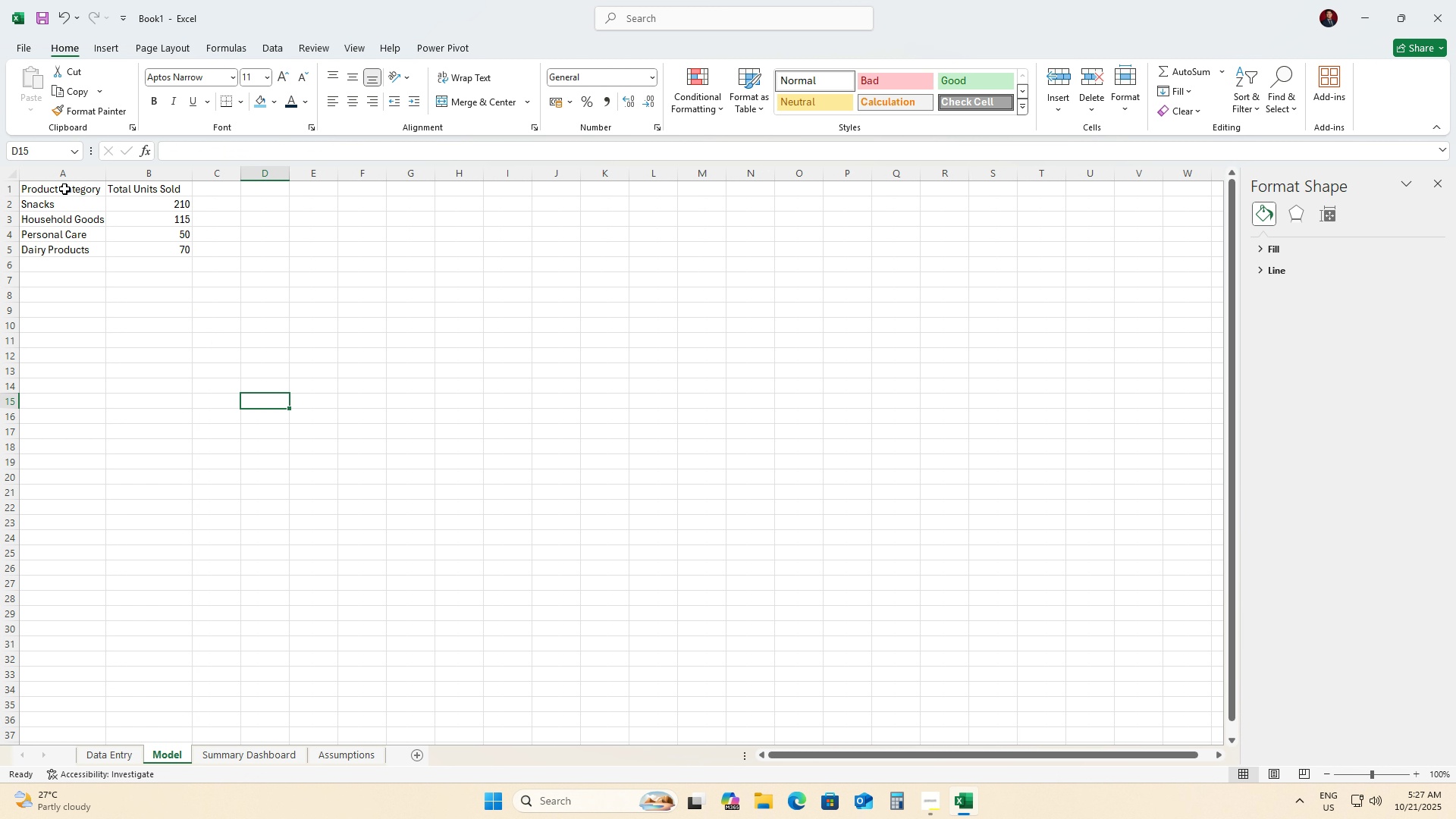 
left_click([65, 190])
 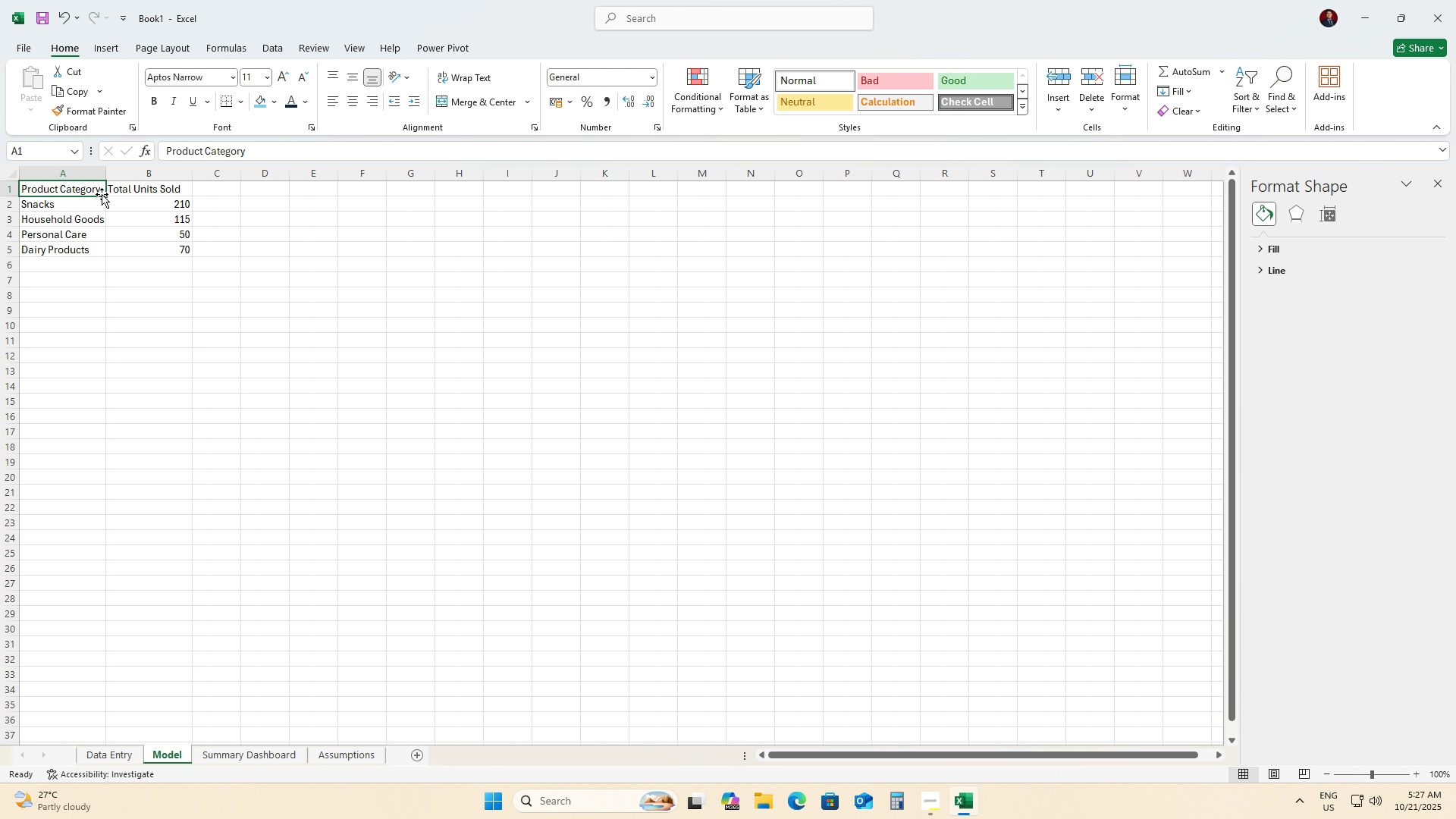 
hold_key(key=ShiftLeft, duration=0.68)
left_click([121, 192])
 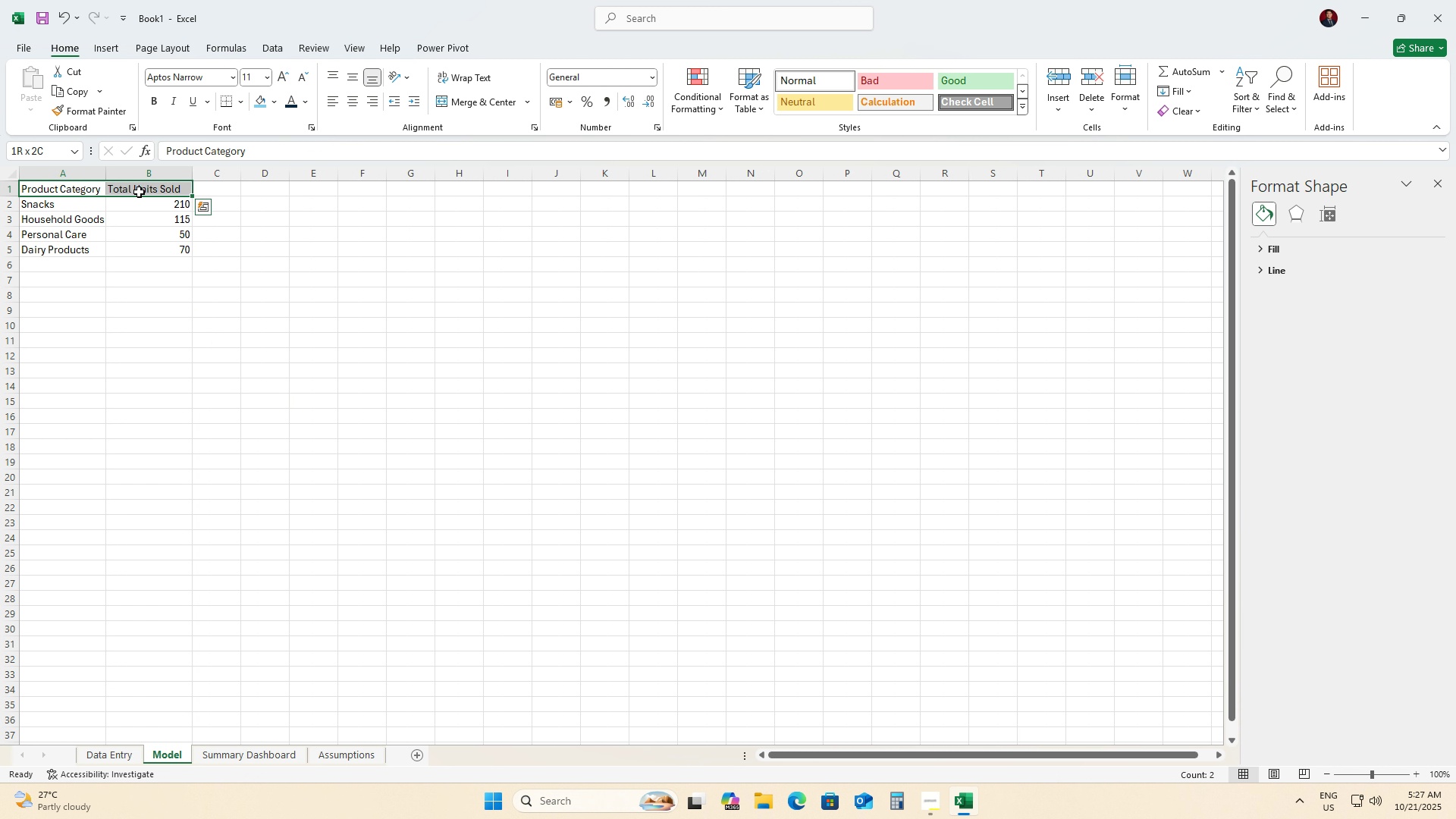 
key(Control+B)
 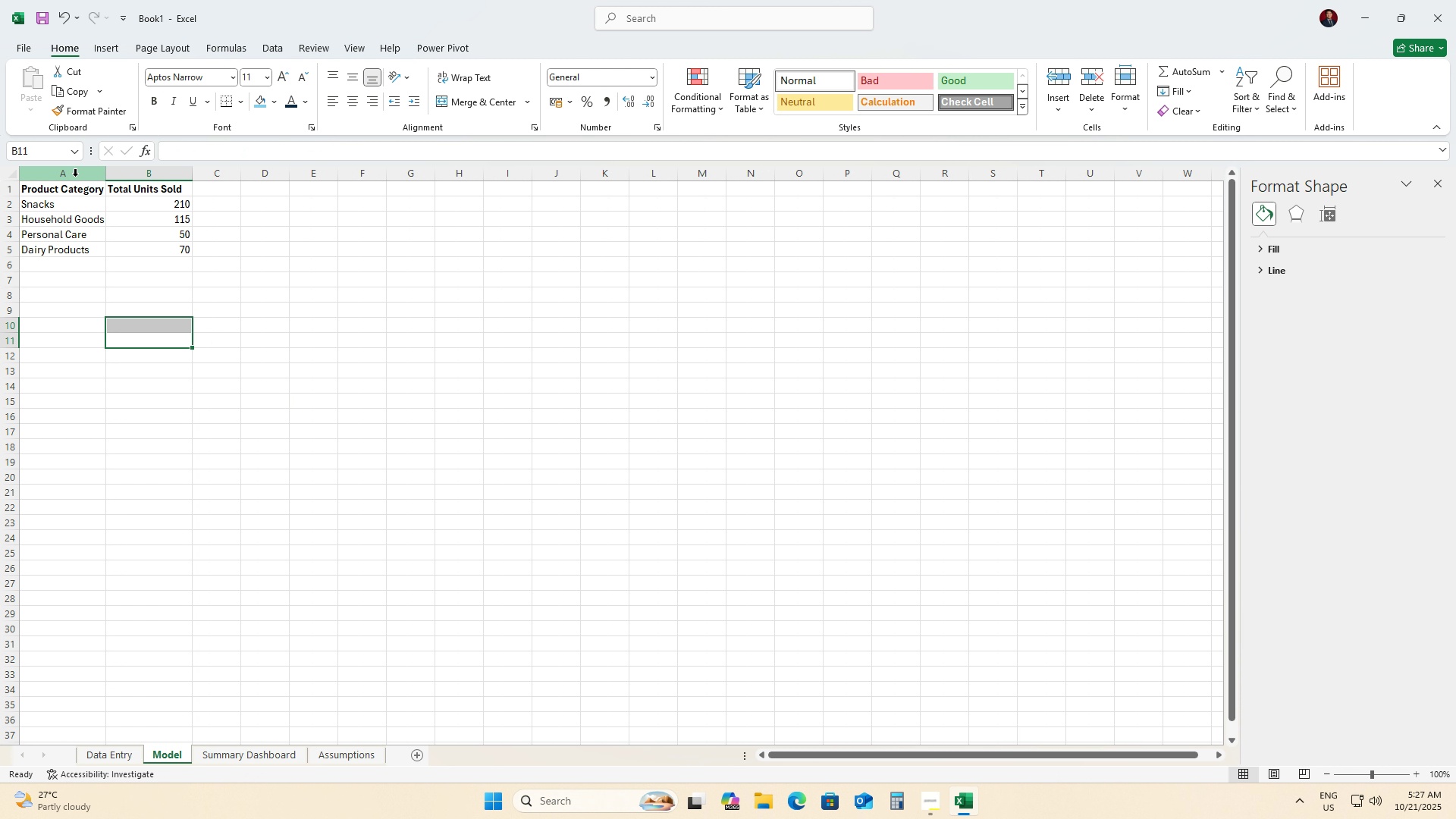 
left_click([75, 176])
 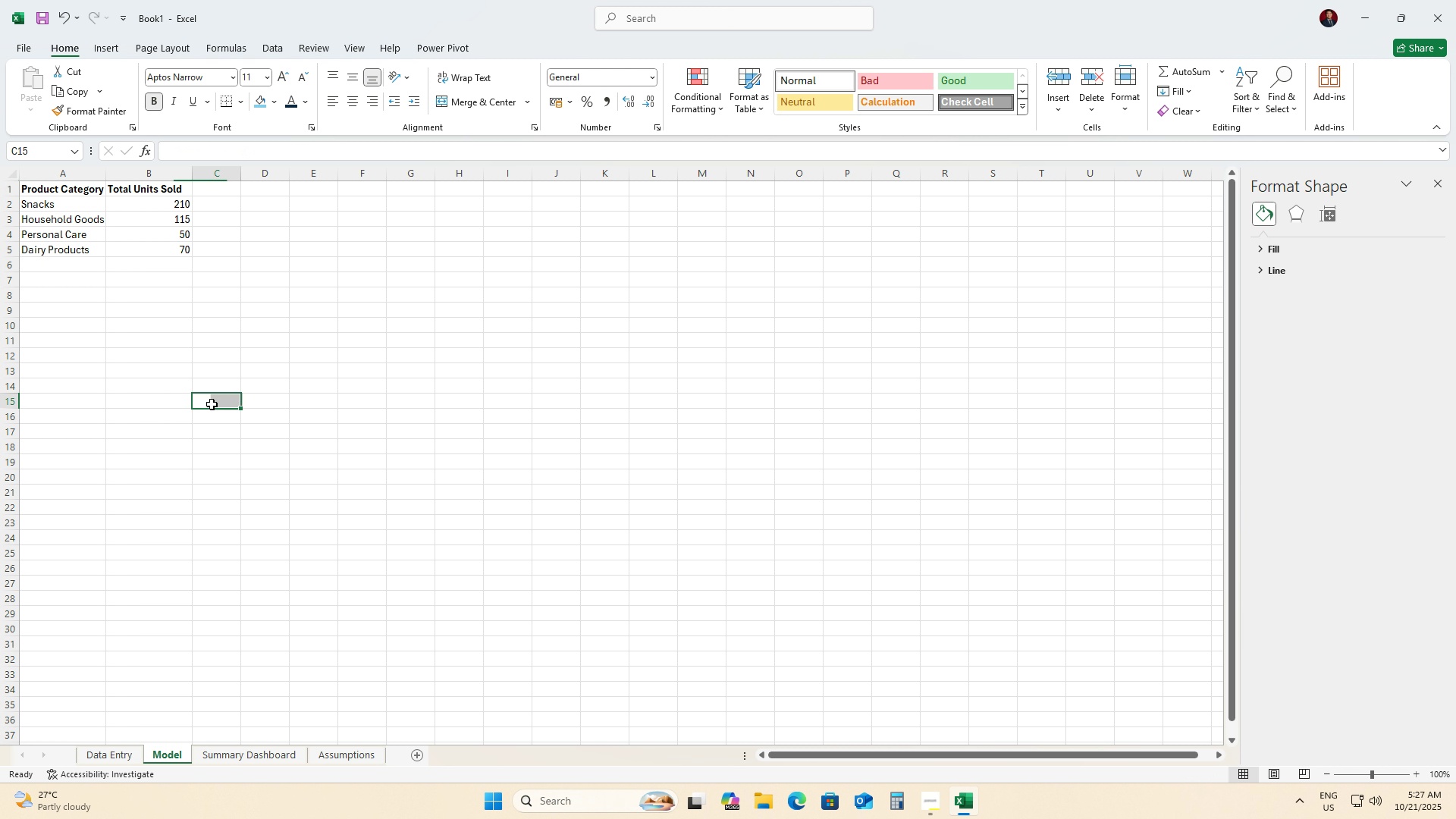 
left_click([212, 404])
 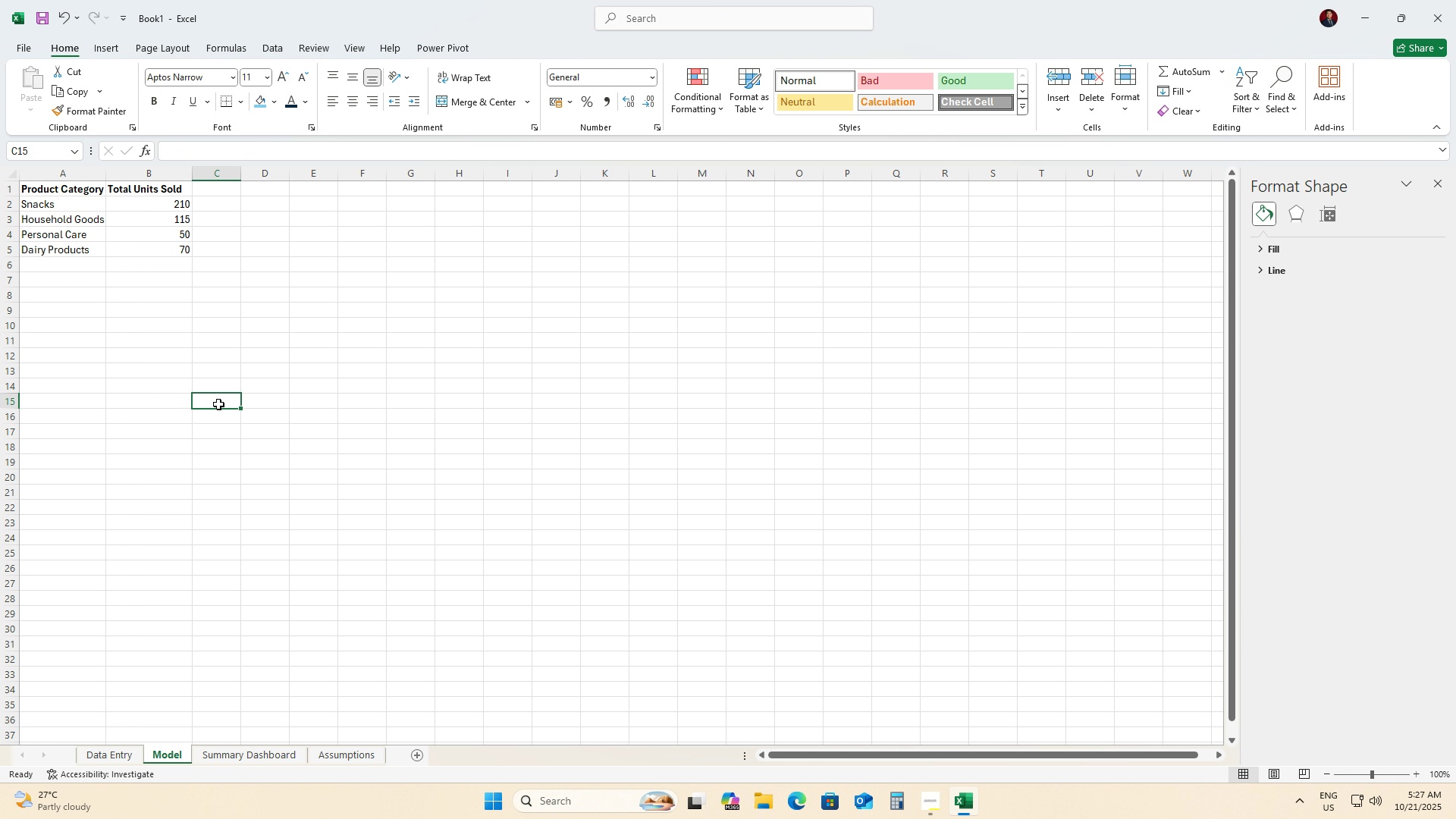 
wait(8.73)
 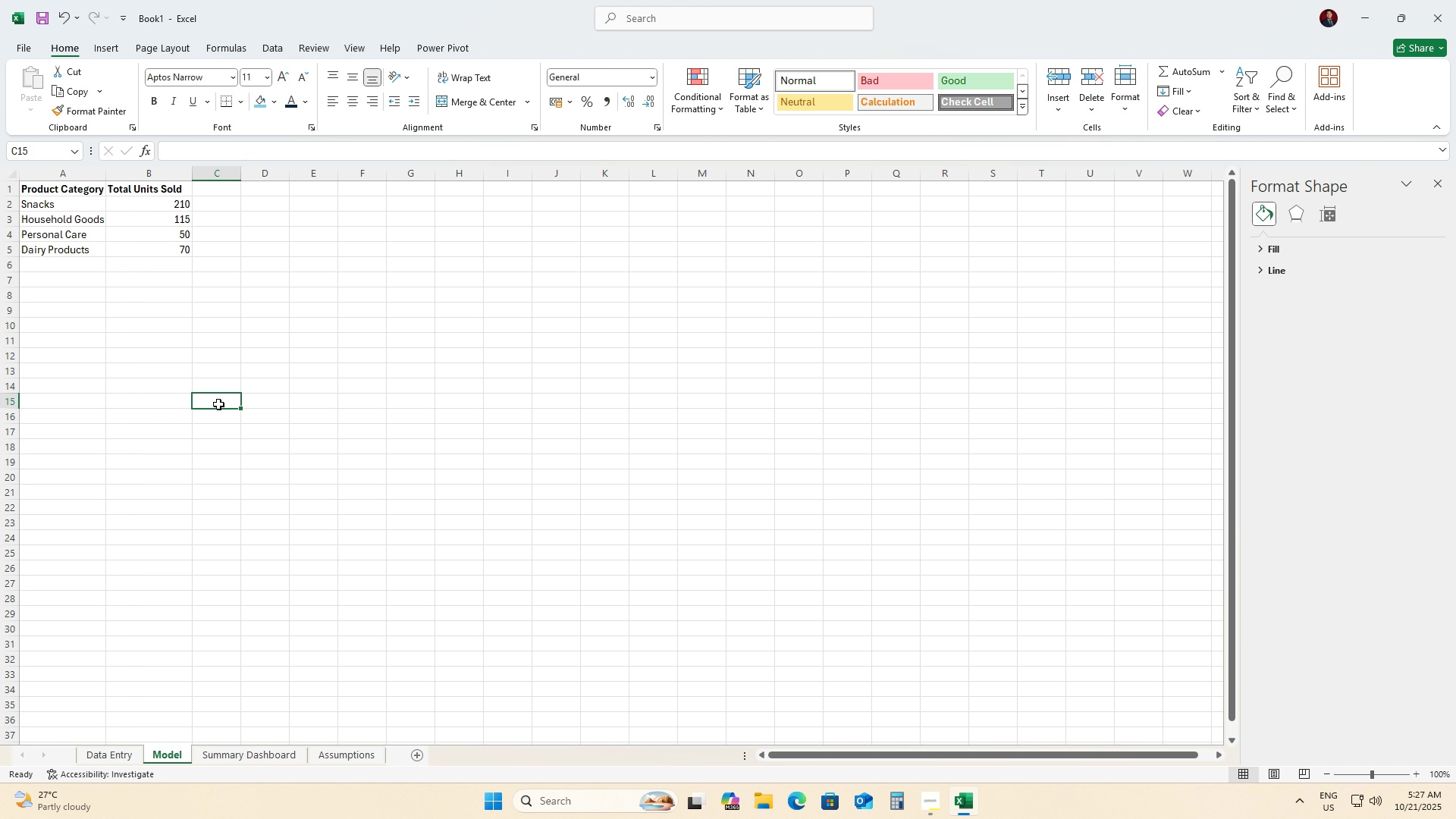 
left_click([280, 193])
 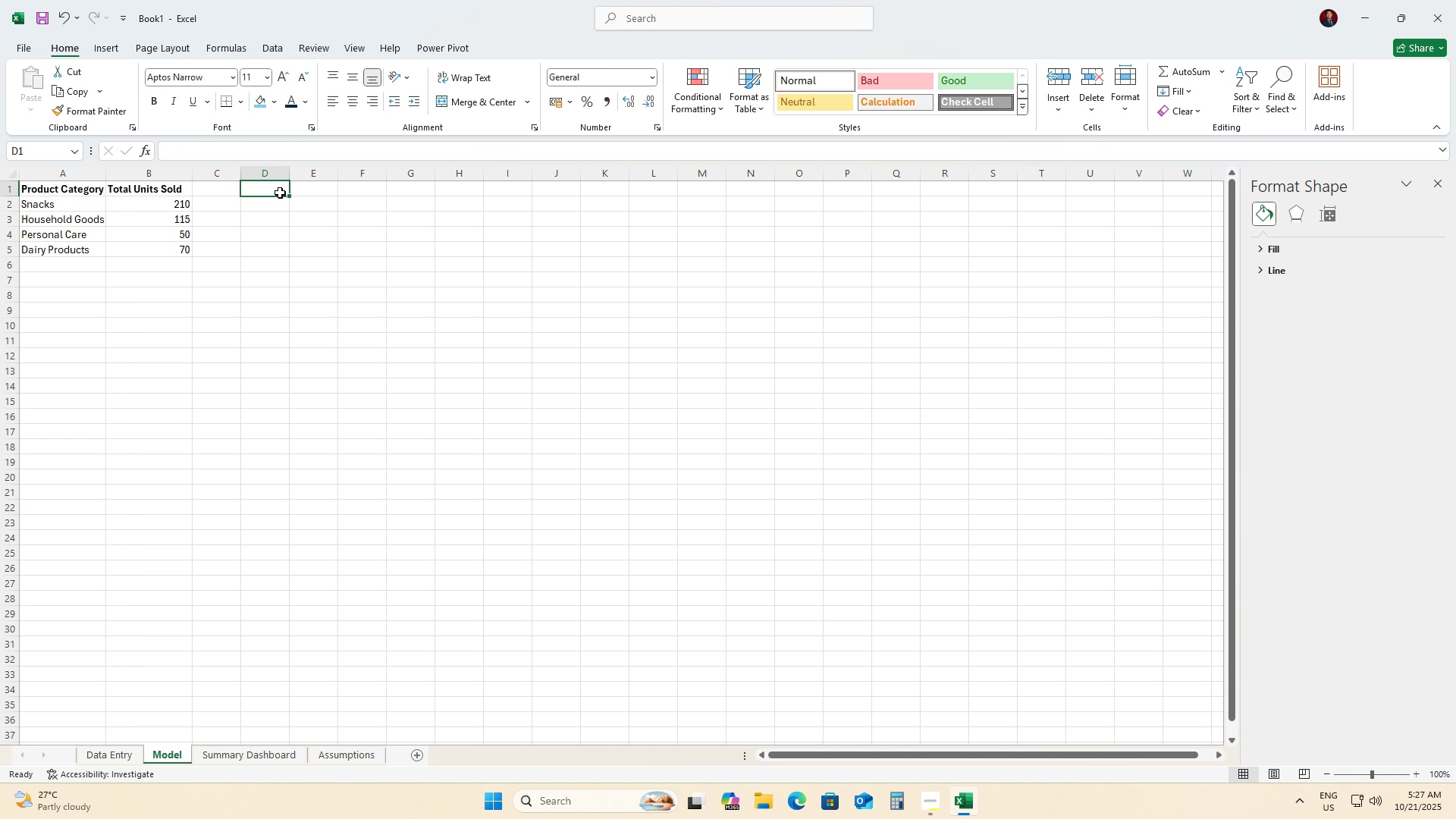 
double_click([280, 193])
 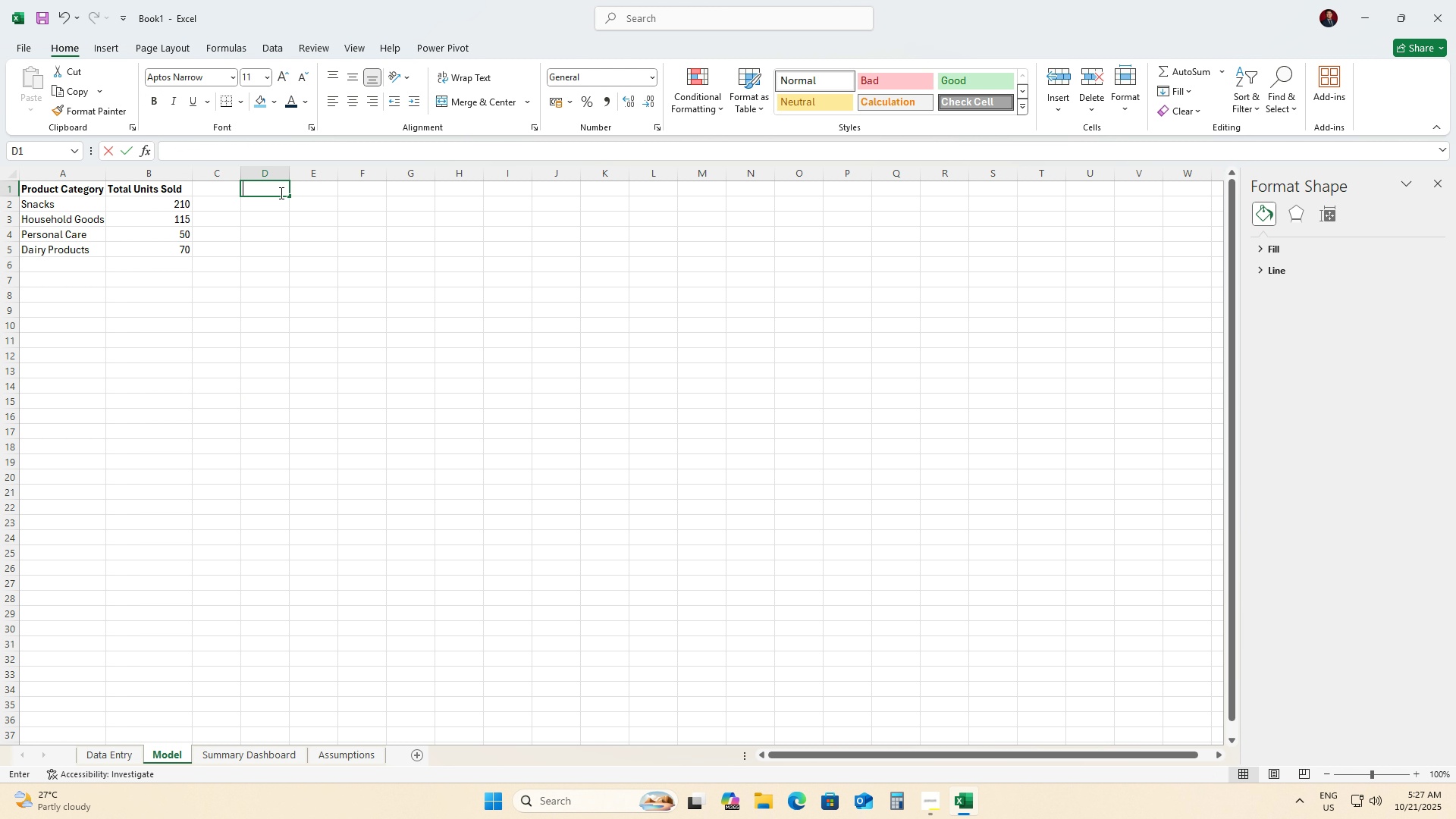 
type(Store Location)
key(Tab)
type(Total Units Sold)
 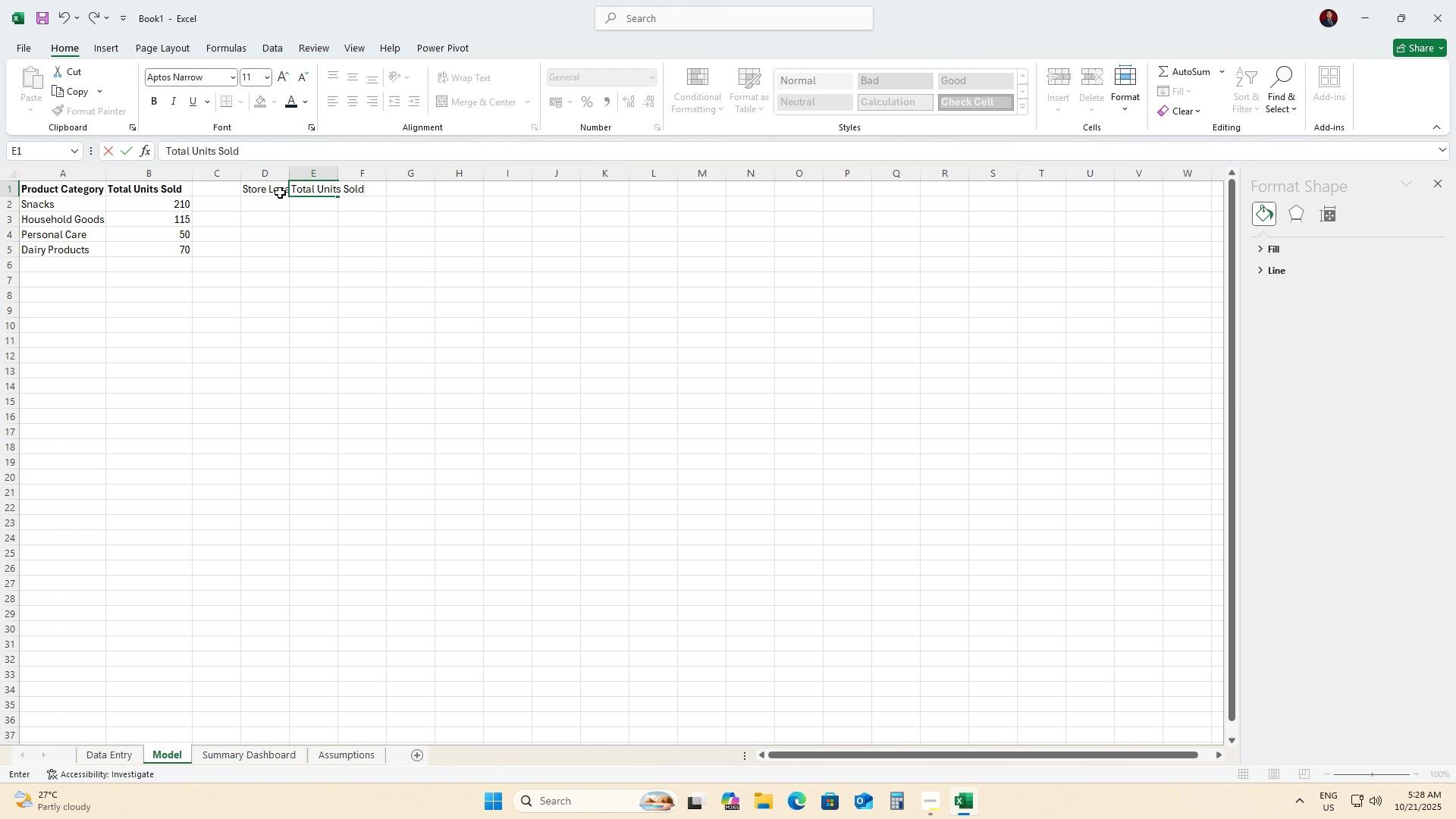 
key(ArrowDown)
 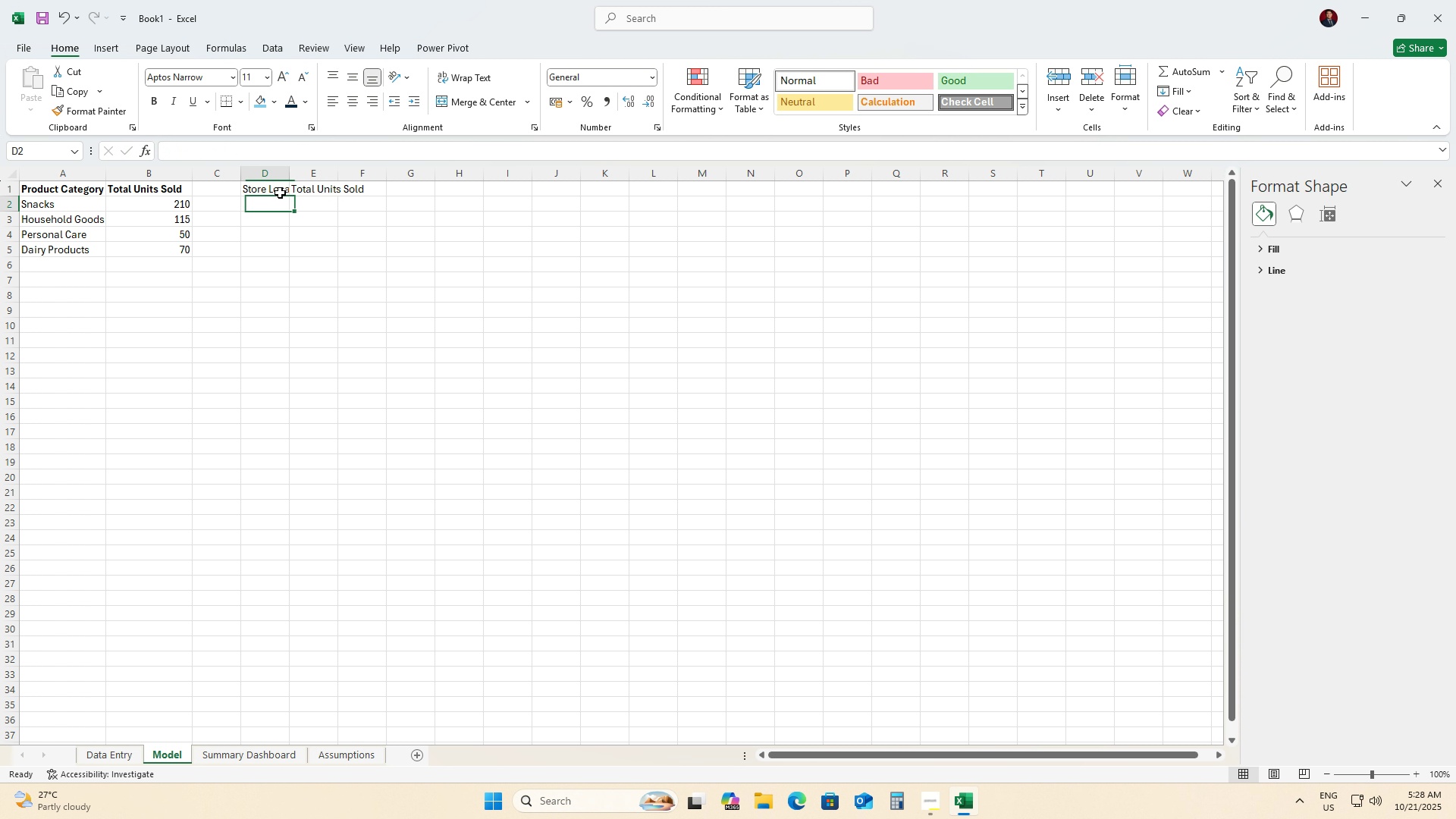 
key(ArrowLeft)
 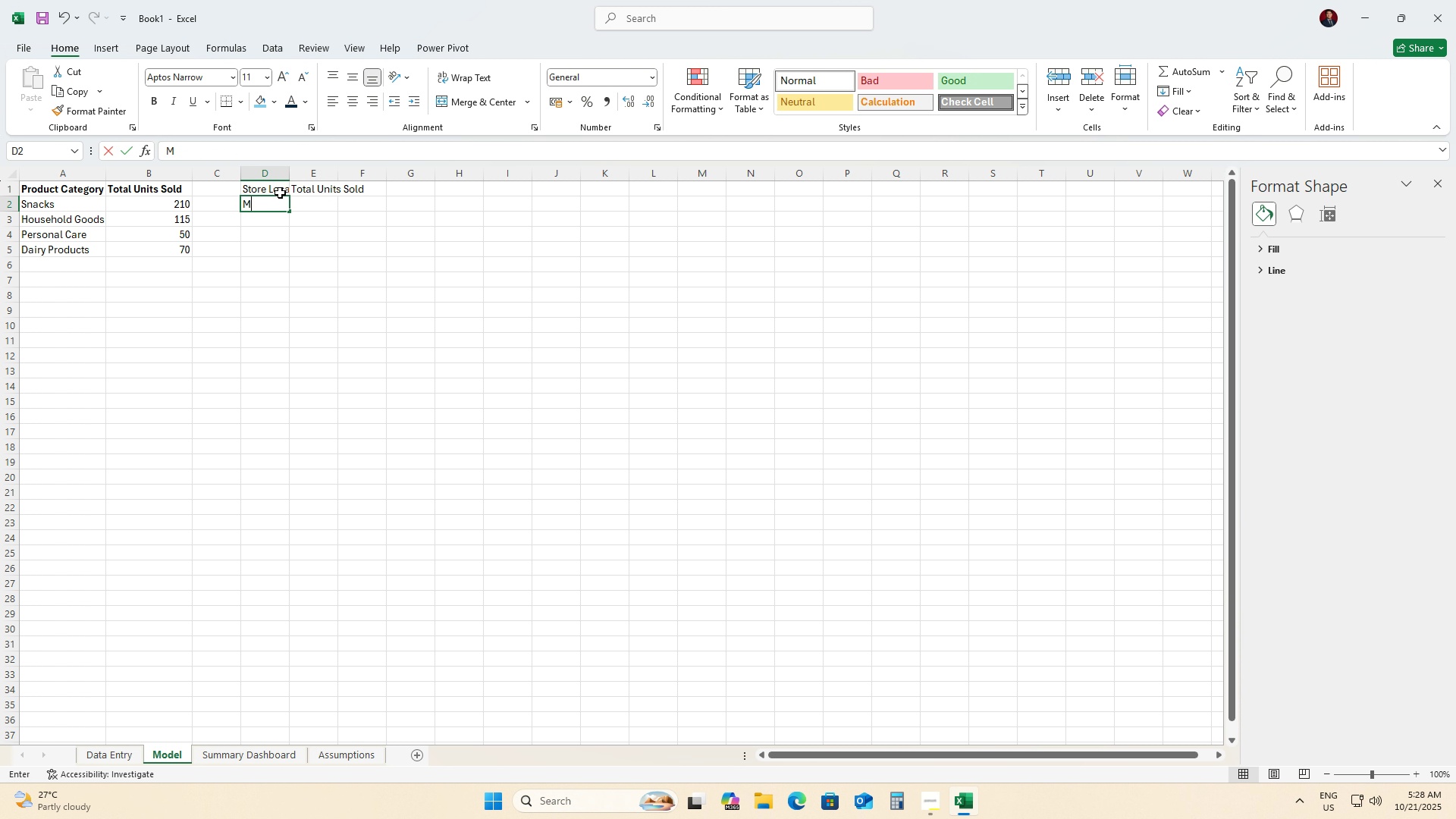 
type(Manila)
 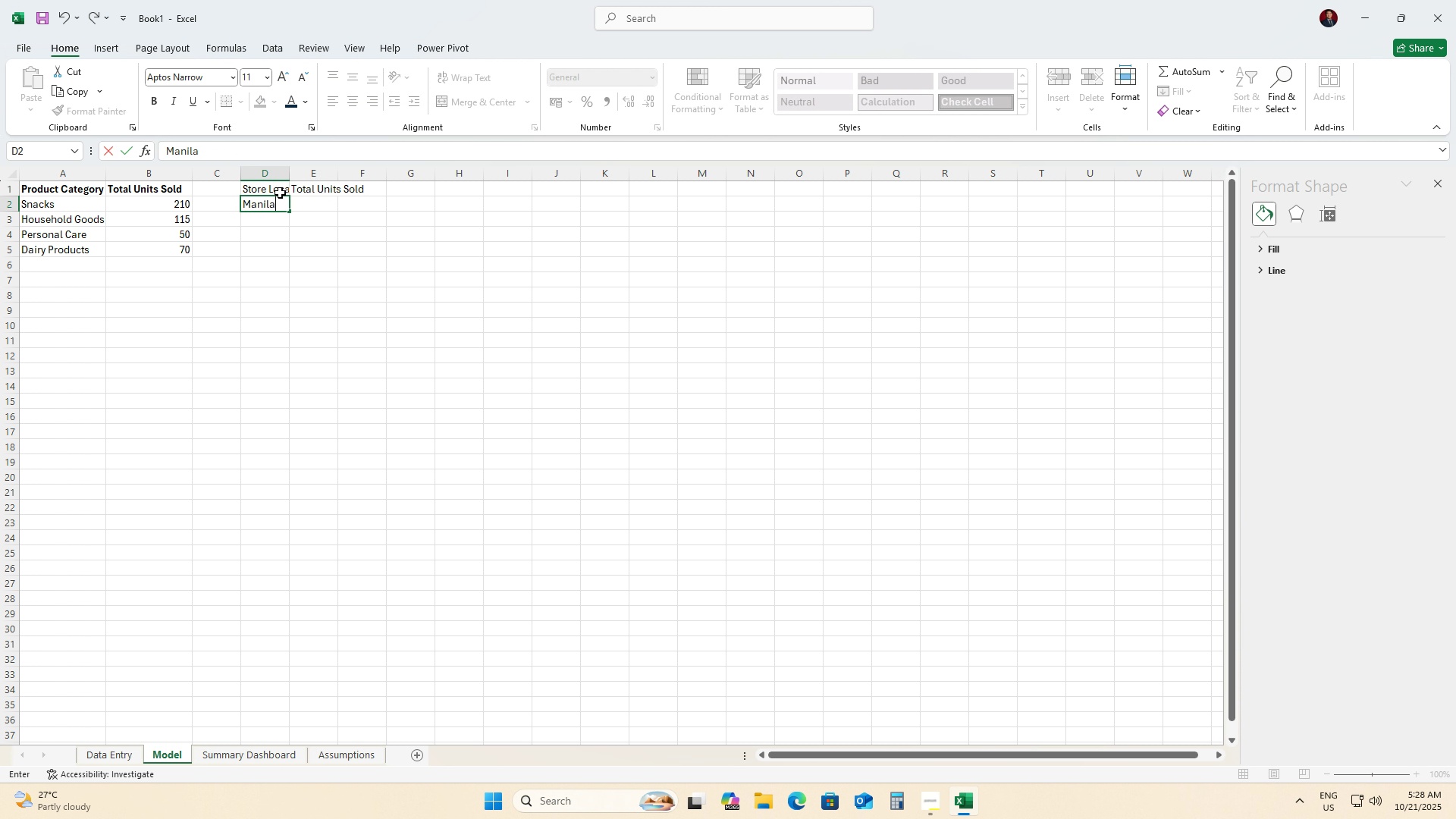 
key(ArrowDown)
 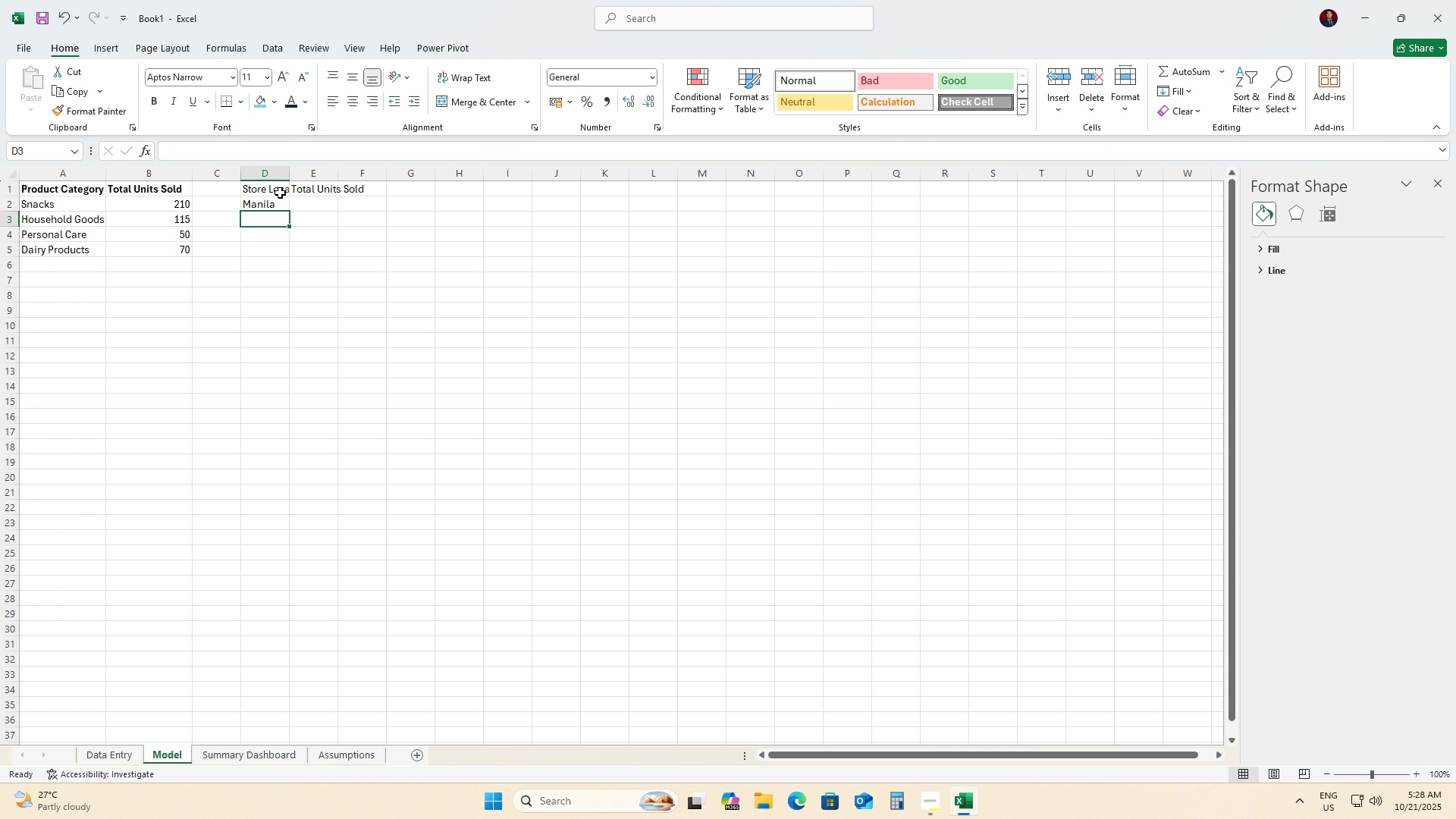 
type(Cebu)
 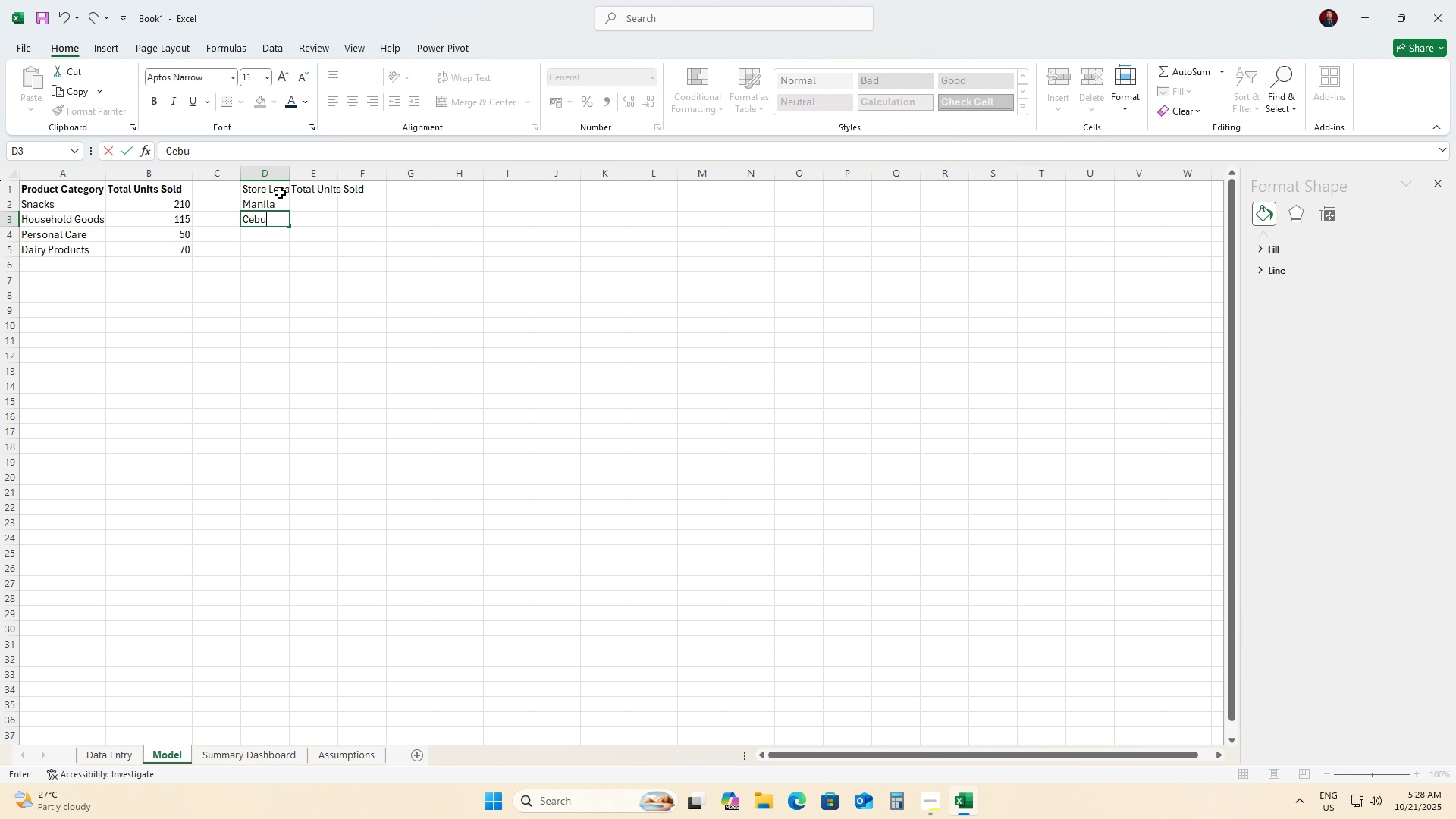 
key(ArrowDown)
 